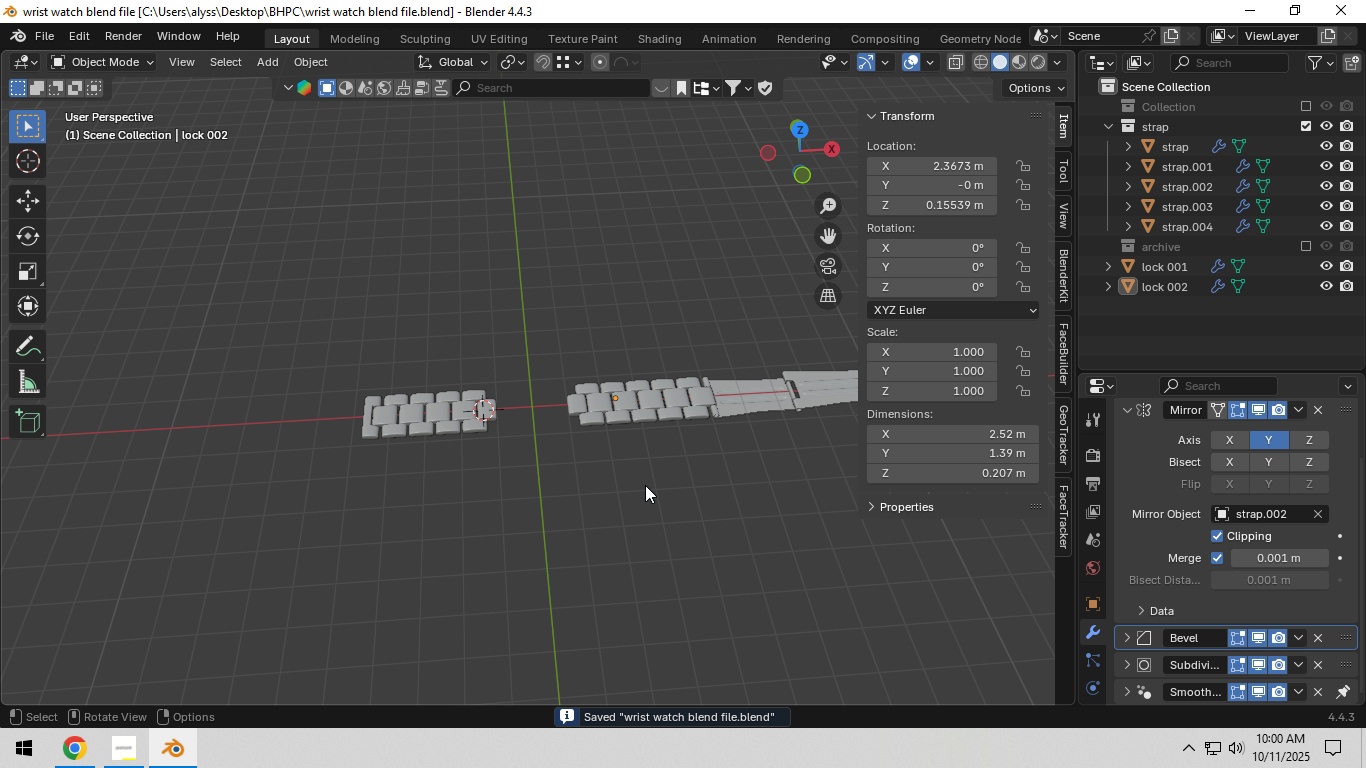 
scroll: coordinate [645, 485], scroll_direction: up, amount: 4.0
 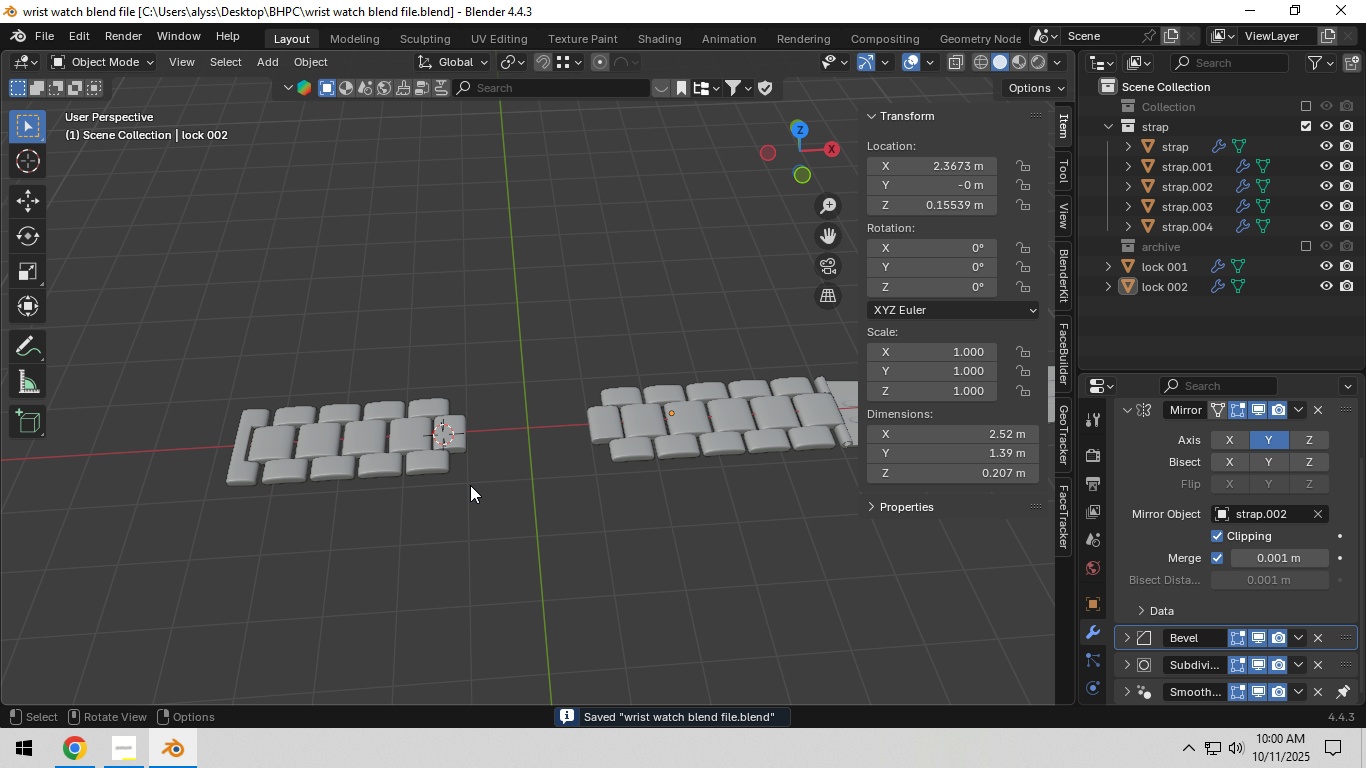 
hold_key(key=ShiftLeft, duration=0.81)
 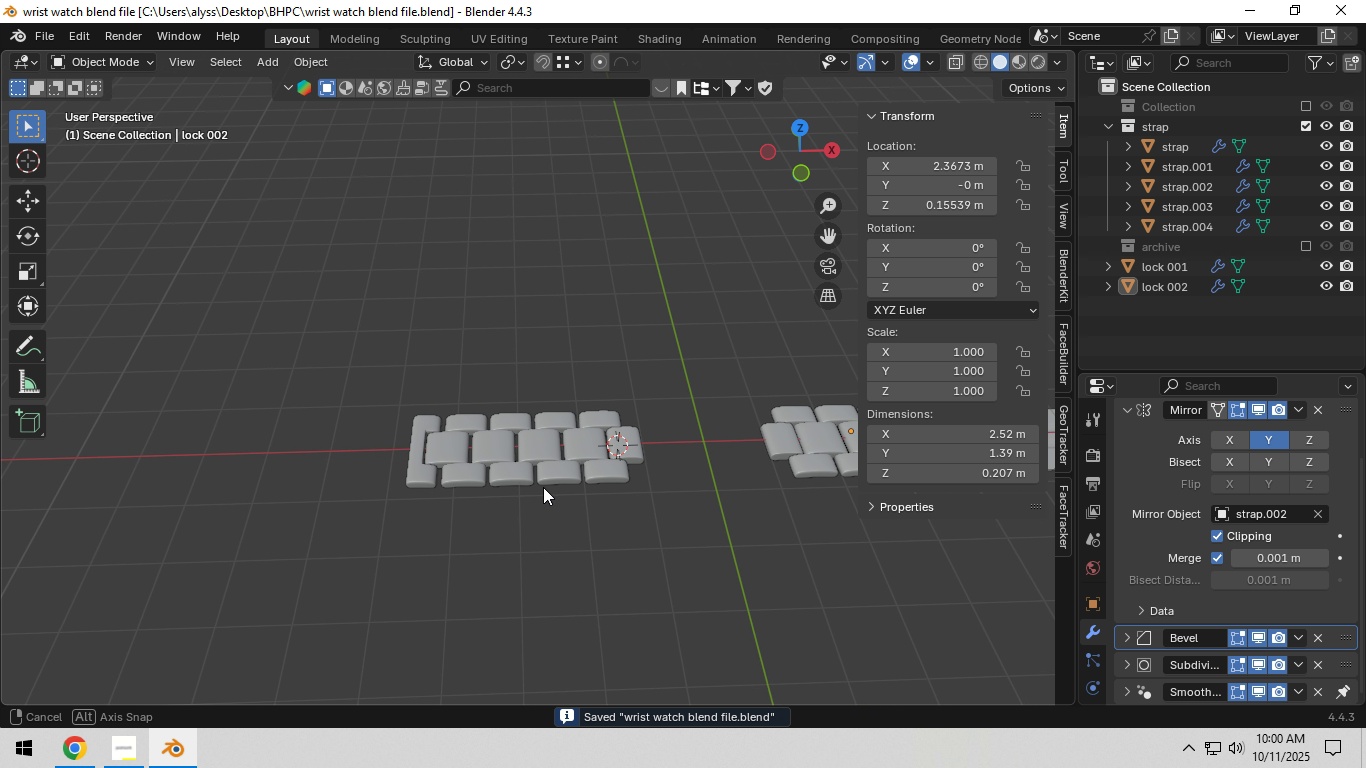 
hold_key(key=ShiftLeft, duration=0.4)
 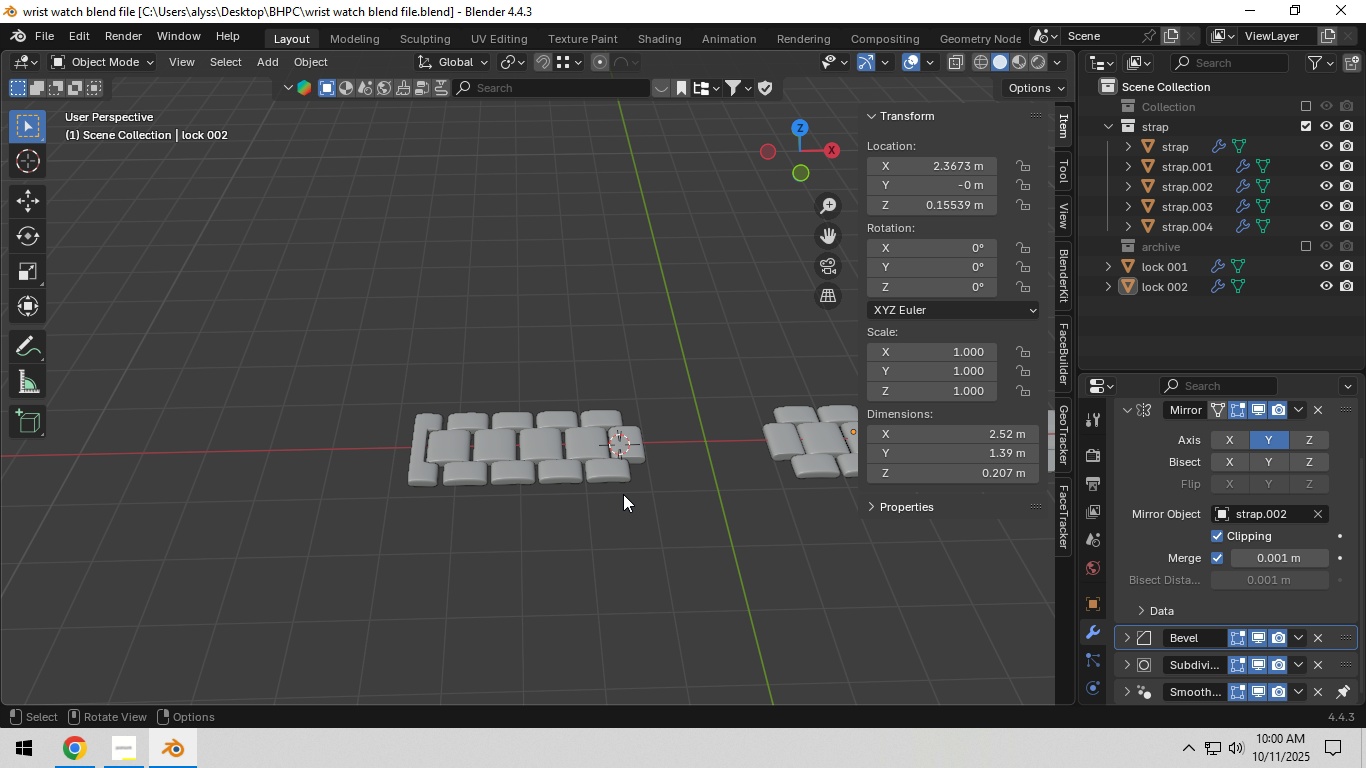 
scroll: coordinate [623, 494], scroll_direction: down, amount: 5.0
 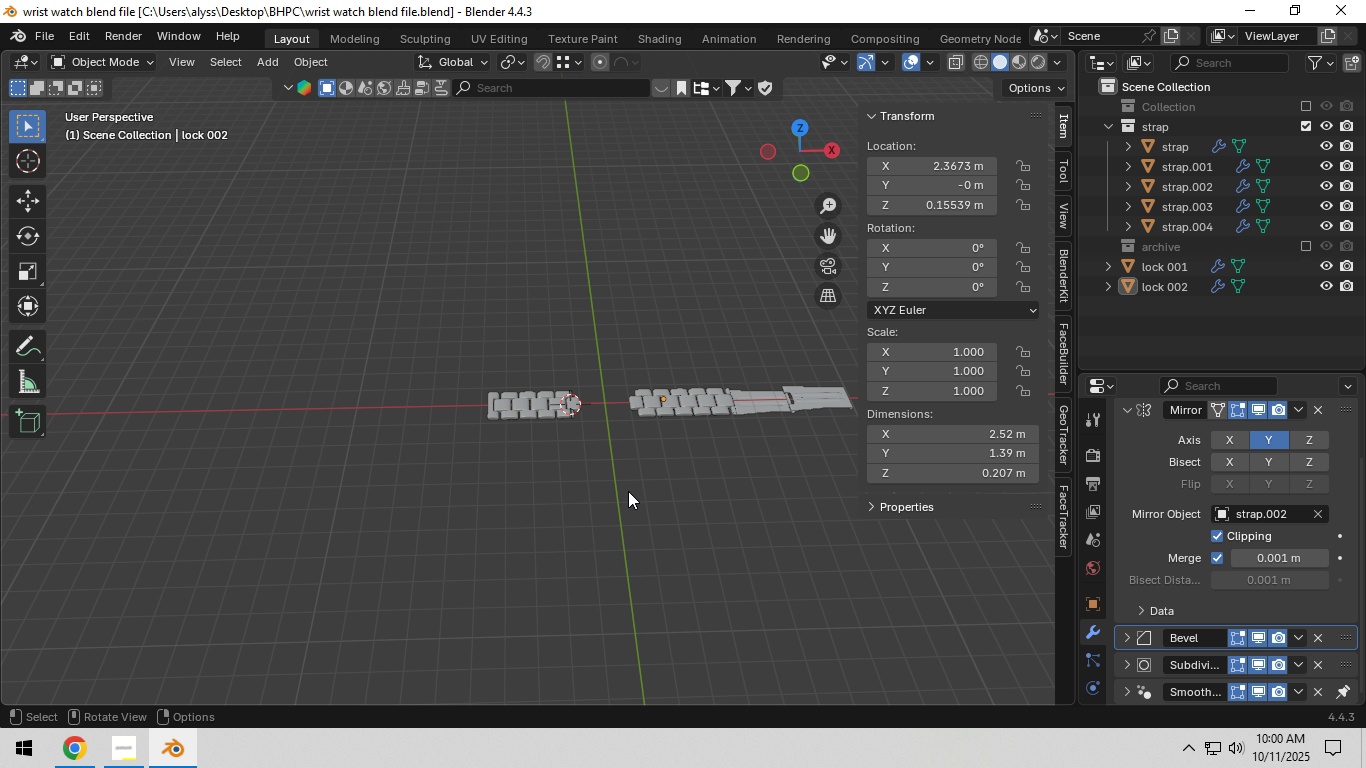 
hold_key(key=ShiftLeft, duration=0.86)
 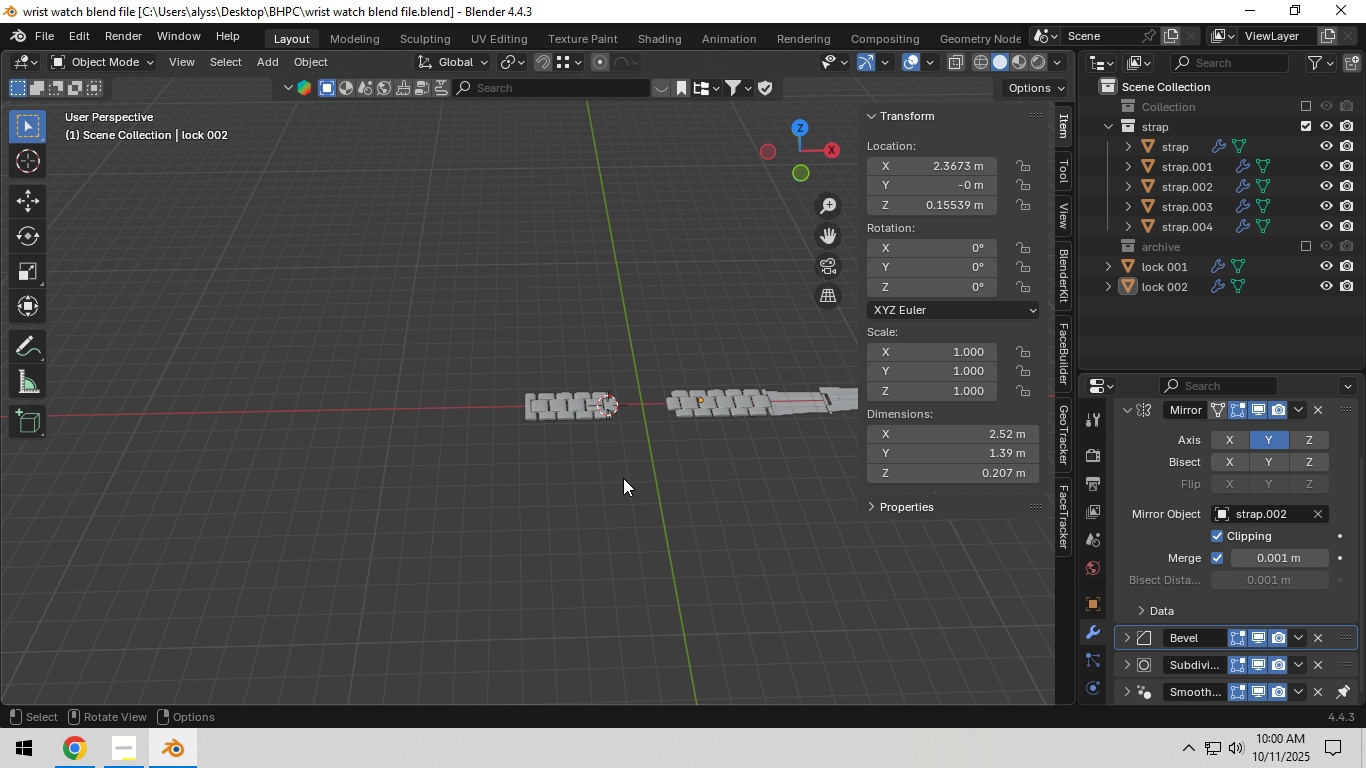 
key(Shift+S)
 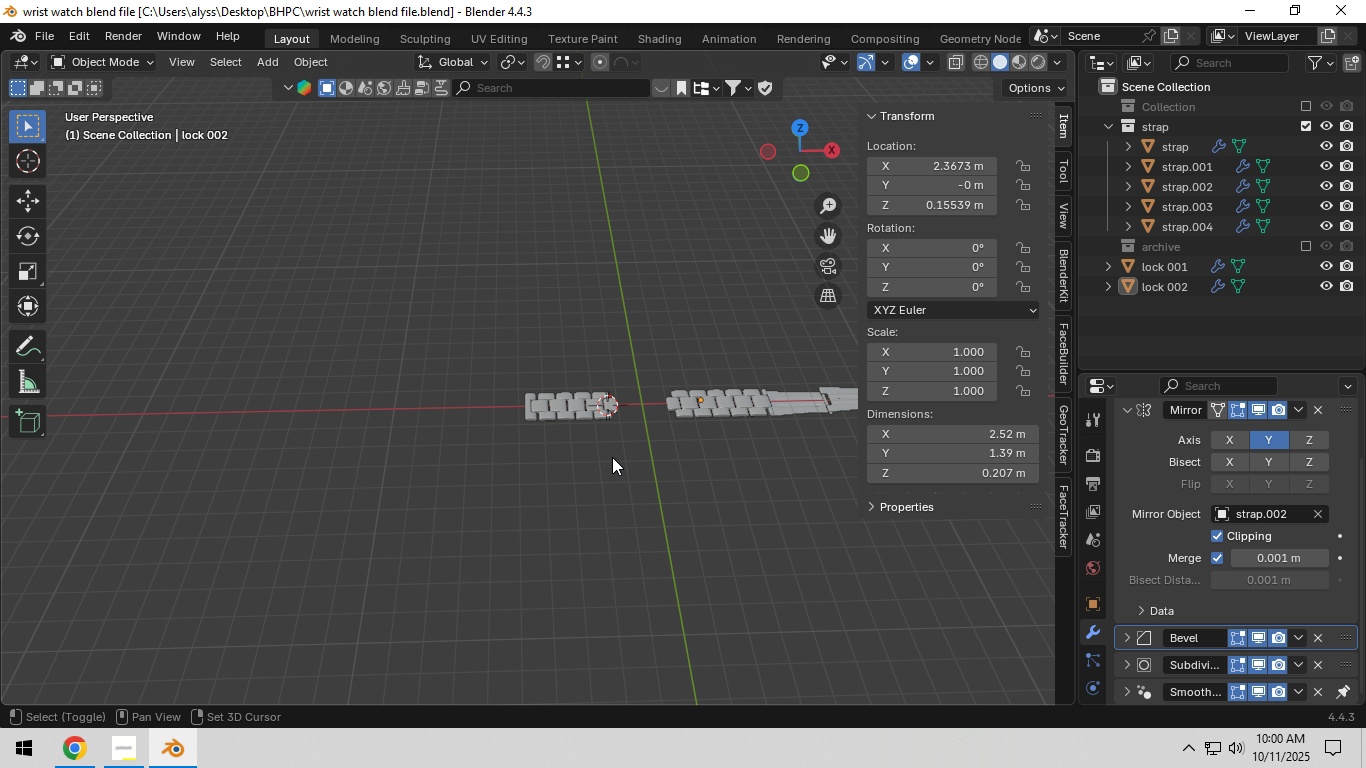 
key(Shift+ShiftLeft)
 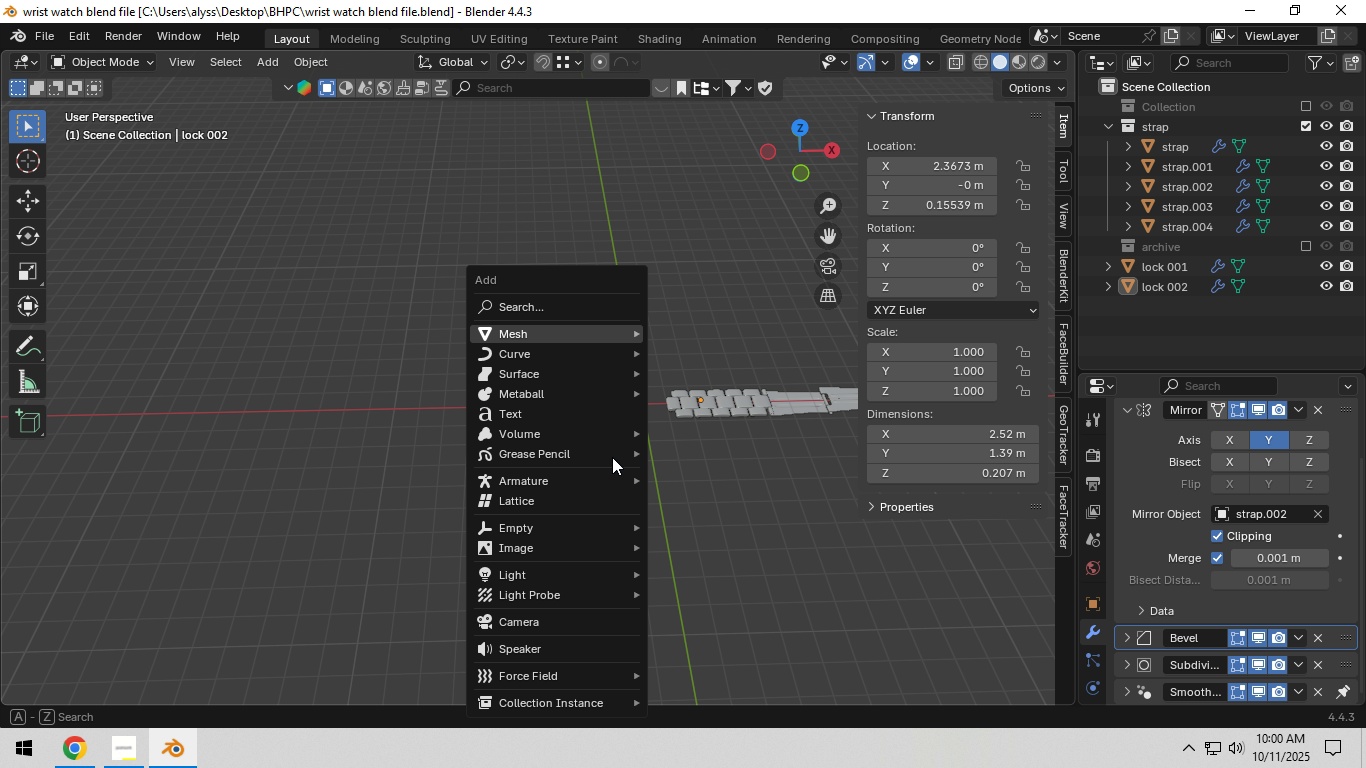 
key(Shift+A)
 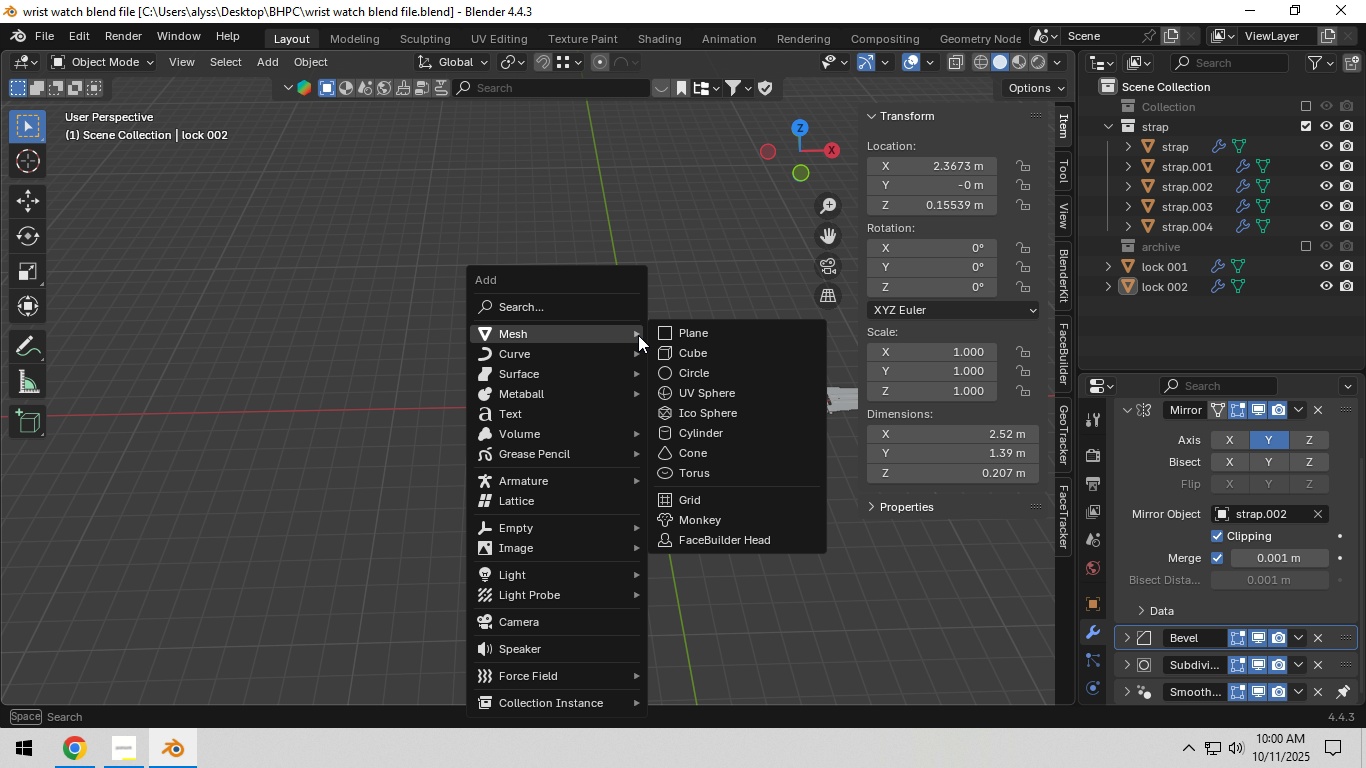 
left_click([683, 335])
 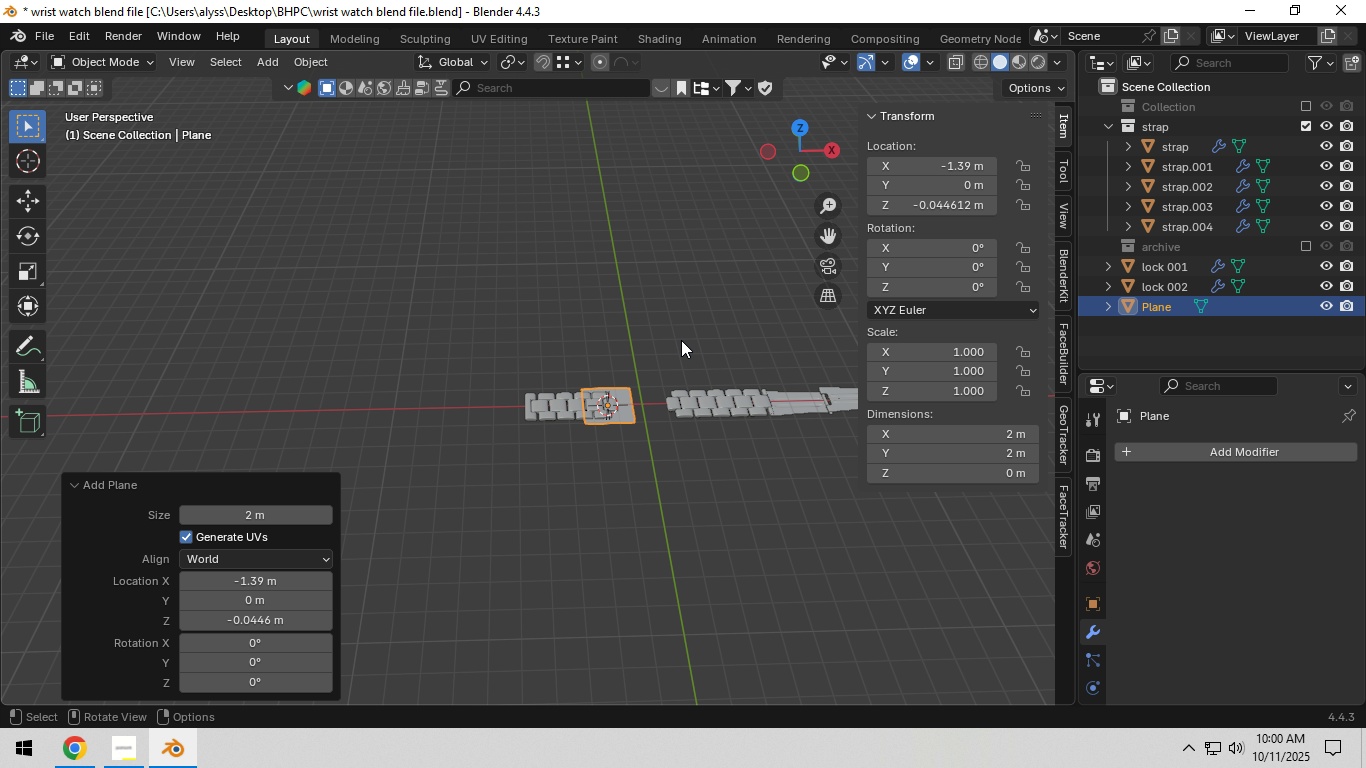 
scroll: coordinate [672, 361], scroll_direction: up, amount: 3.0
 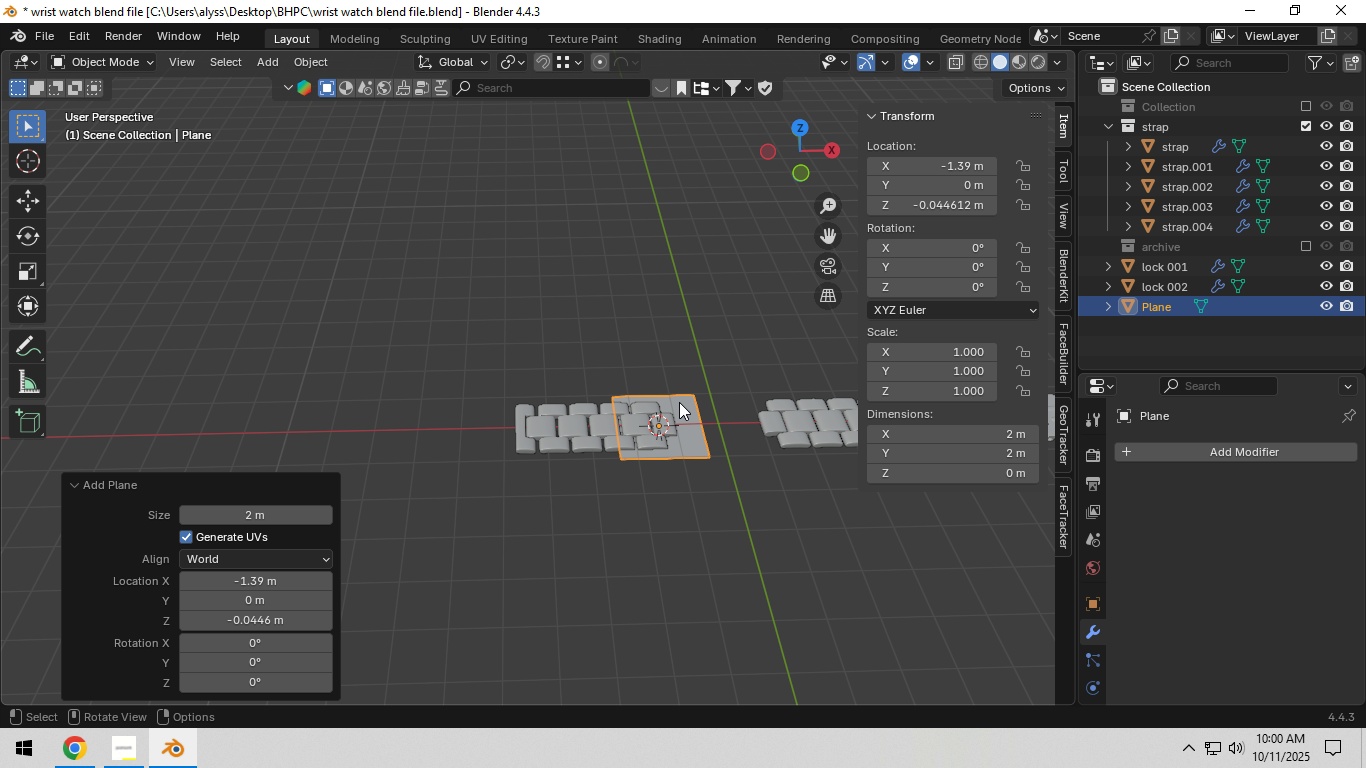 
type(gx)
 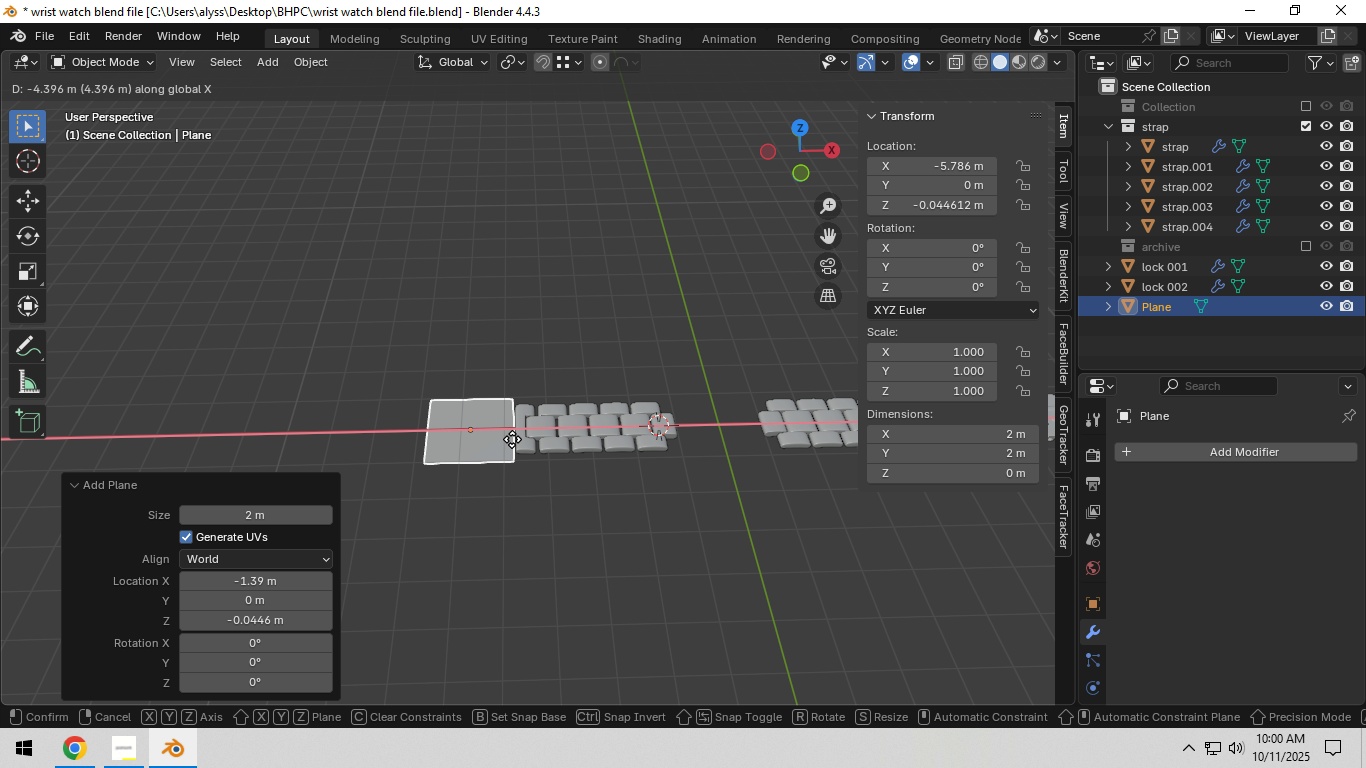 
left_click([512, 439])
 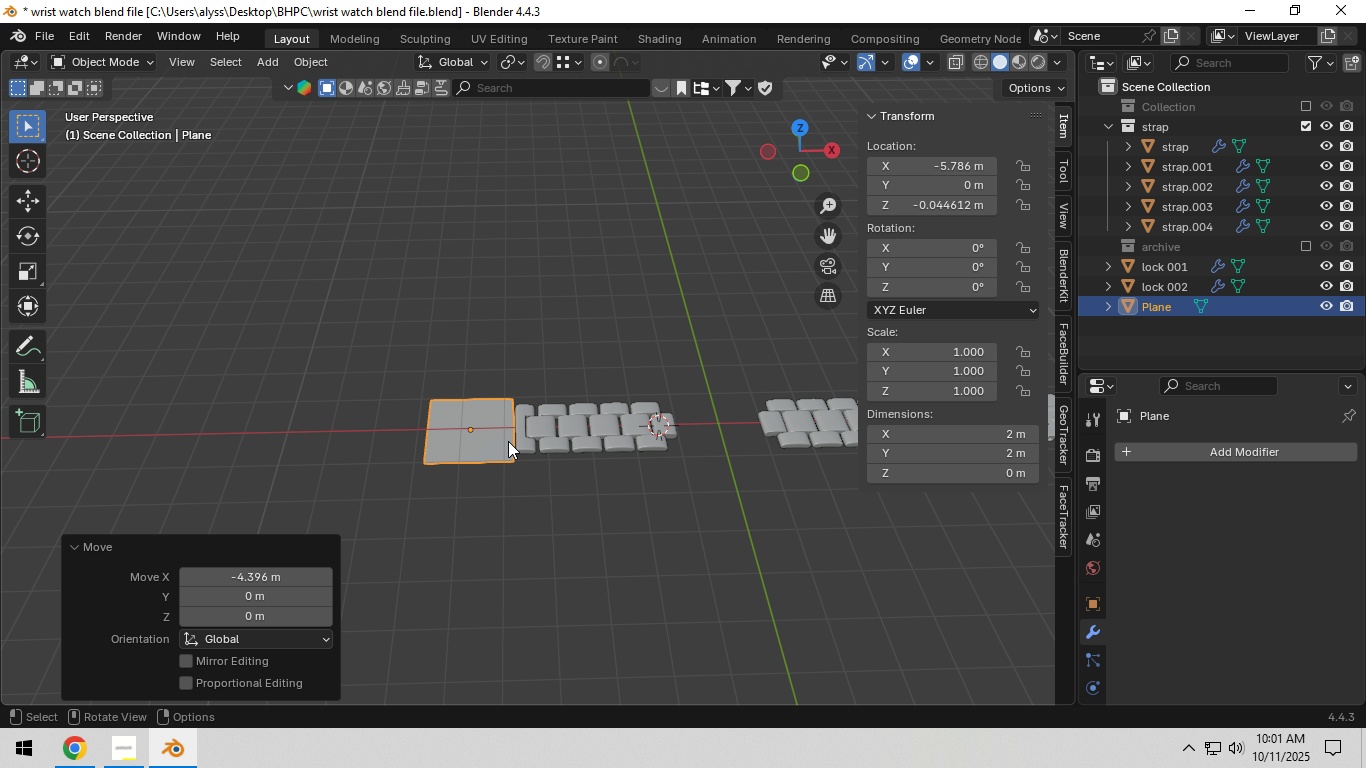 
wait(11.98)
 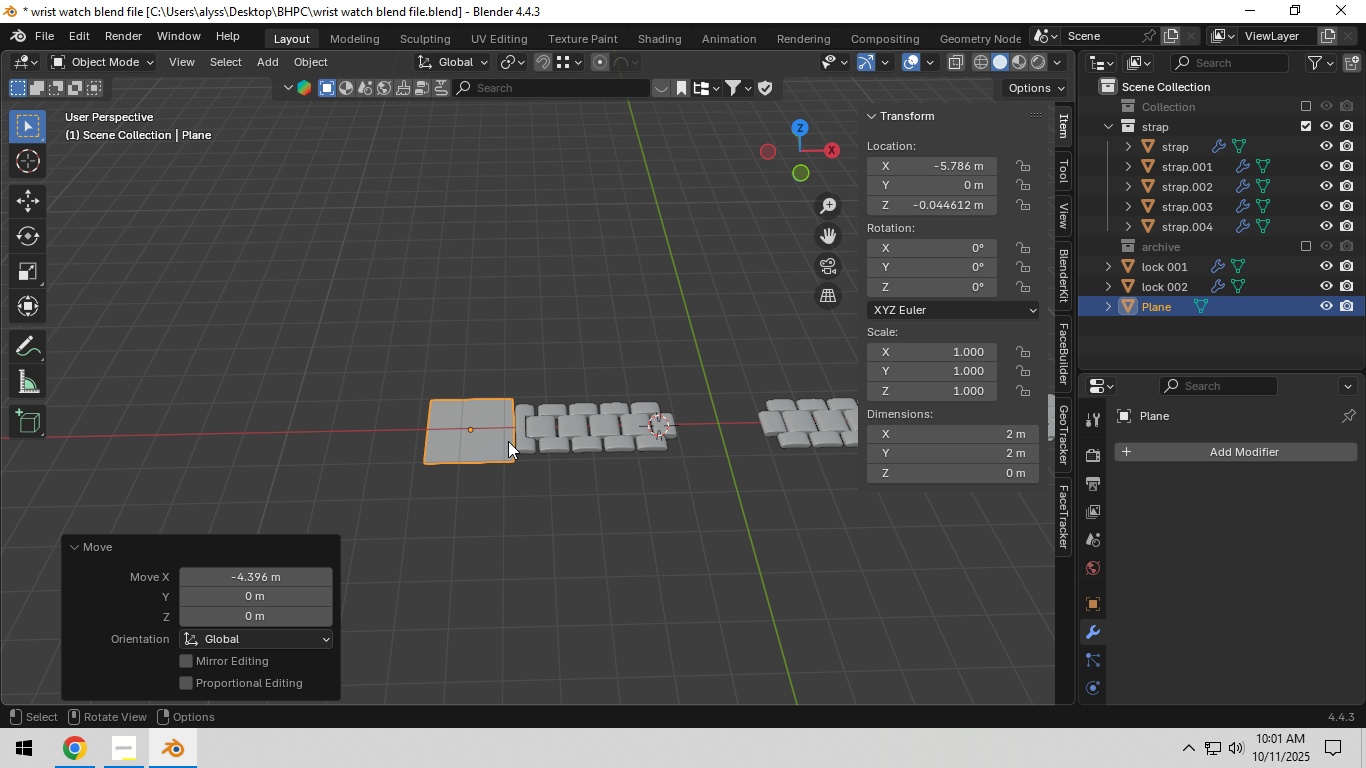 
scroll: coordinate [490, 463], scroll_direction: up, amount: 4.0
 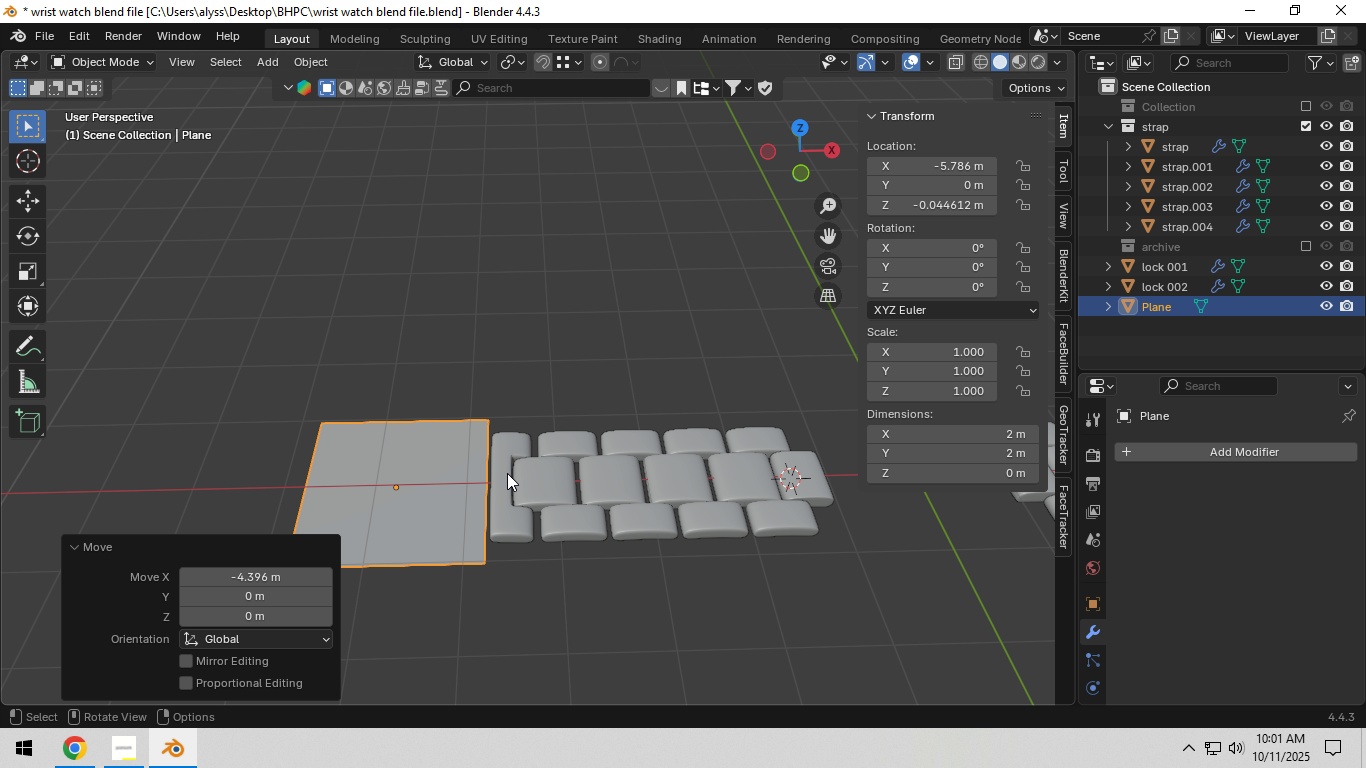 
hold_key(key=ShiftLeft, duration=0.63)
 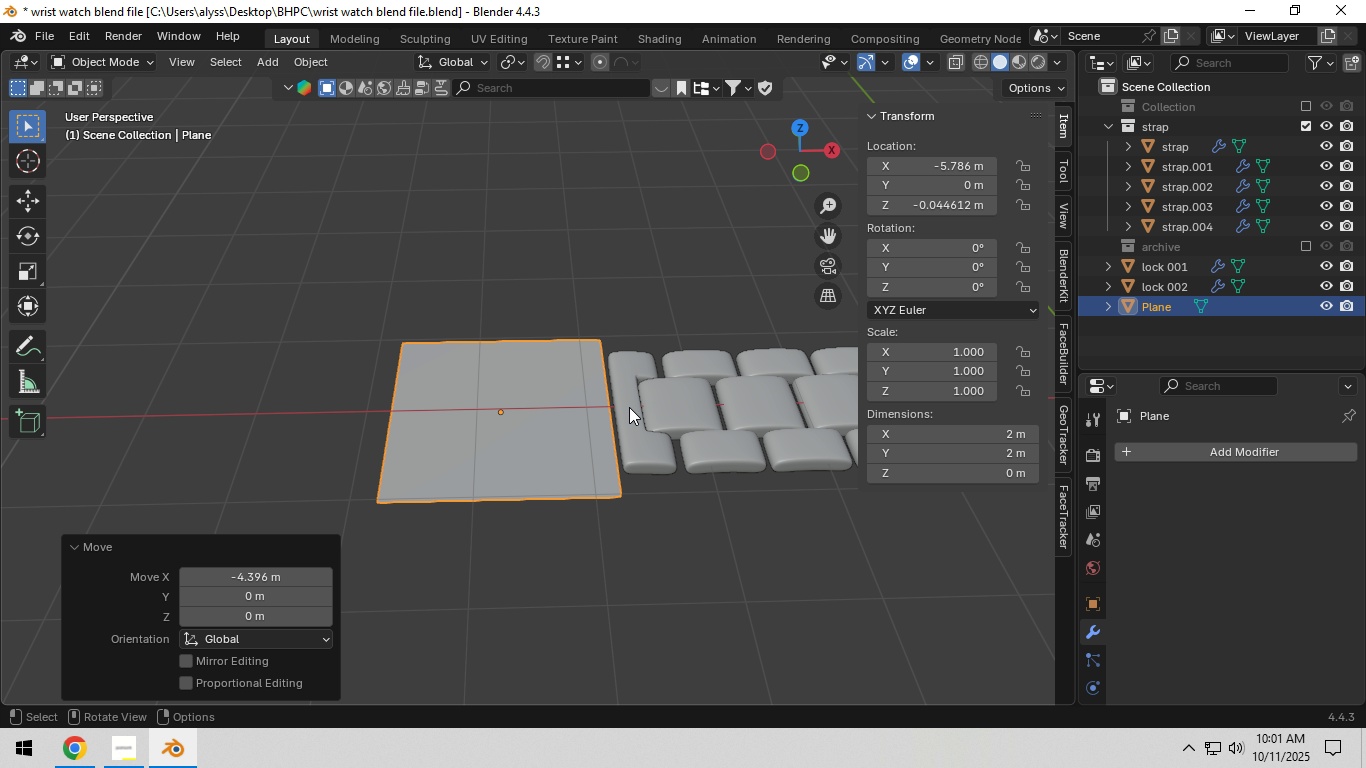 
scroll: coordinate [629, 407], scroll_direction: up, amount: 2.0
 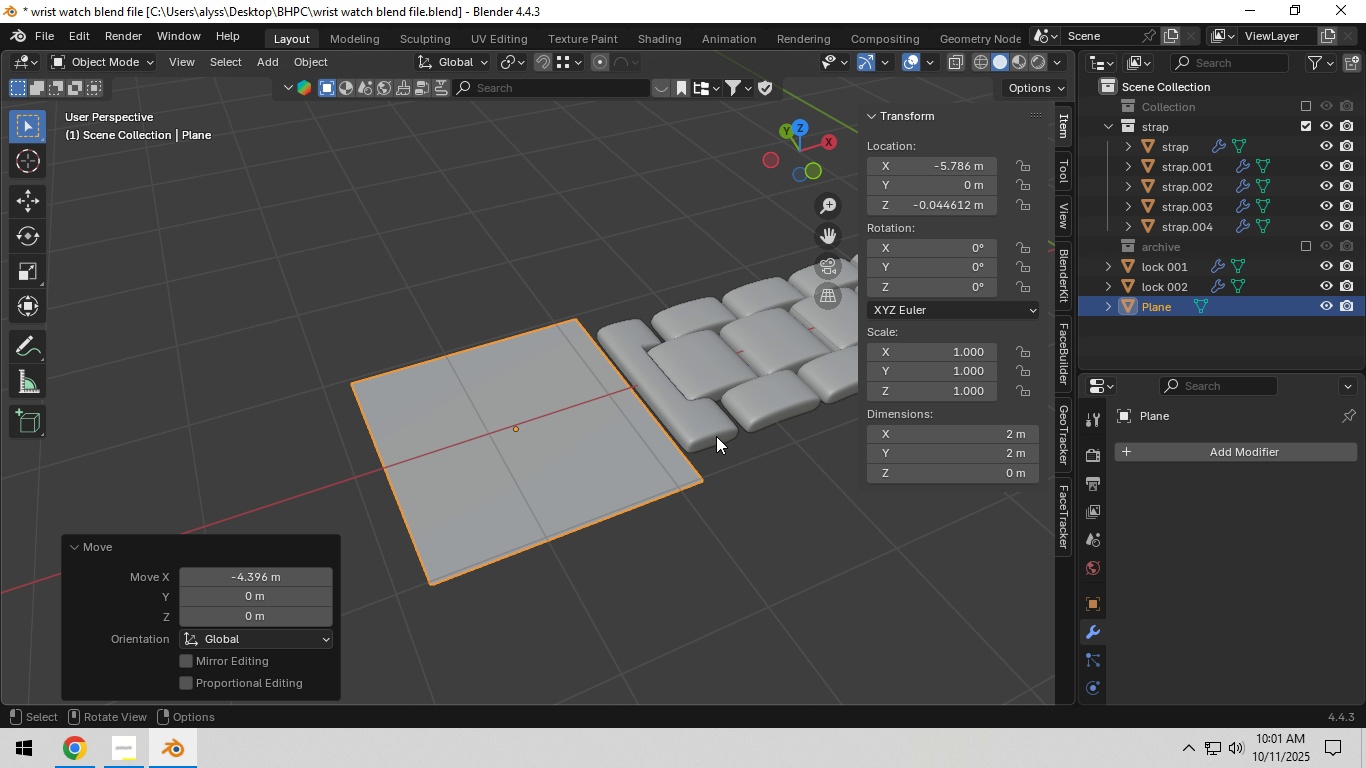 
left_click([1214, 456])
 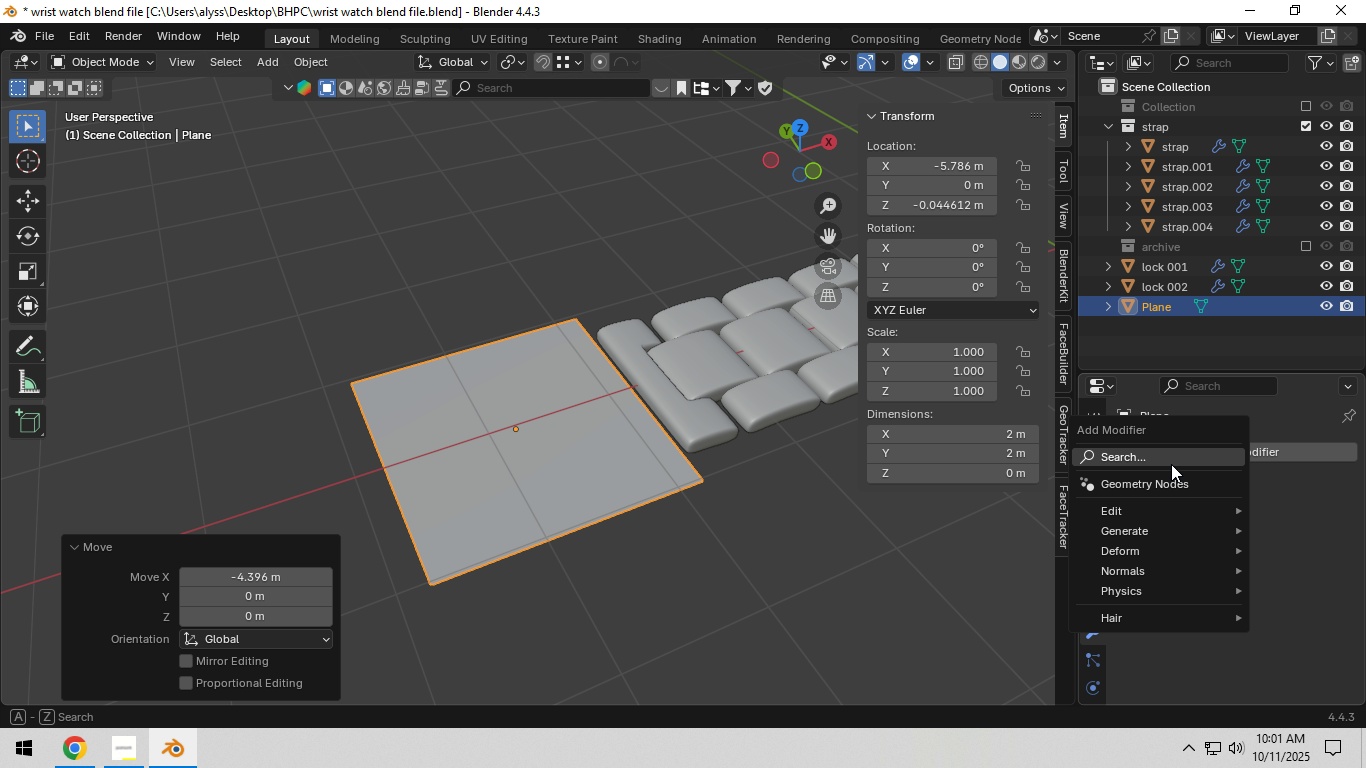 
left_click([1171, 464])
 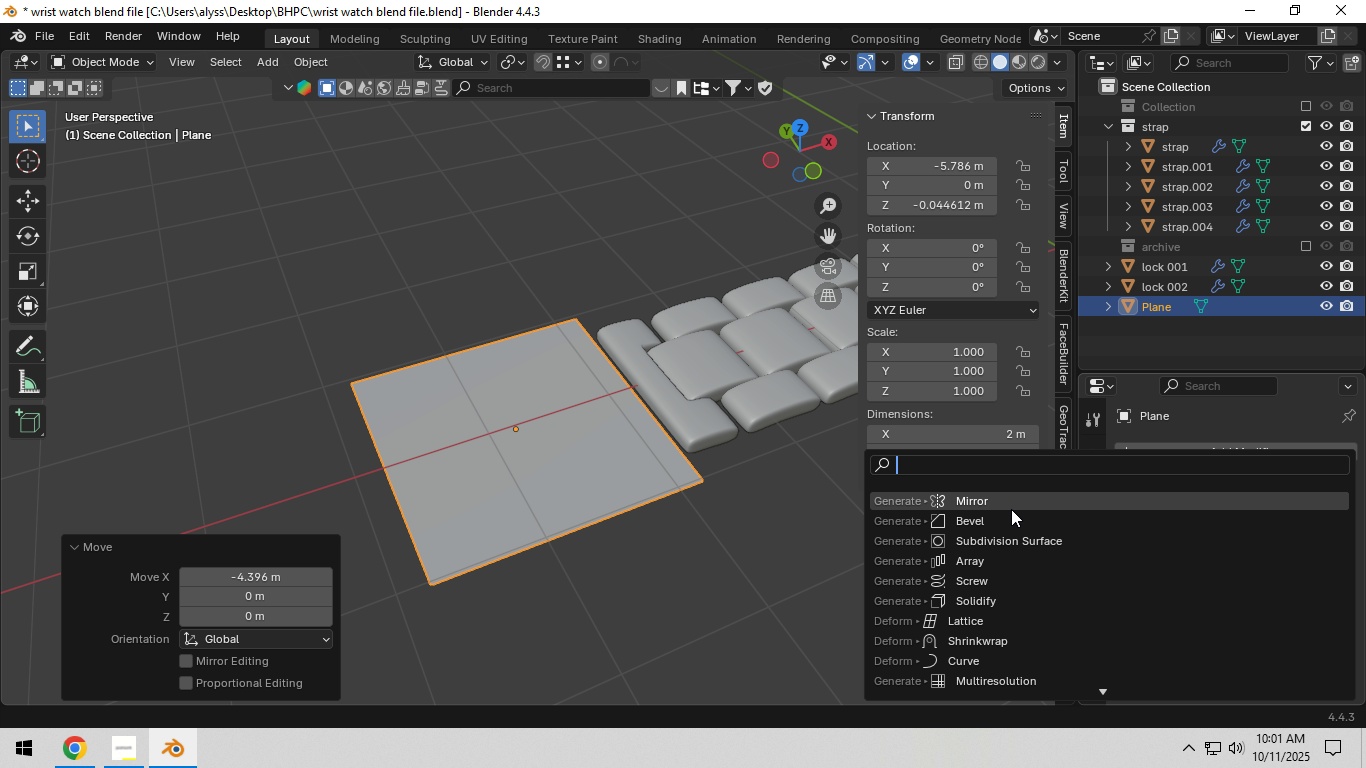 
left_click([1011, 509])
 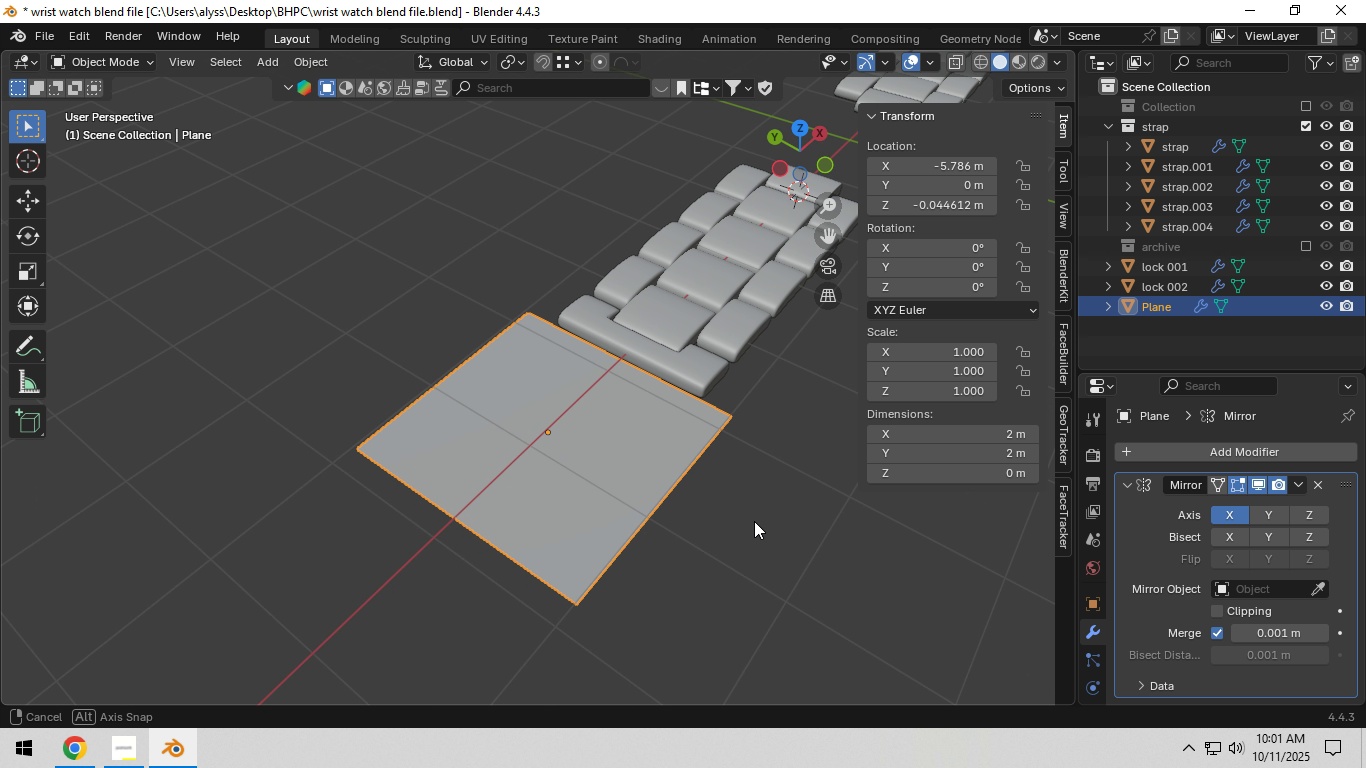 
key(Tab)
 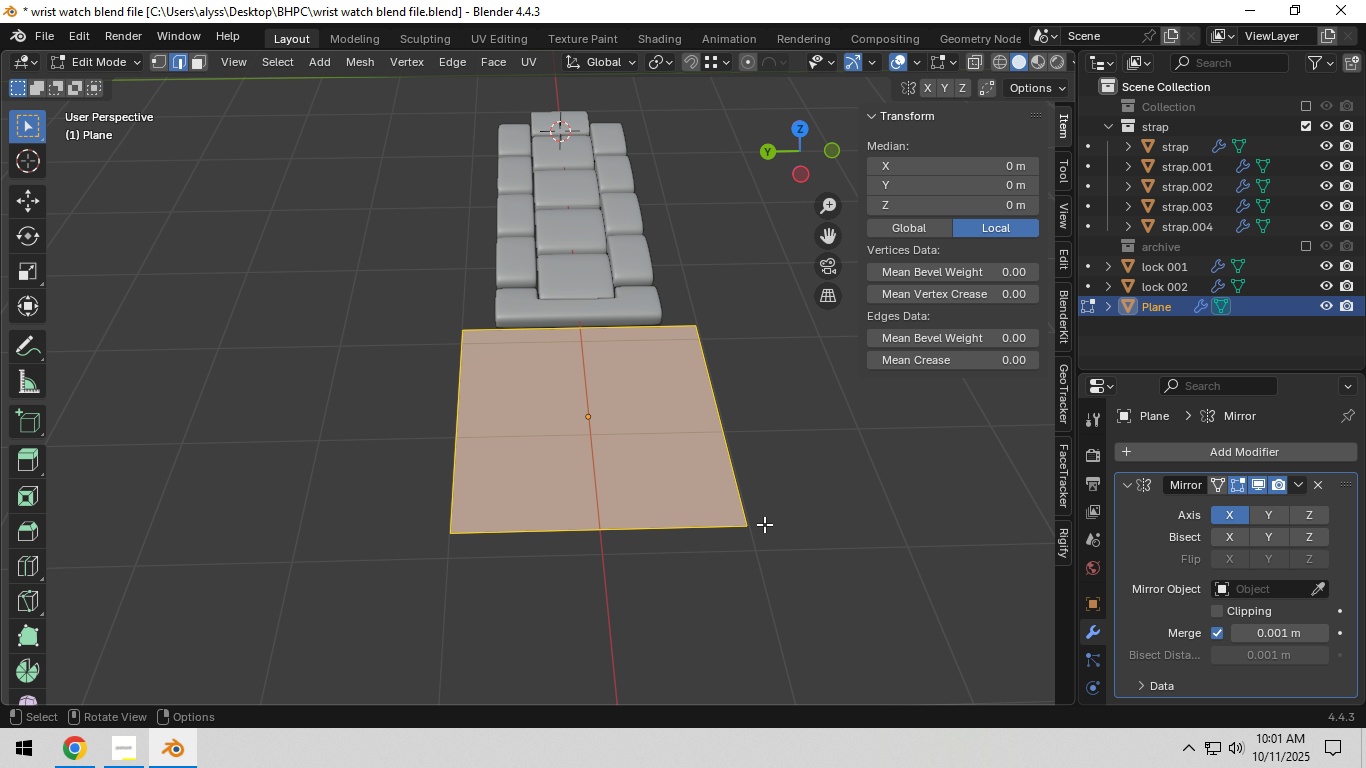 
scroll: coordinate [764, 524], scroll_direction: up, amount: 2.0
 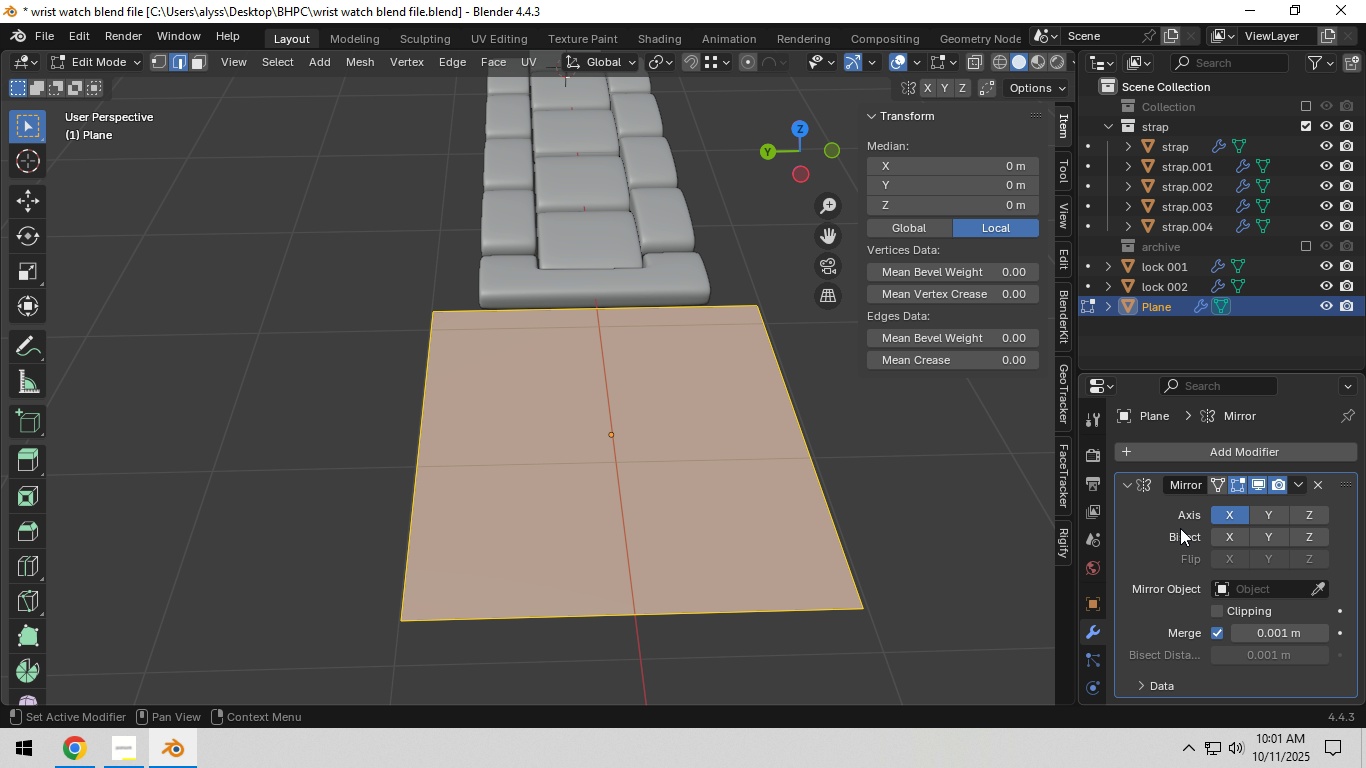 
left_click([428, 511])
 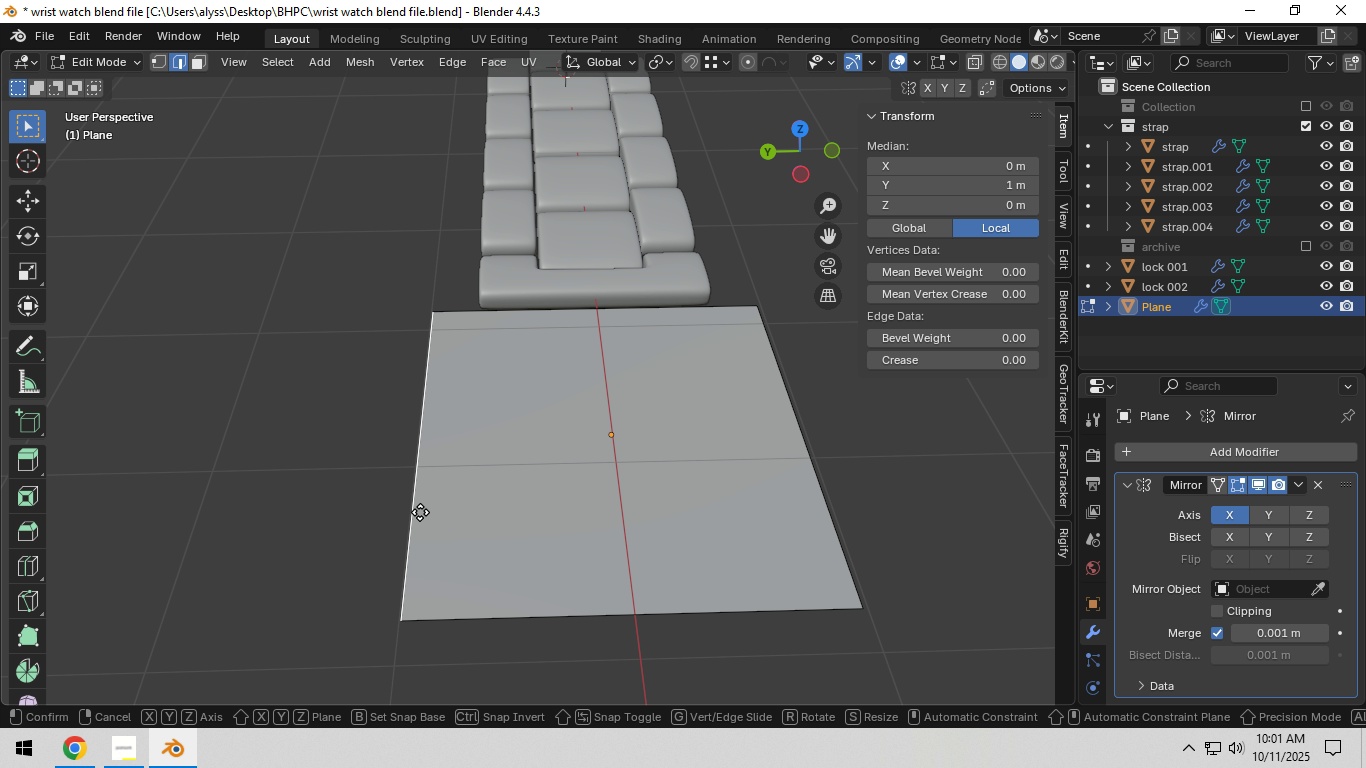 
type(gx)
 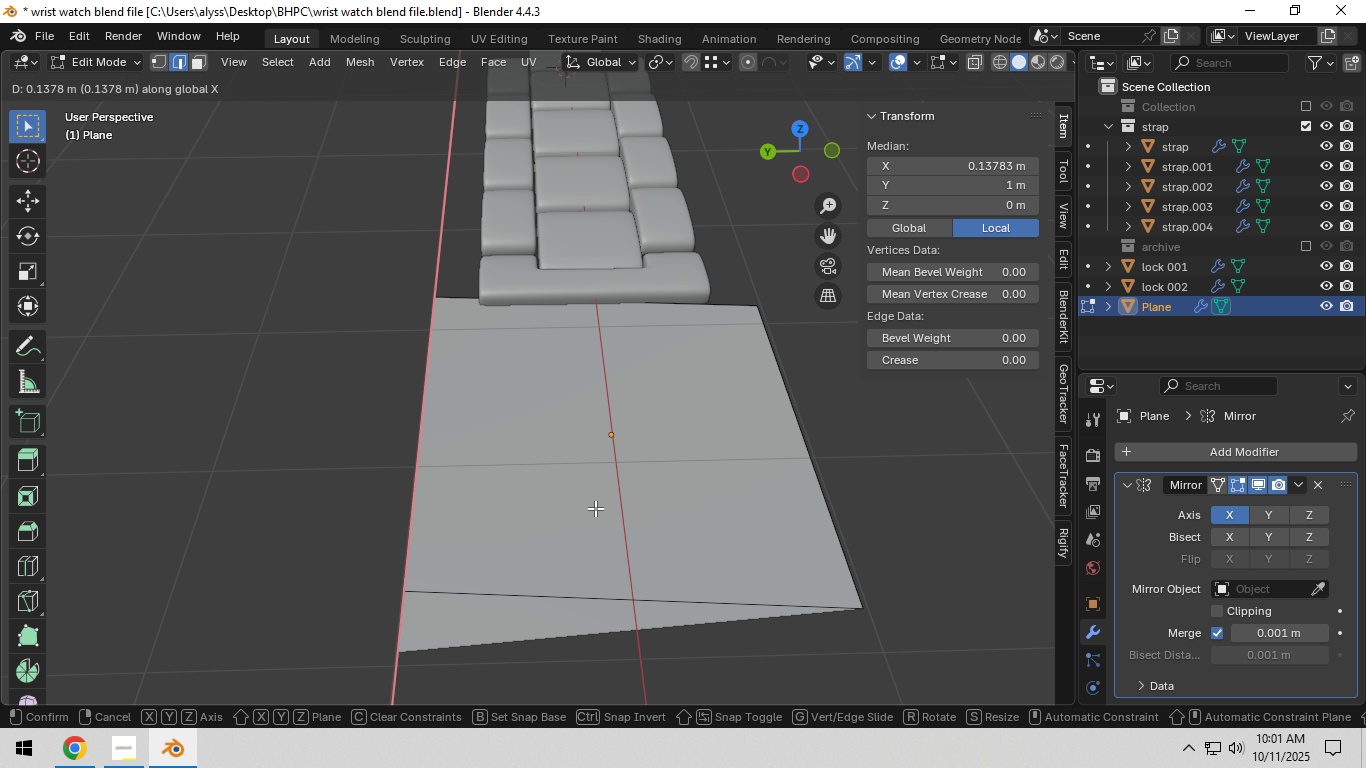 
right_click([595, 508])
 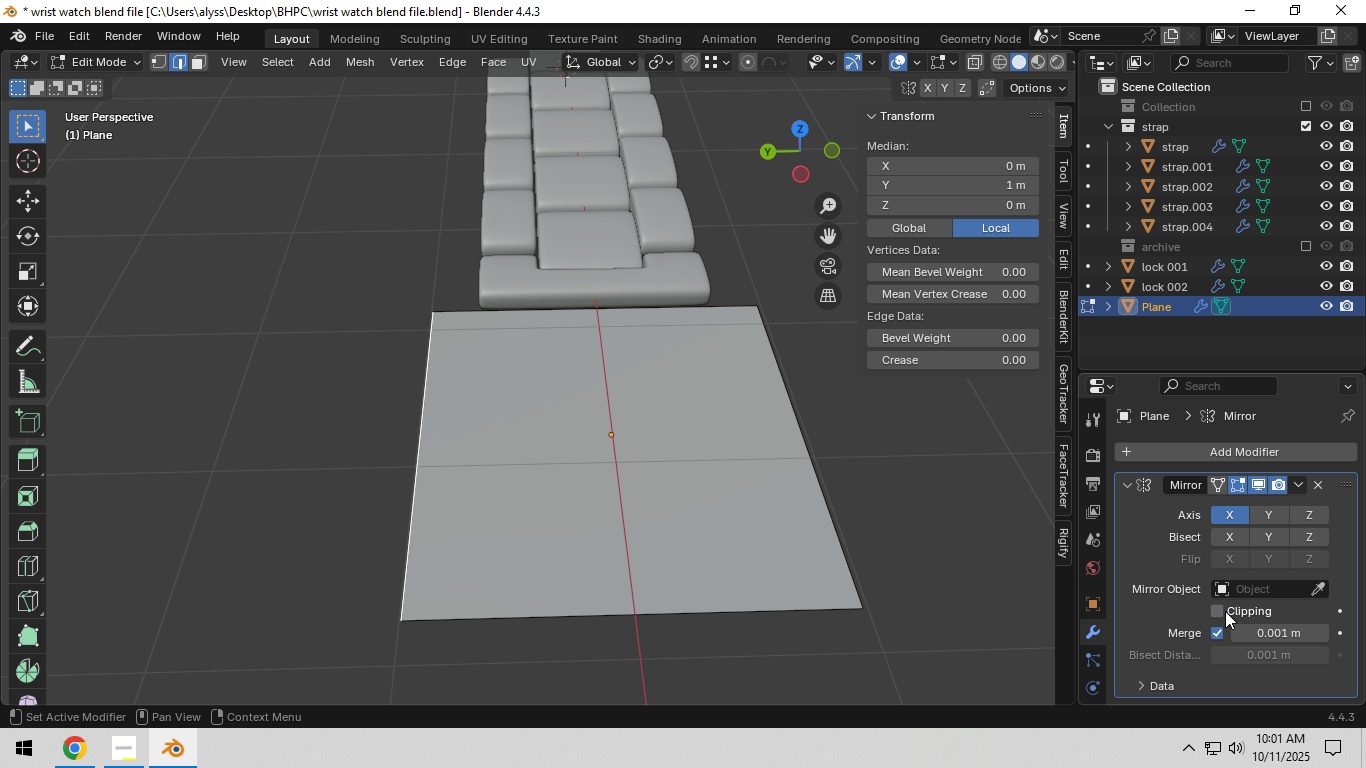 
left_click([1223, 611])
 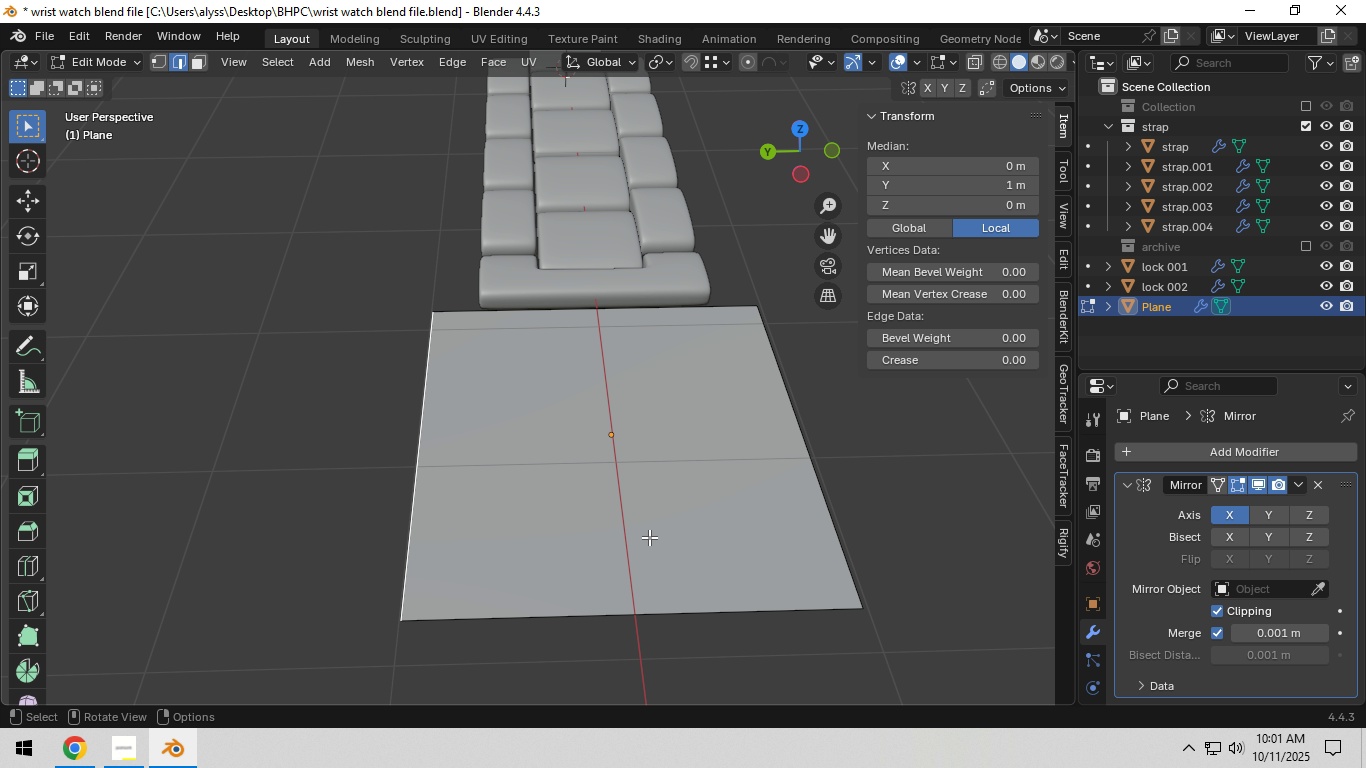 
scroll: coordinate [648, 537], scroll_direction: down, amount: 3.0
 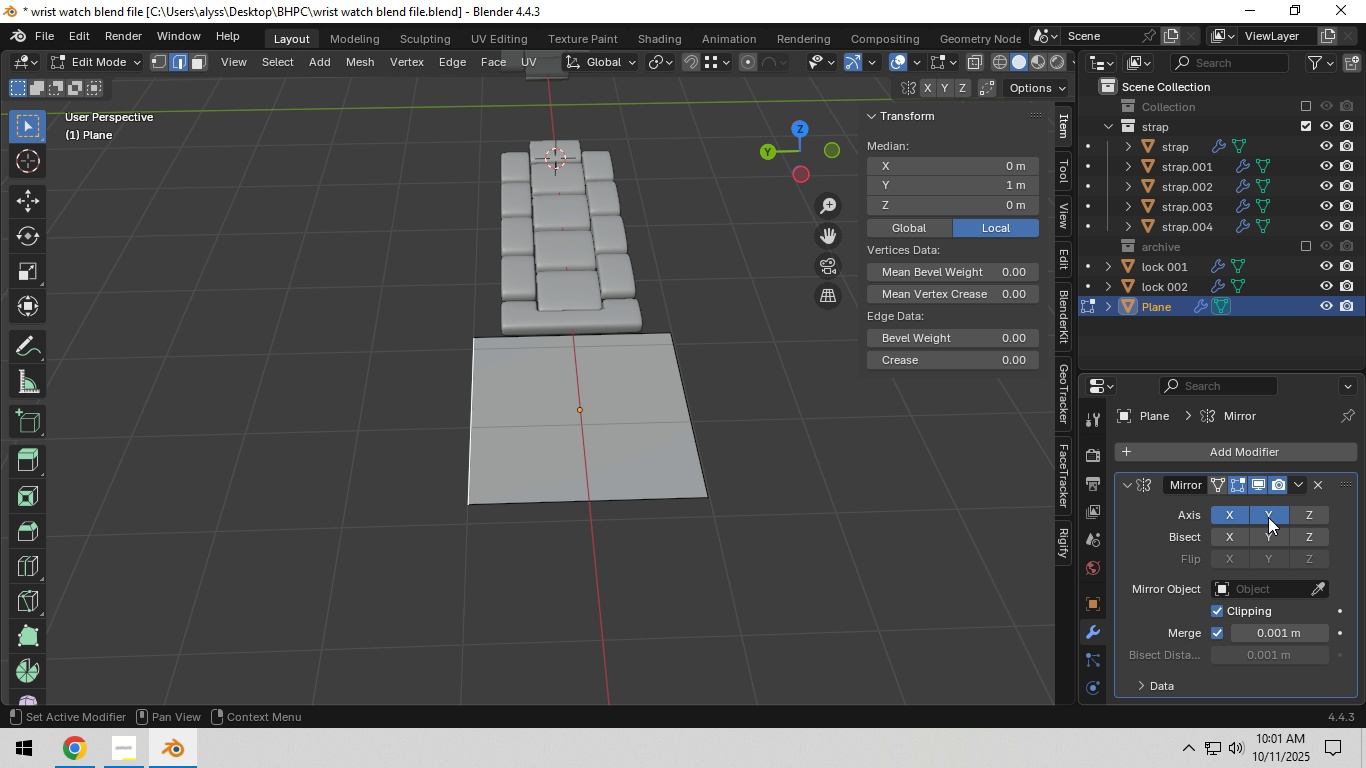 
double_click([1233, 515])
 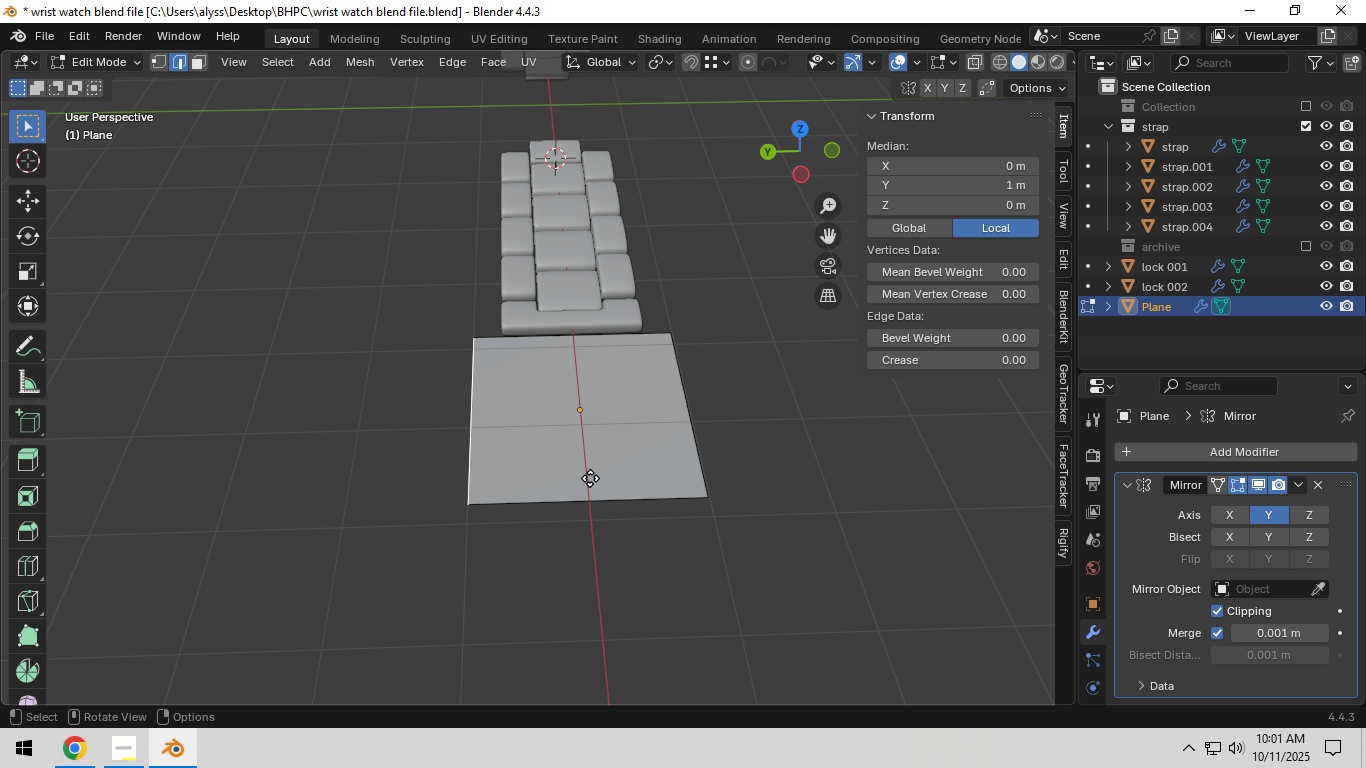 
type(gy)
 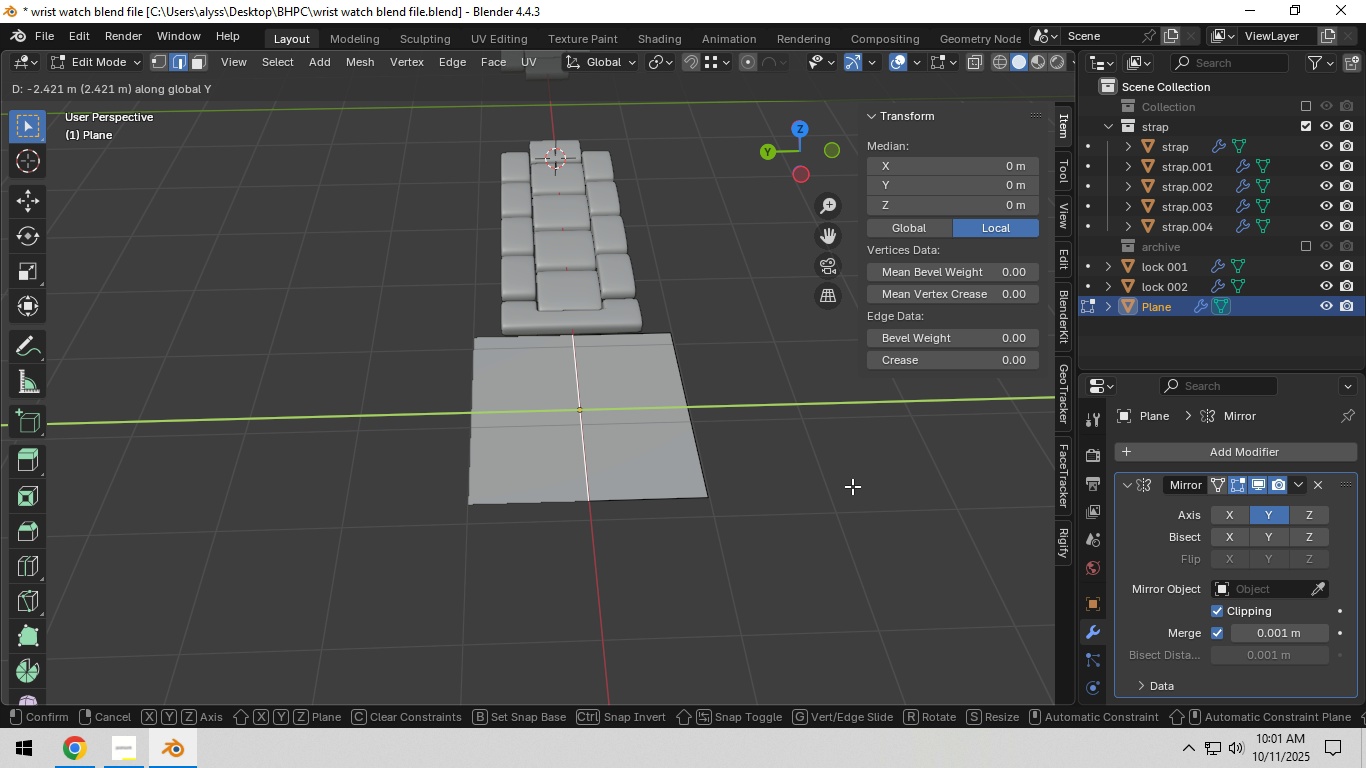 
left_click([852, 486])
 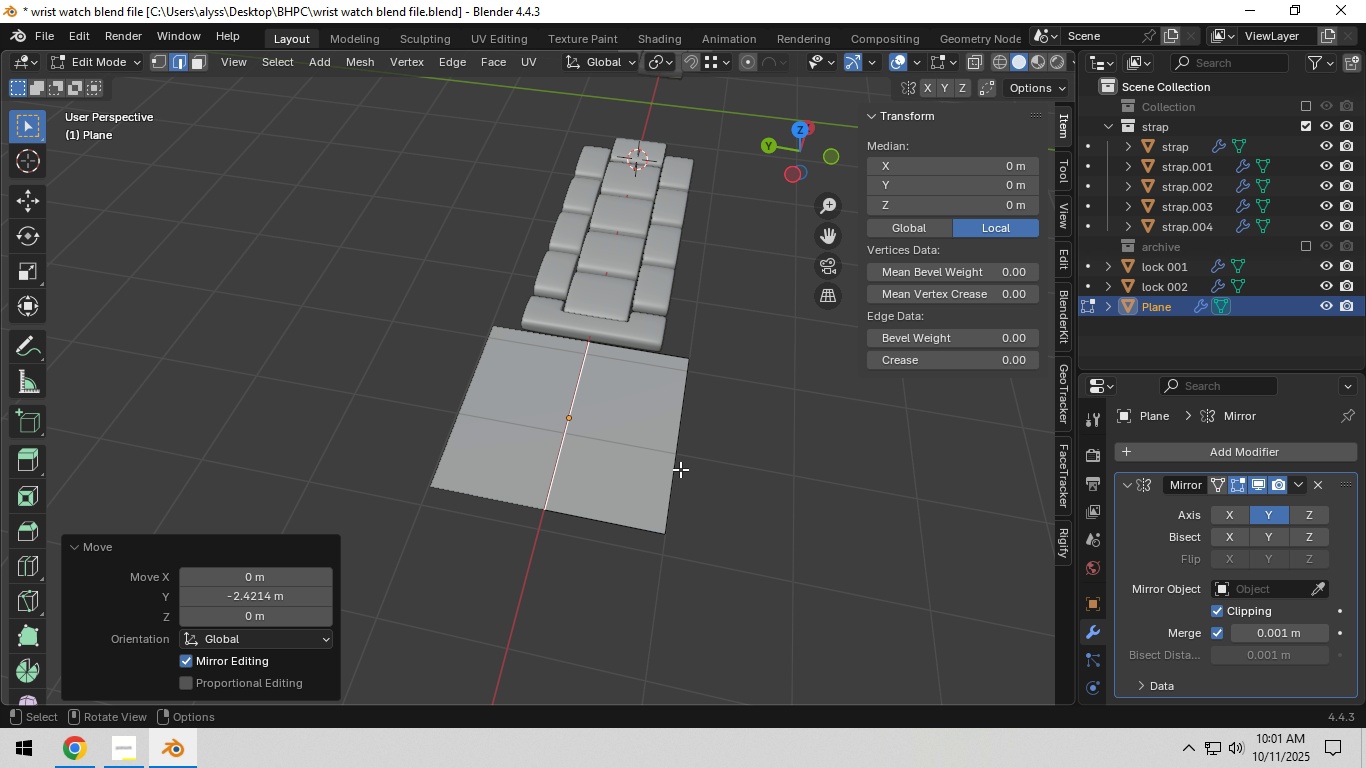 
left_click([670, 466])
 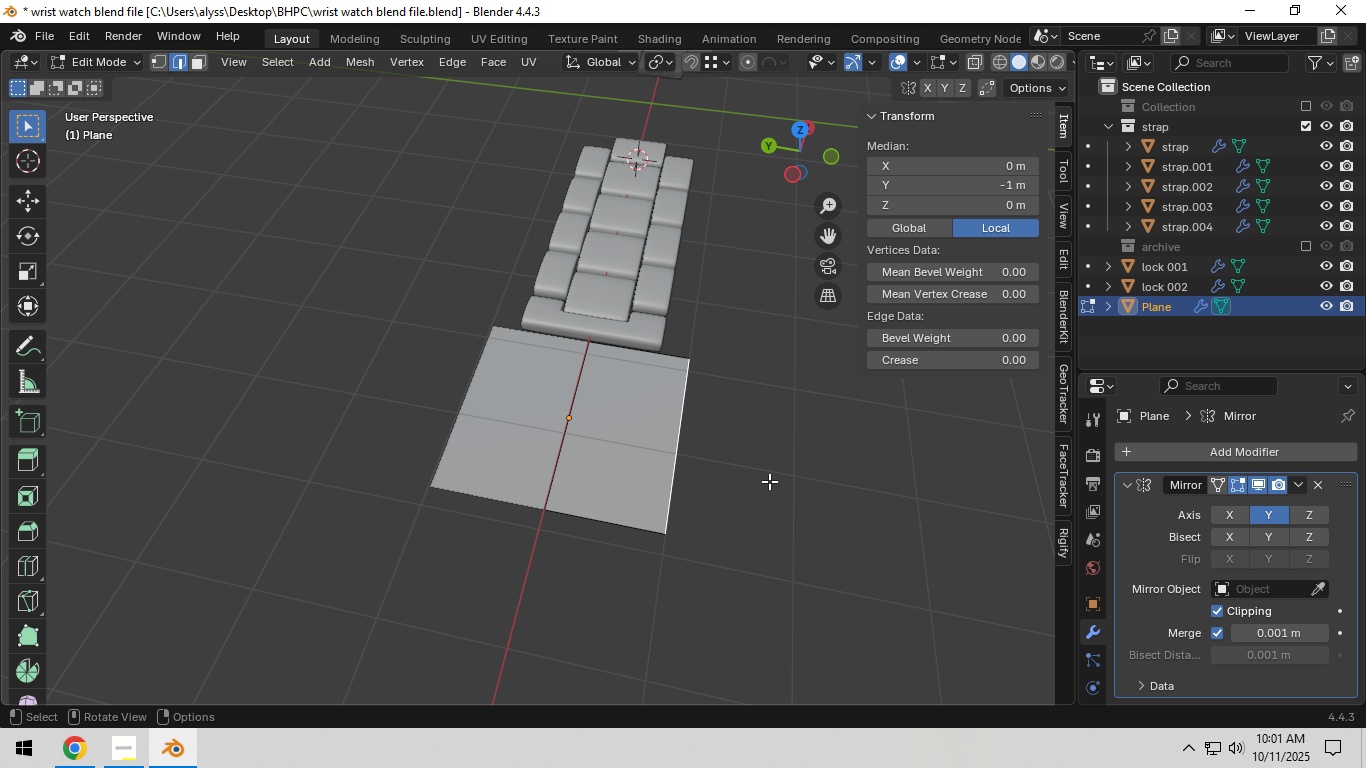 
hold_key(key=ShiftLeft, duration=0.43)
 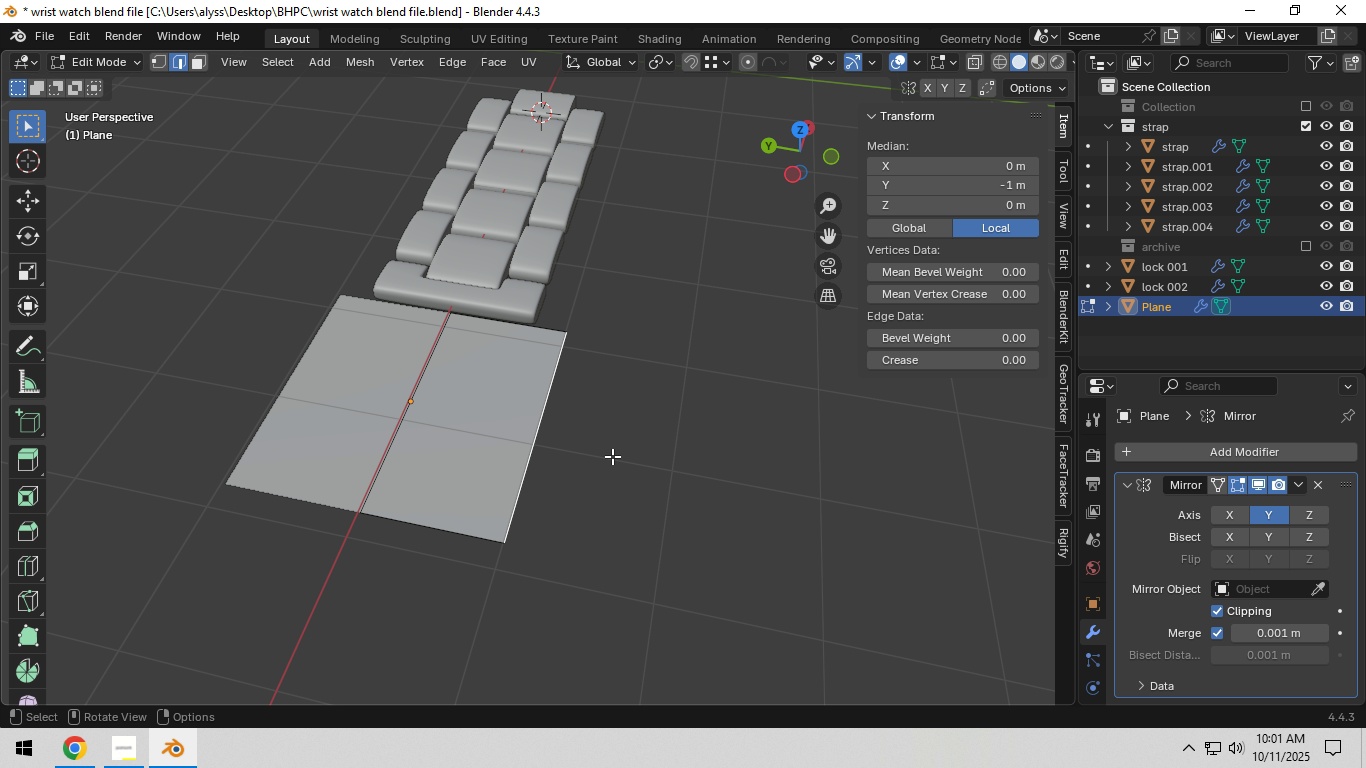 
scroll: coordinate [612, 456], scroll_direction: up, amount: 4.0
 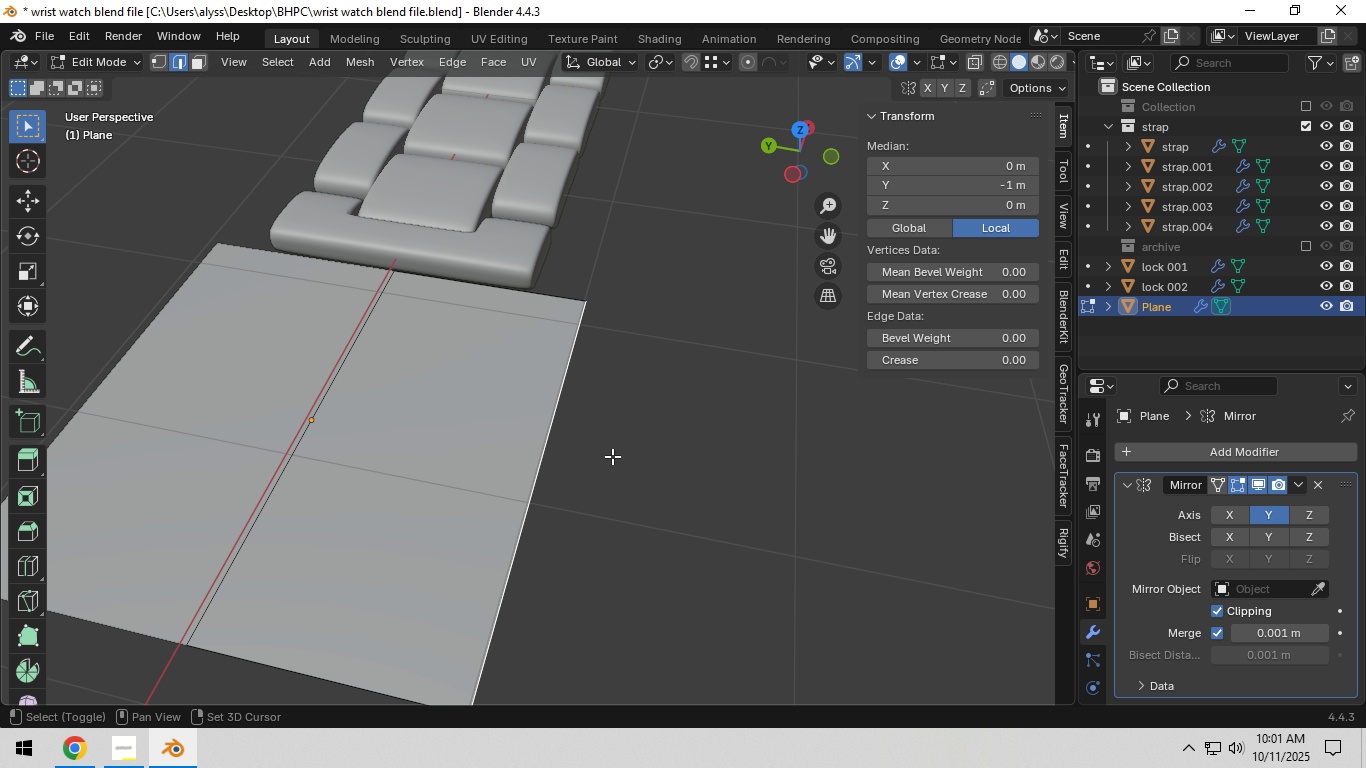 
hold_key(key=ShiftLeft, duration=0.42)
 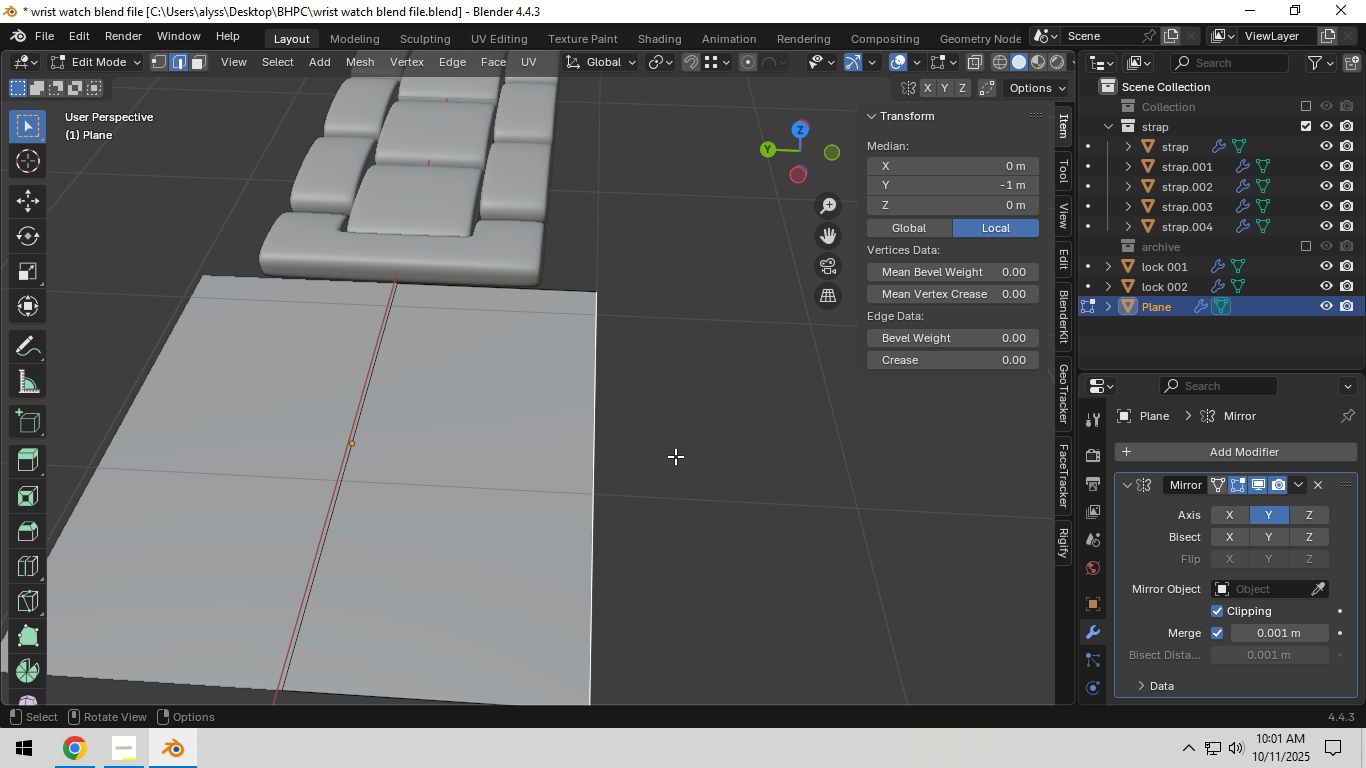 
type(gy)
 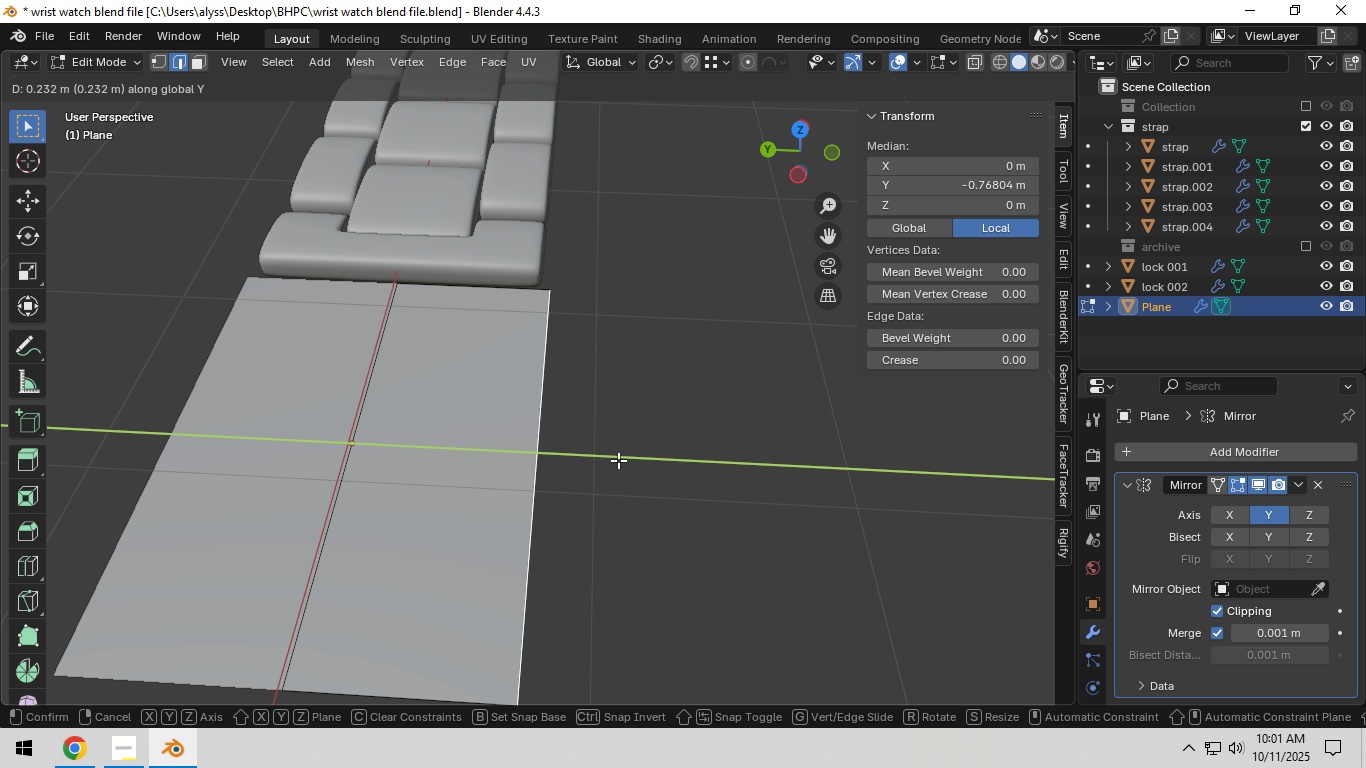 
left_click([618, 460])
 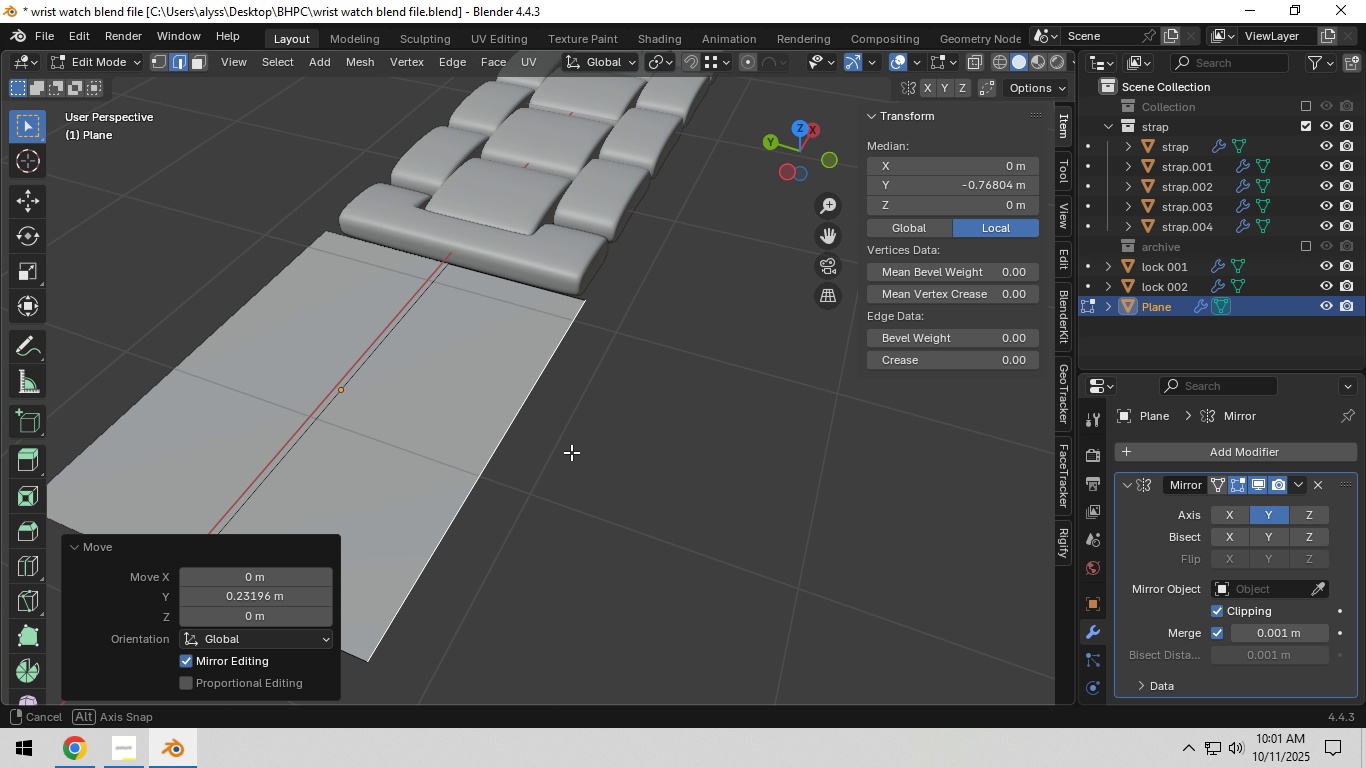 
scroll: coordinate [568, 451], scroll_direction: up, amount: 1.0
 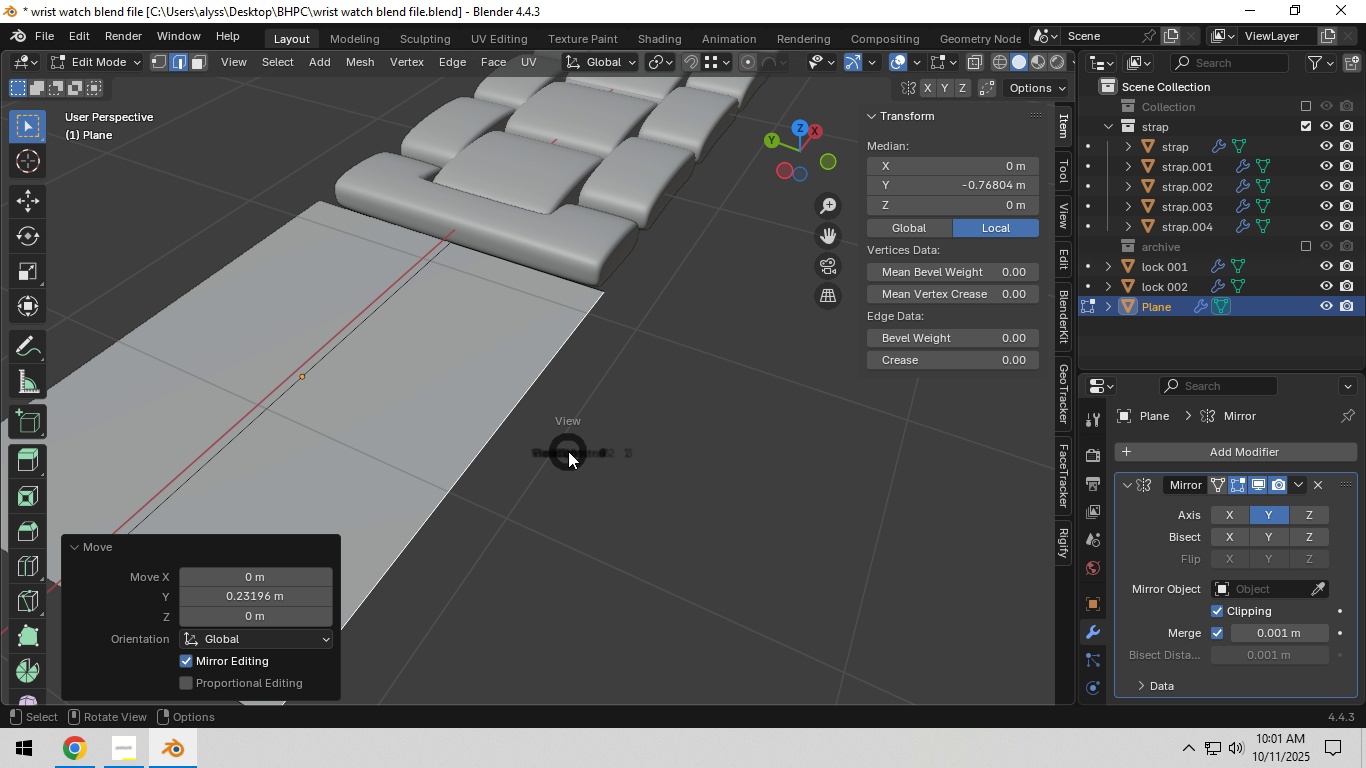 
hold_key(key=Backquote, duration=0.4)
 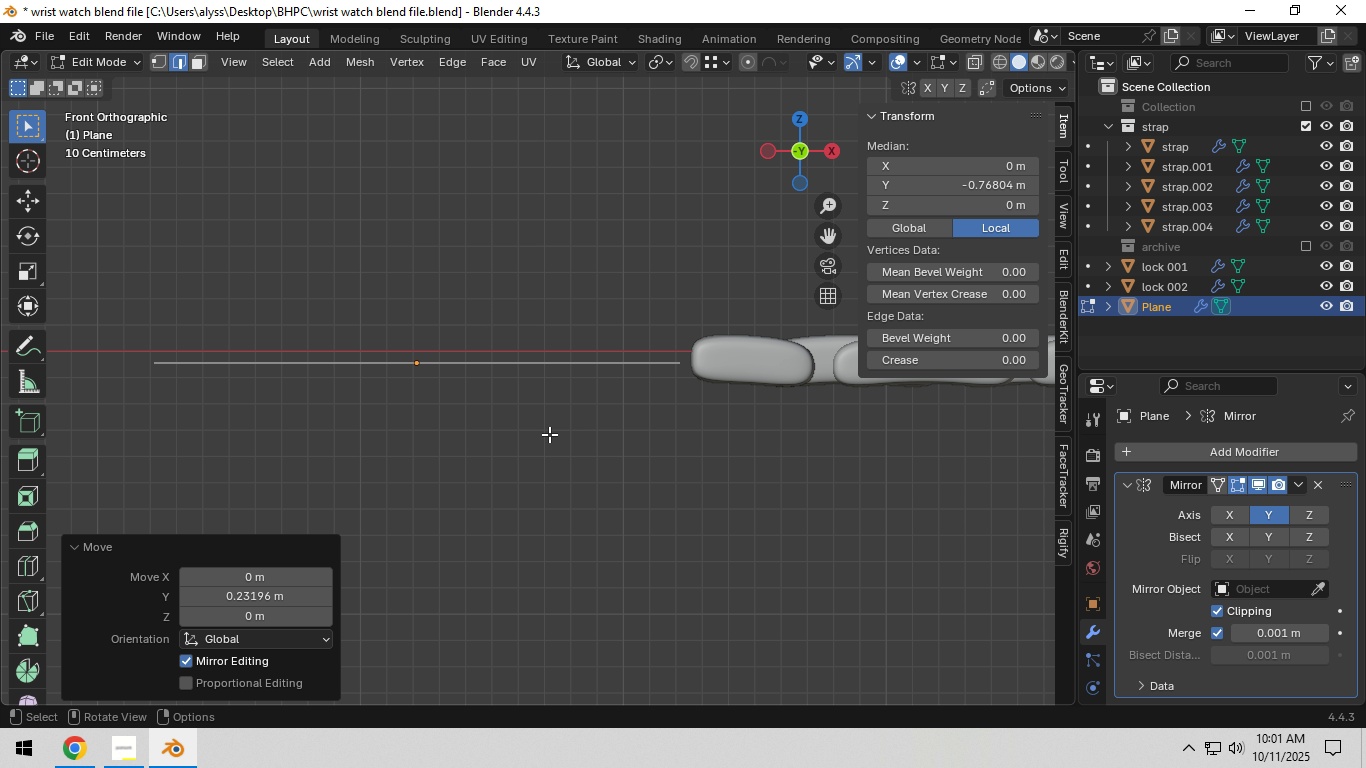 
scroll: coordinate [550, 436], scroll_direction: up, amount: 3.0
 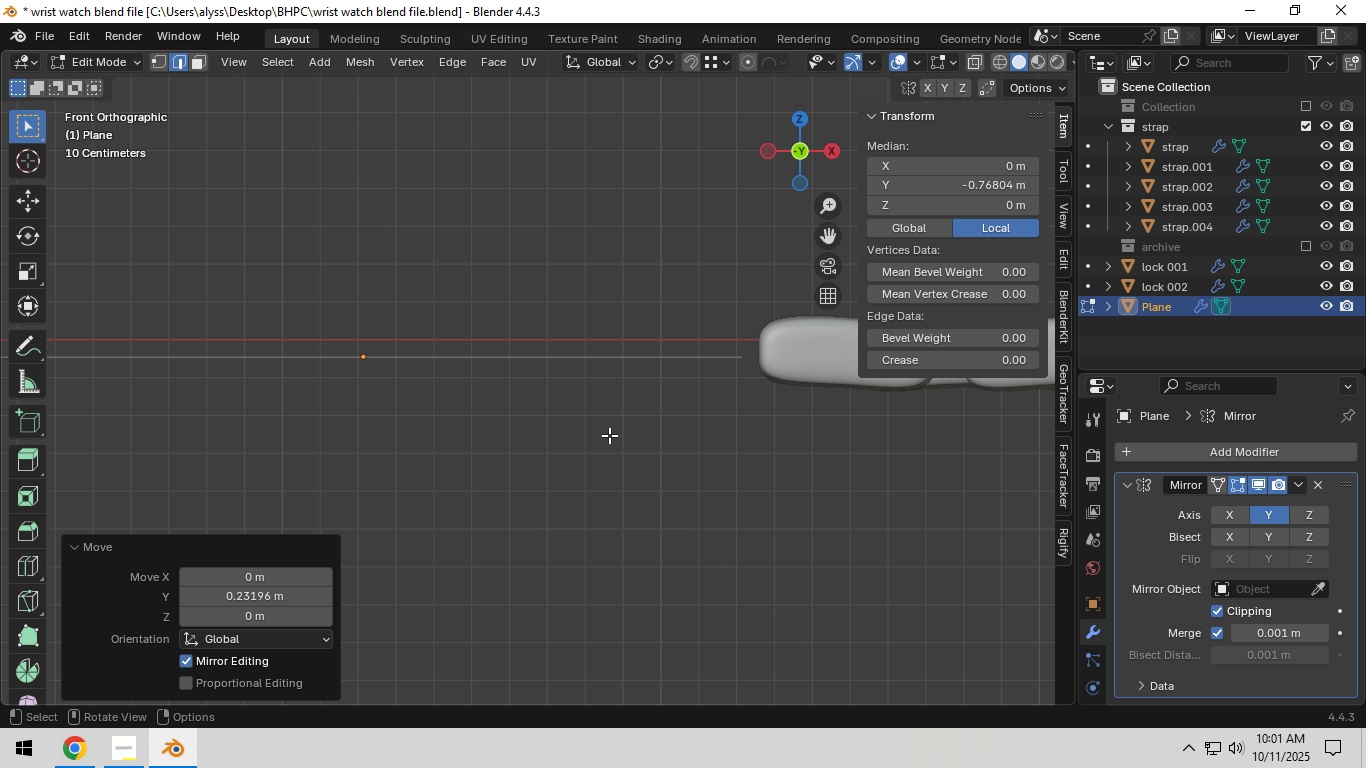 
scroll: coordinate [611, 435], scroll_direction: down, amount: 13.0
 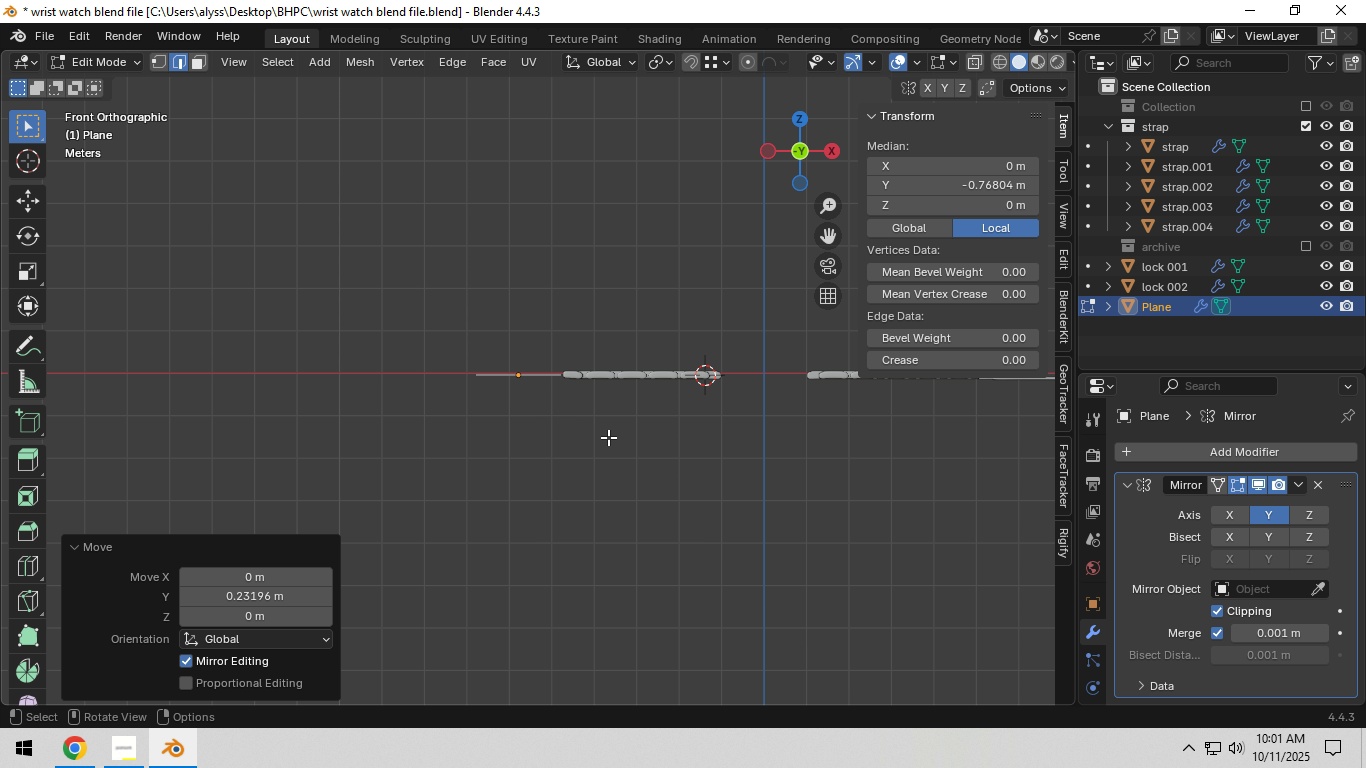 
wait(5.28)
 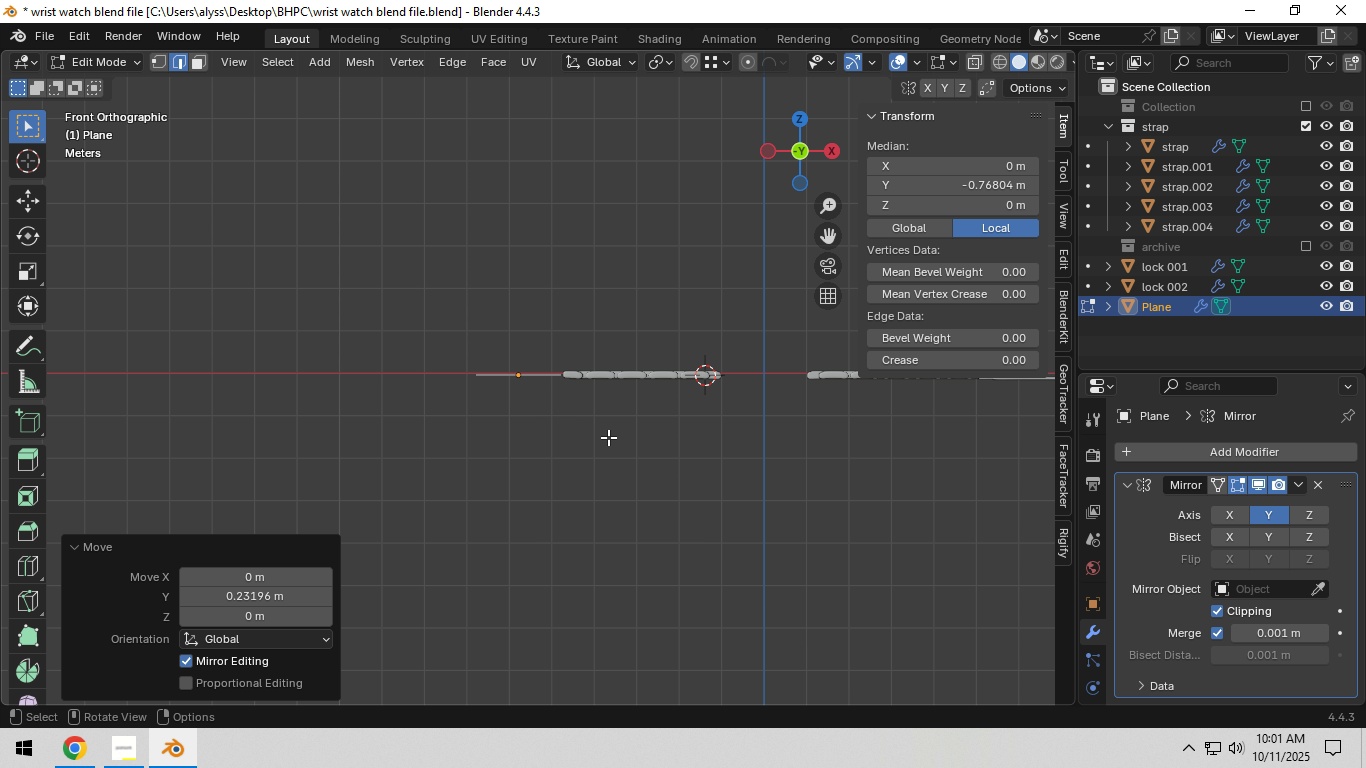 
scroll: coordinate [590, 432], scroll_direction: up, amount: 7.0
 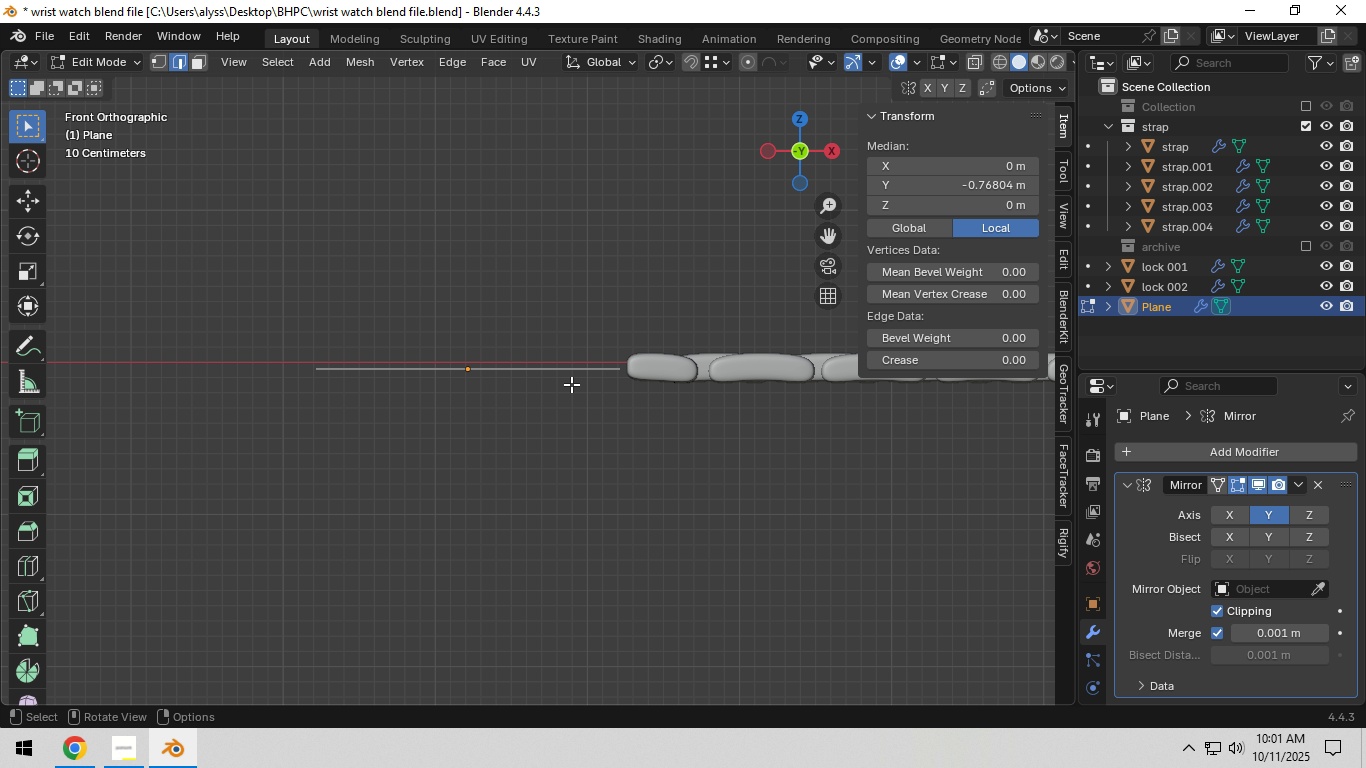 
left_click([571, 384])
 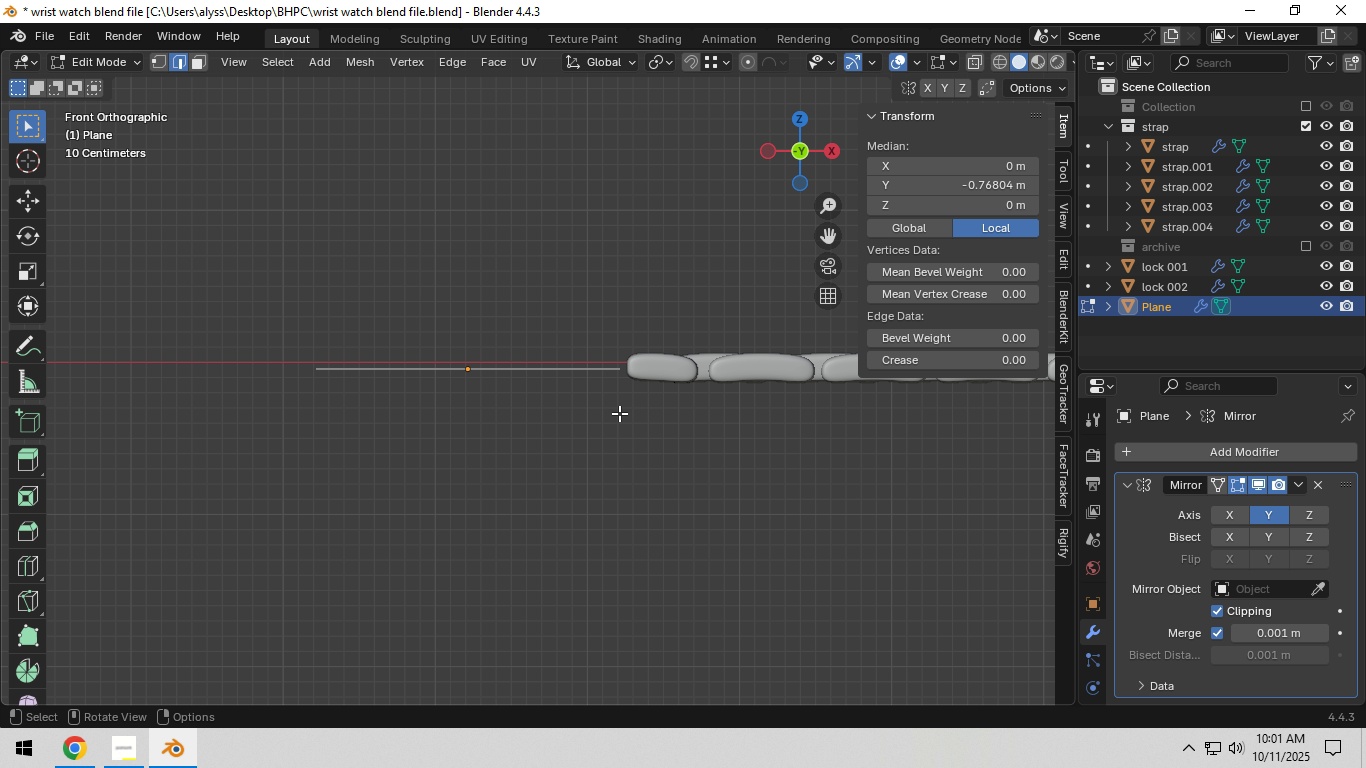 
type(ag)
 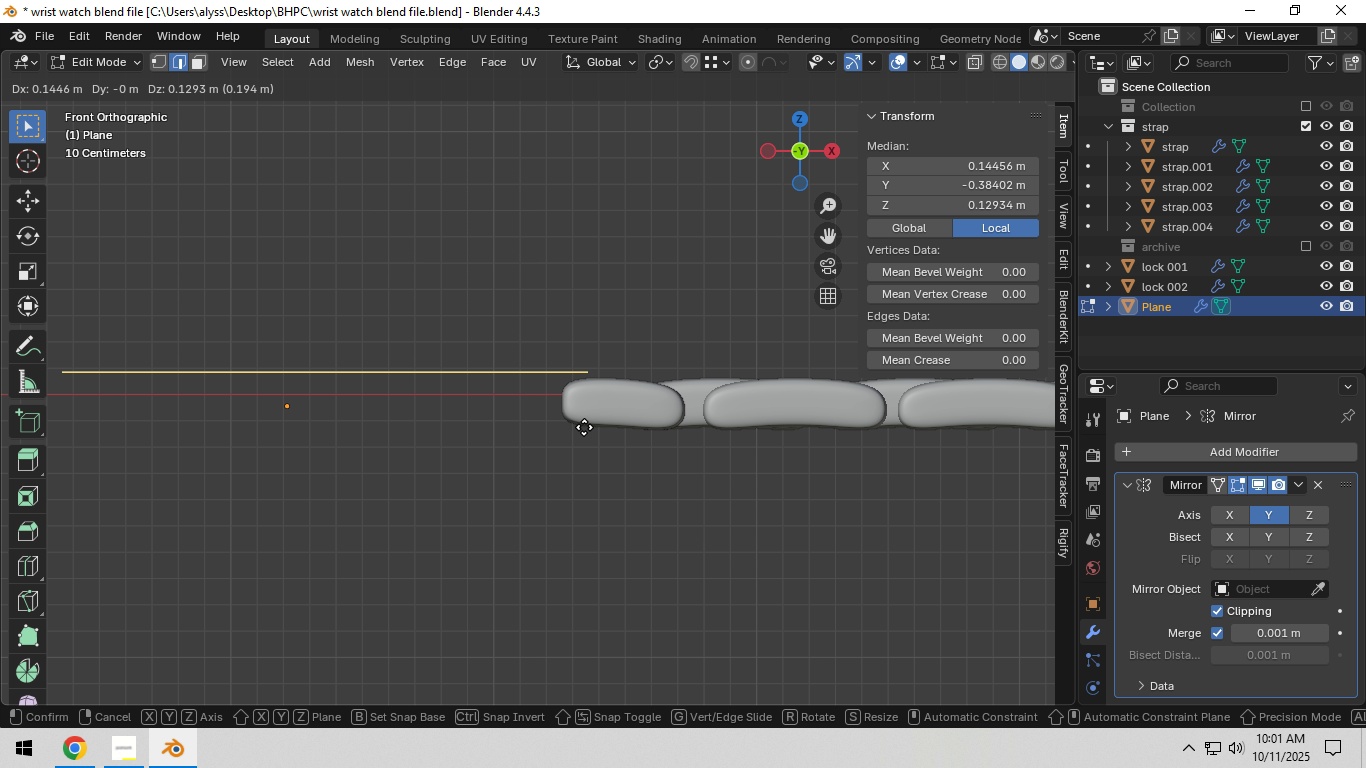 
scroll: coordinate [543, 461], scroll_direction: up, amount: 3.0
 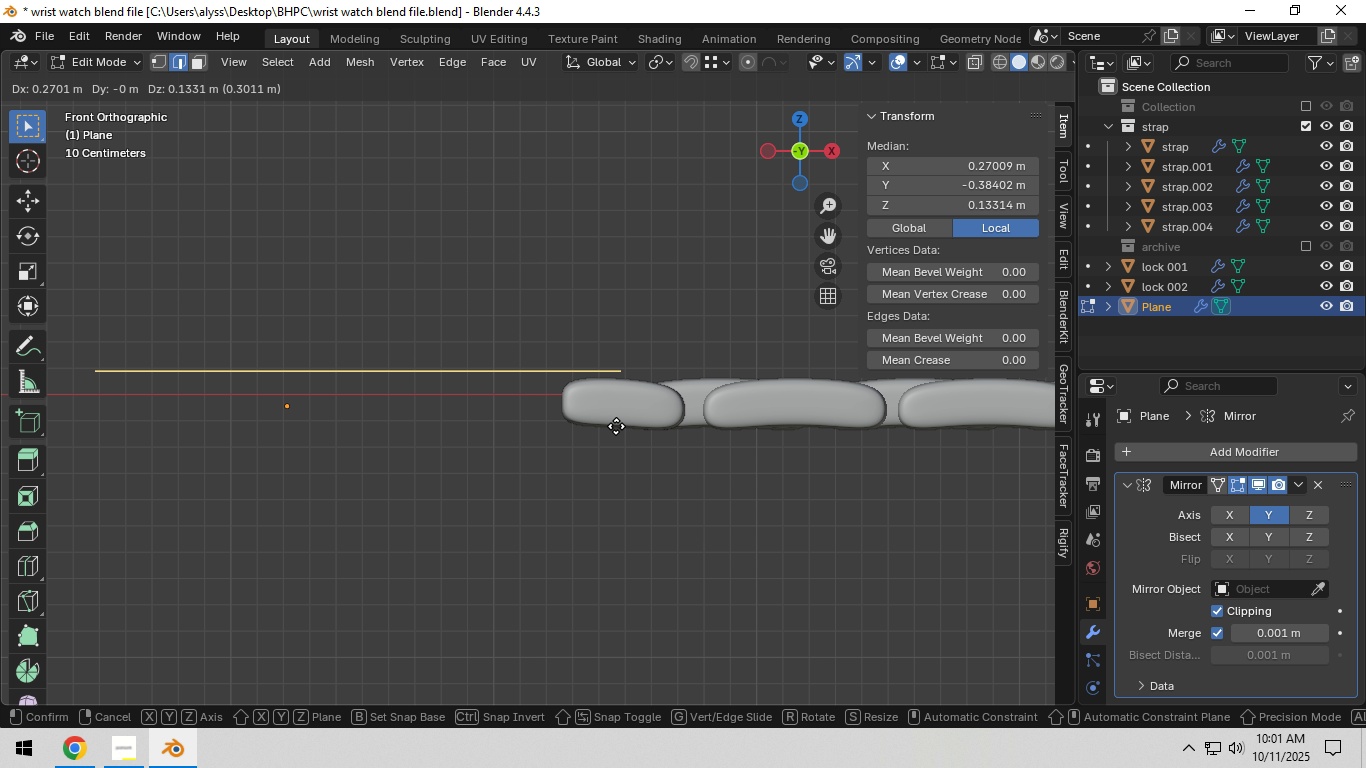 
wait(5.37)
 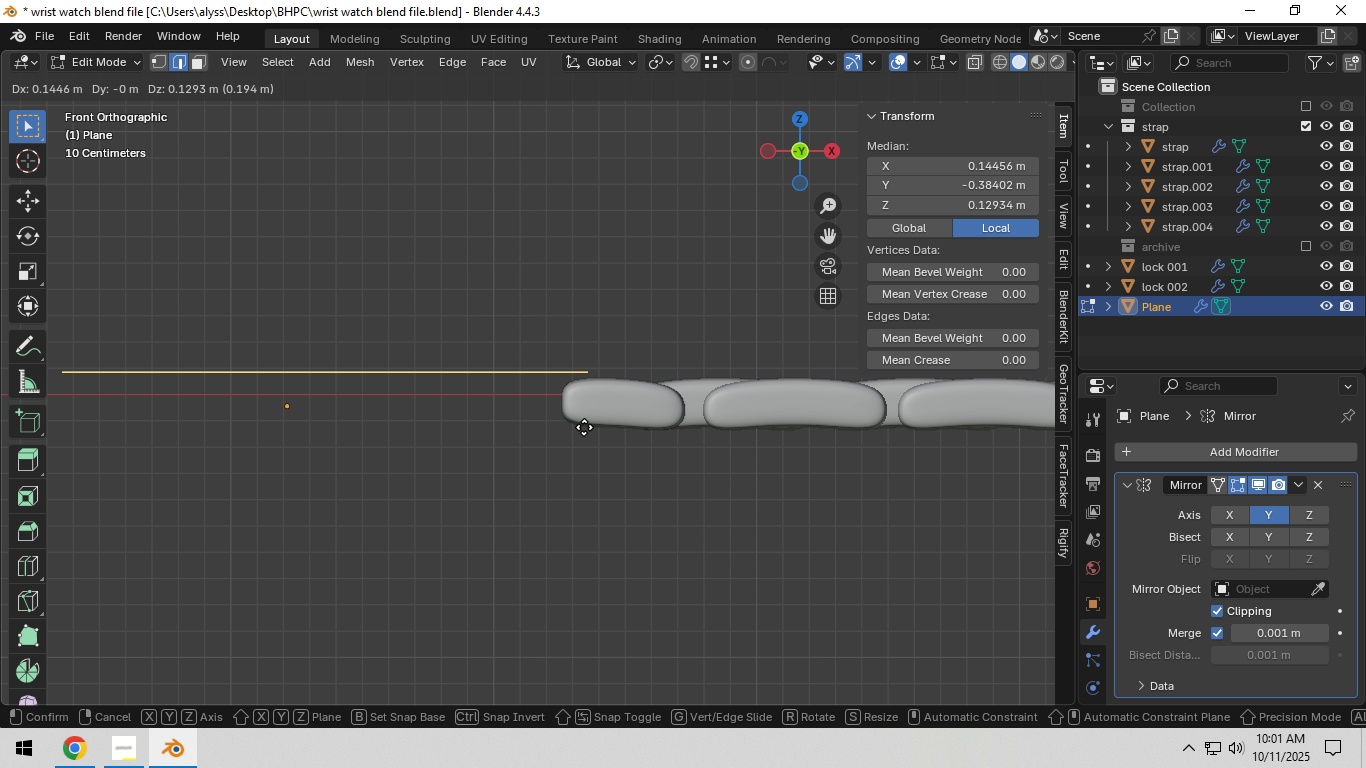 
left_click([614, 424])
 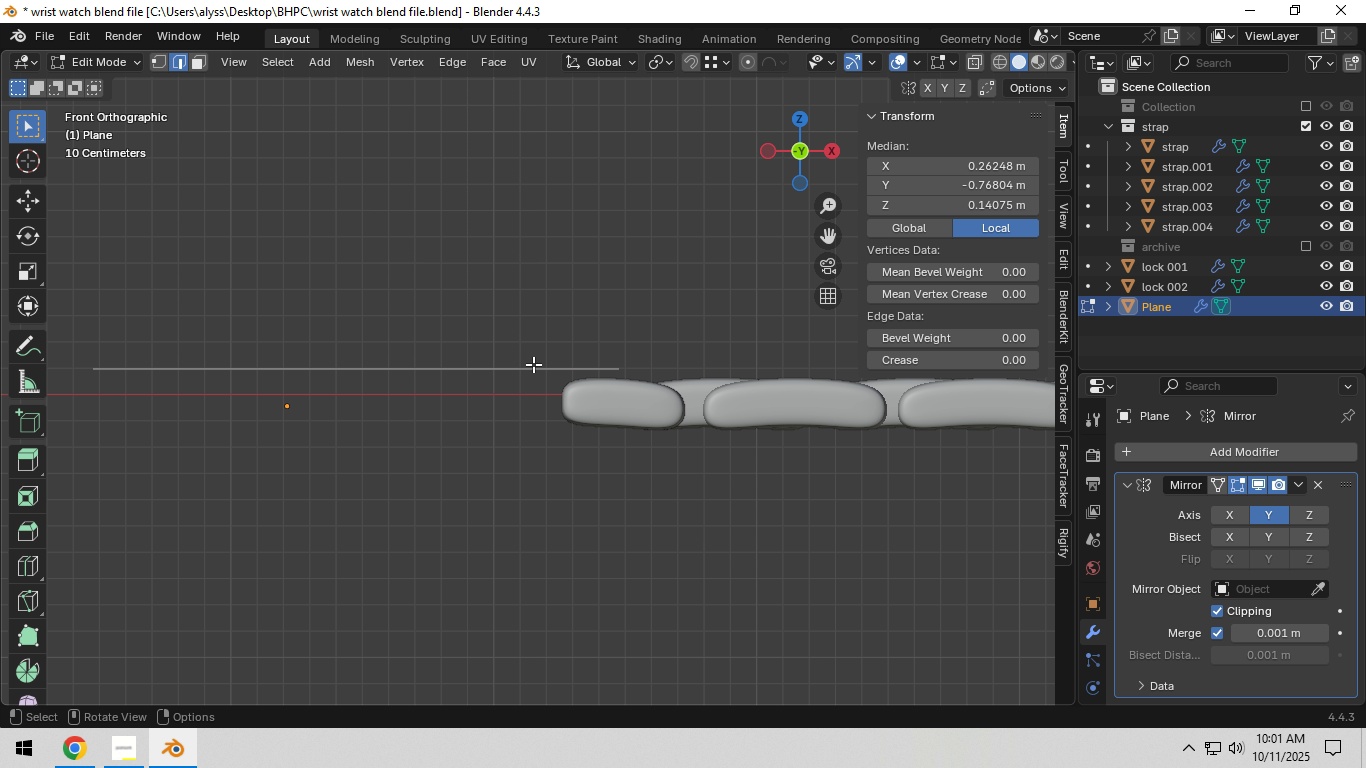 
left_click([533, 364])
 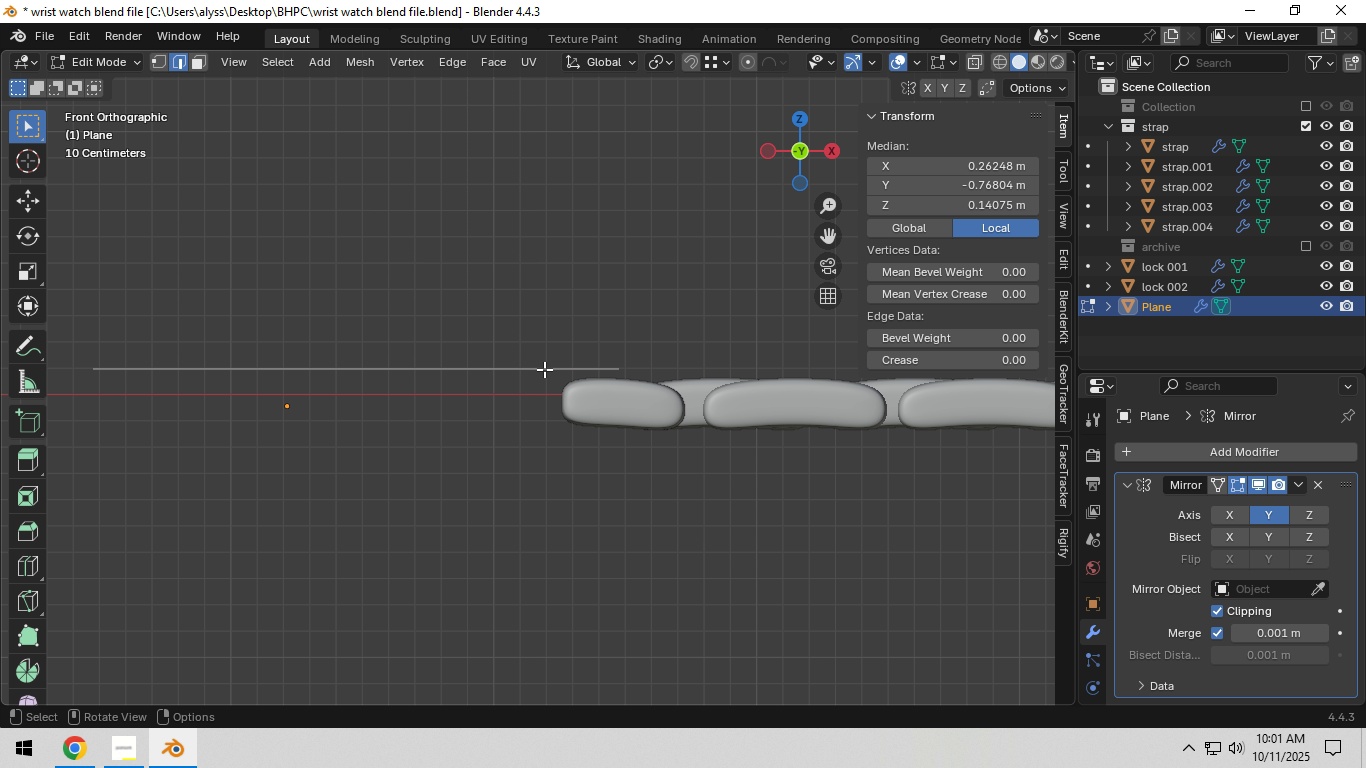 
left_click([544, 369])
 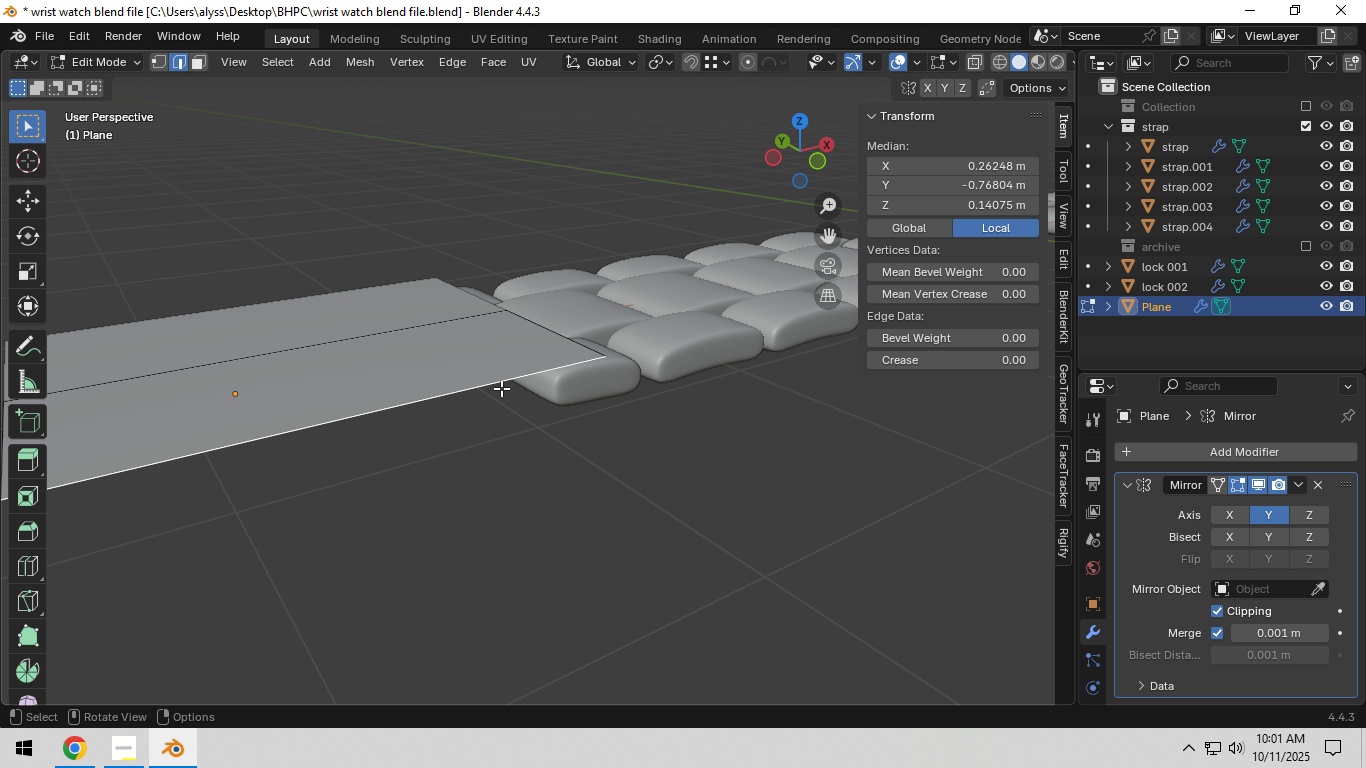 
left_click([500, 387])
 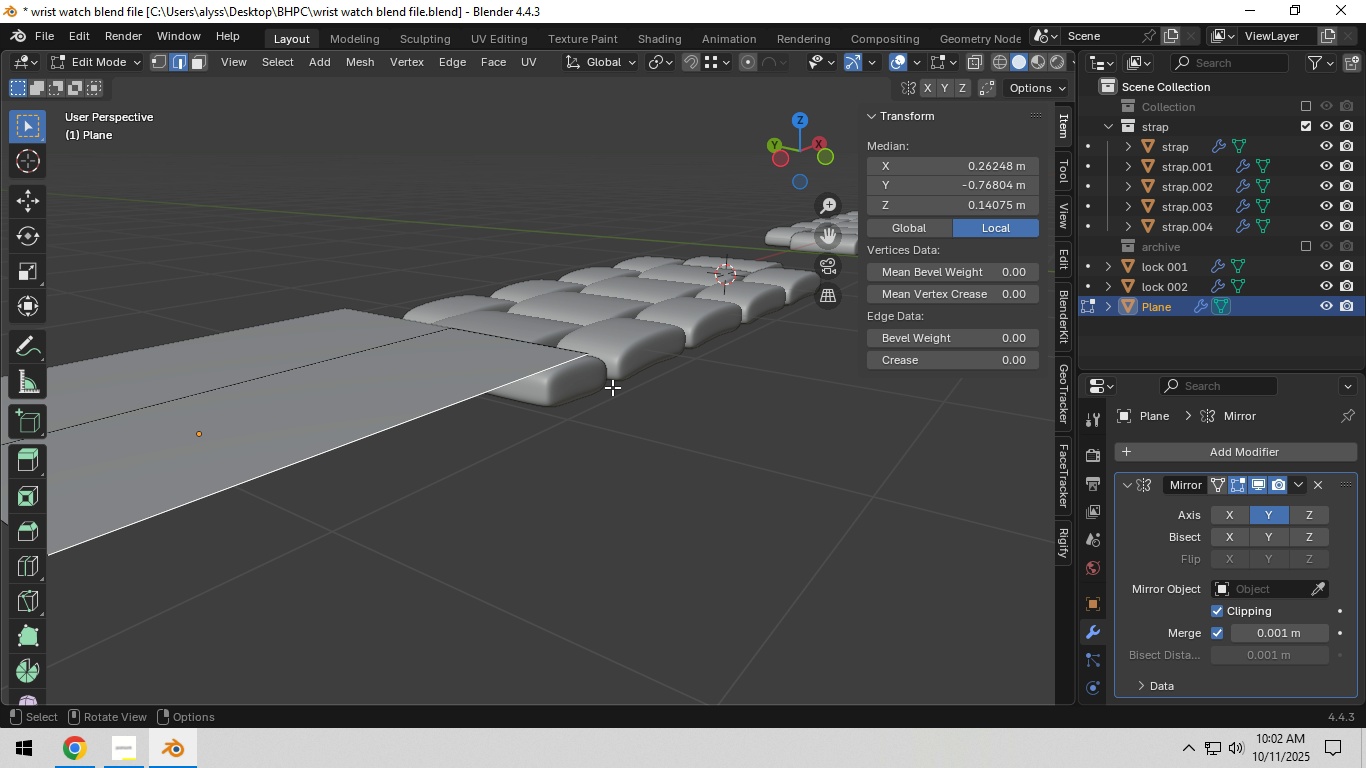 
type(ez)
 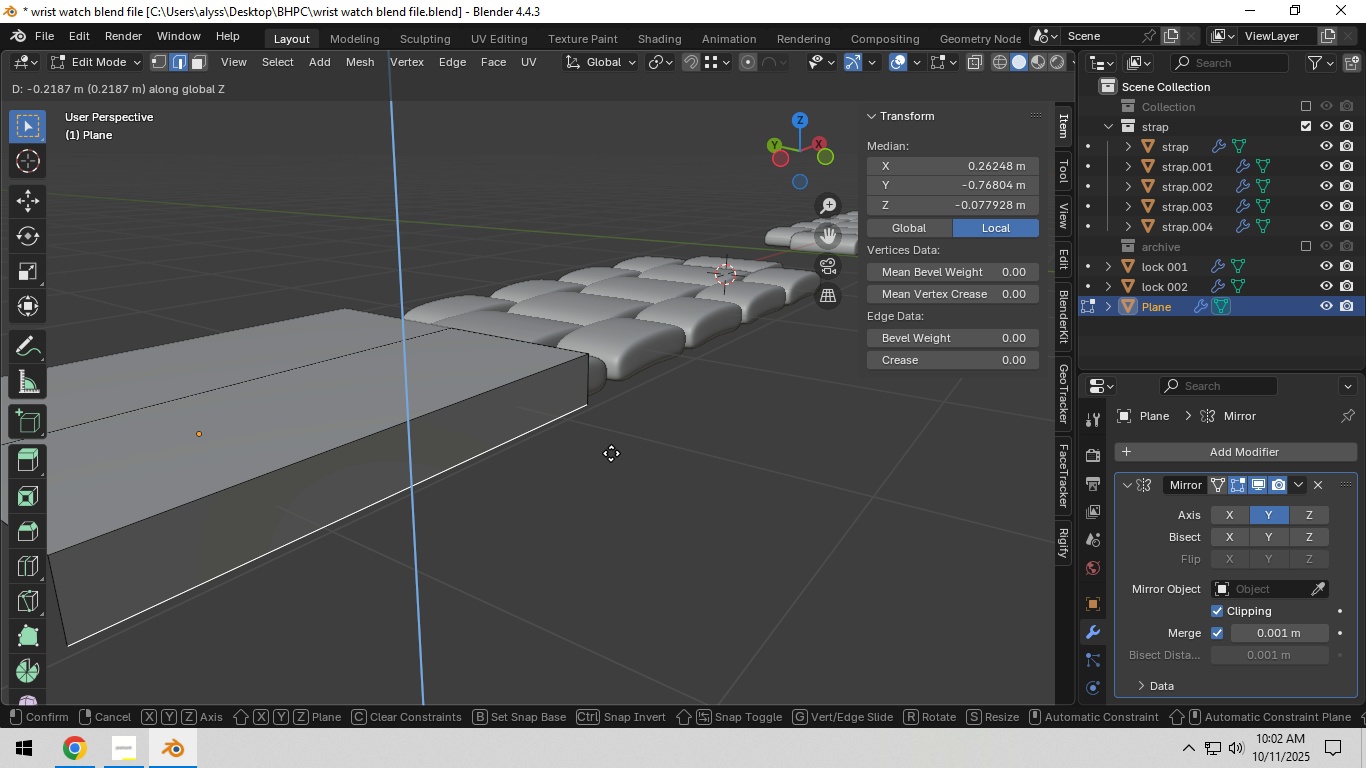 
left_click([611, 453])
 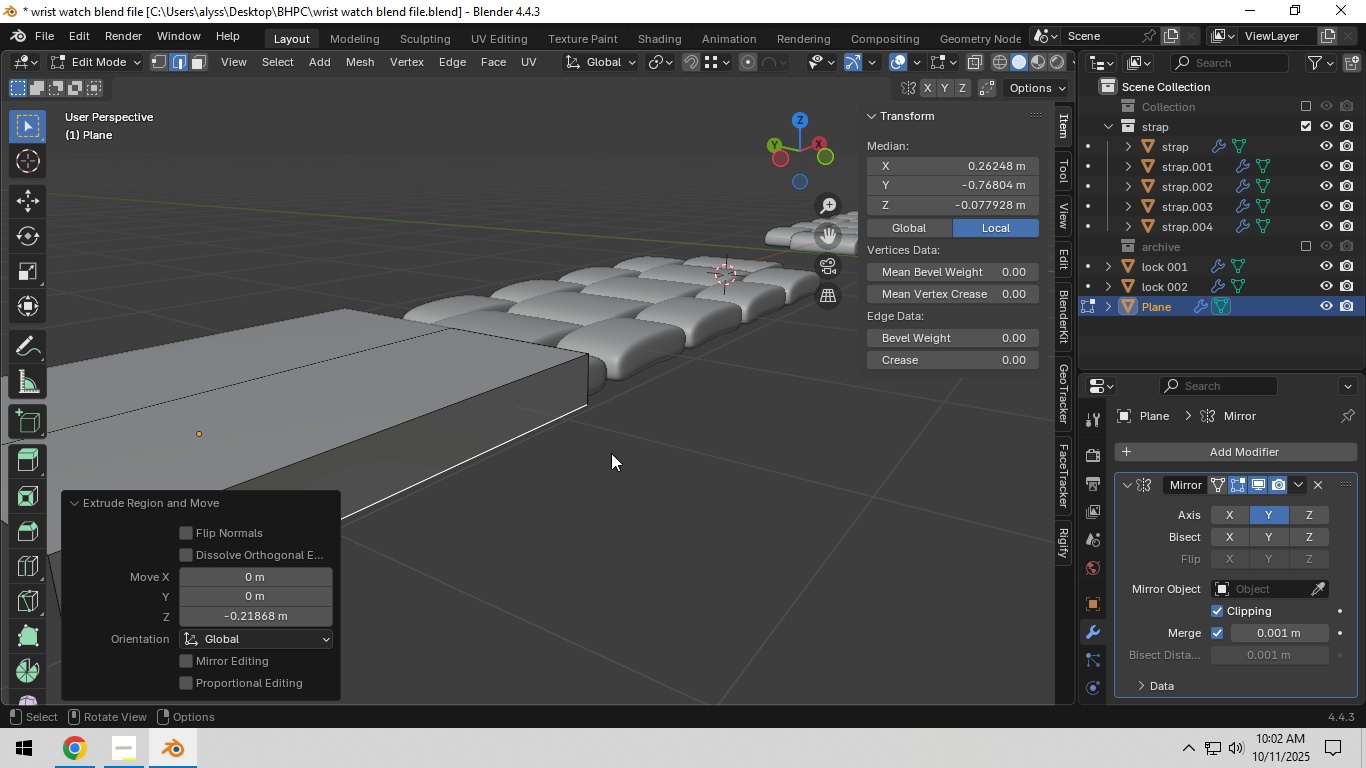 
hold_key(key=Backquote, duration=0.3)
 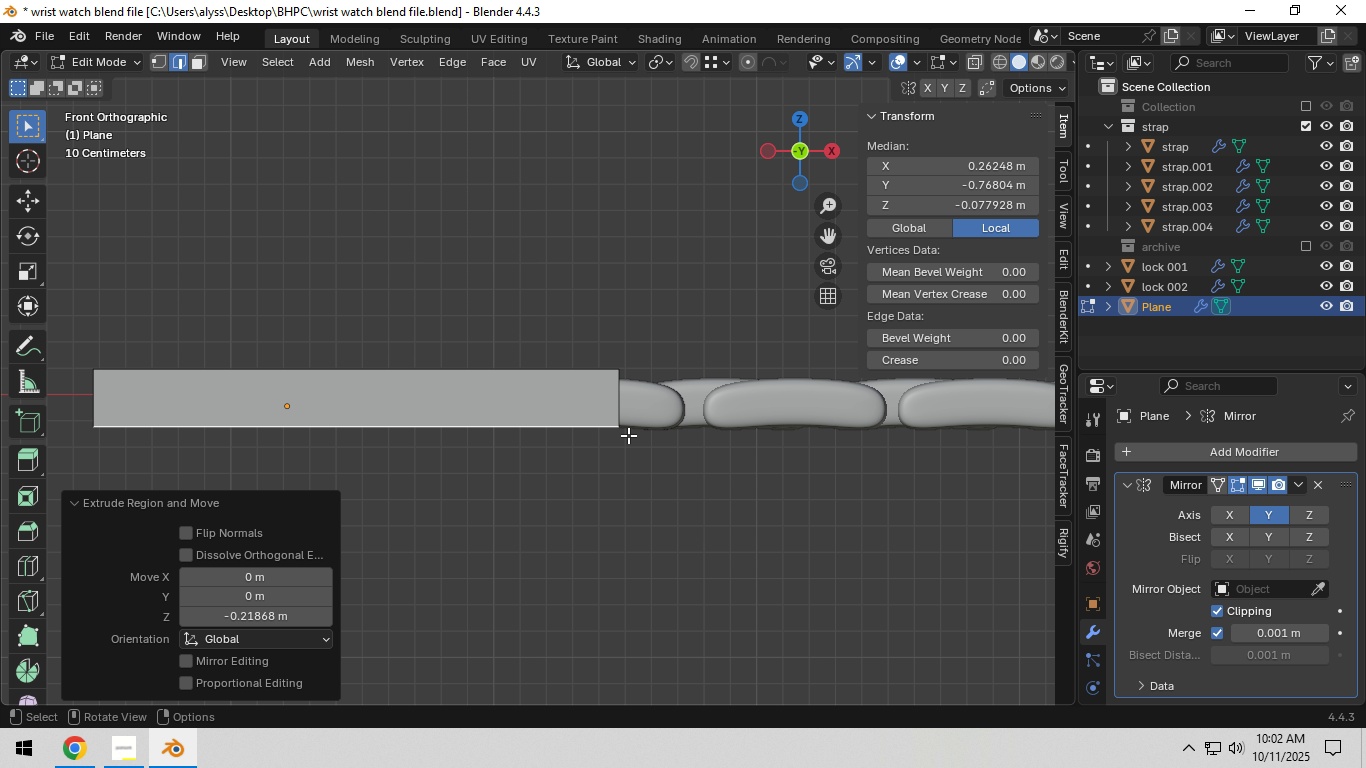 
hold_key(key=ShiftLeft, duration=0.74)
 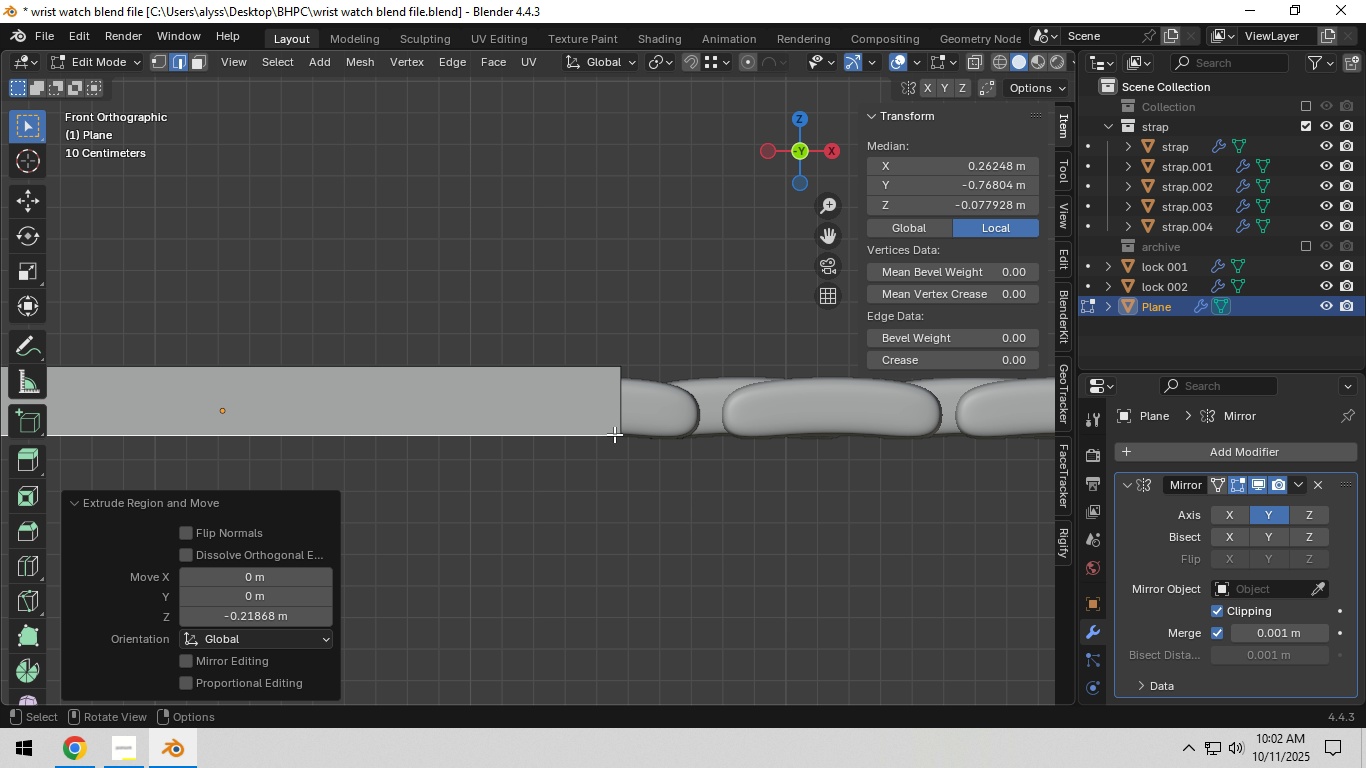 
scroll: coordinate [614, 434], scroll_direction: up, amount: 2.0
 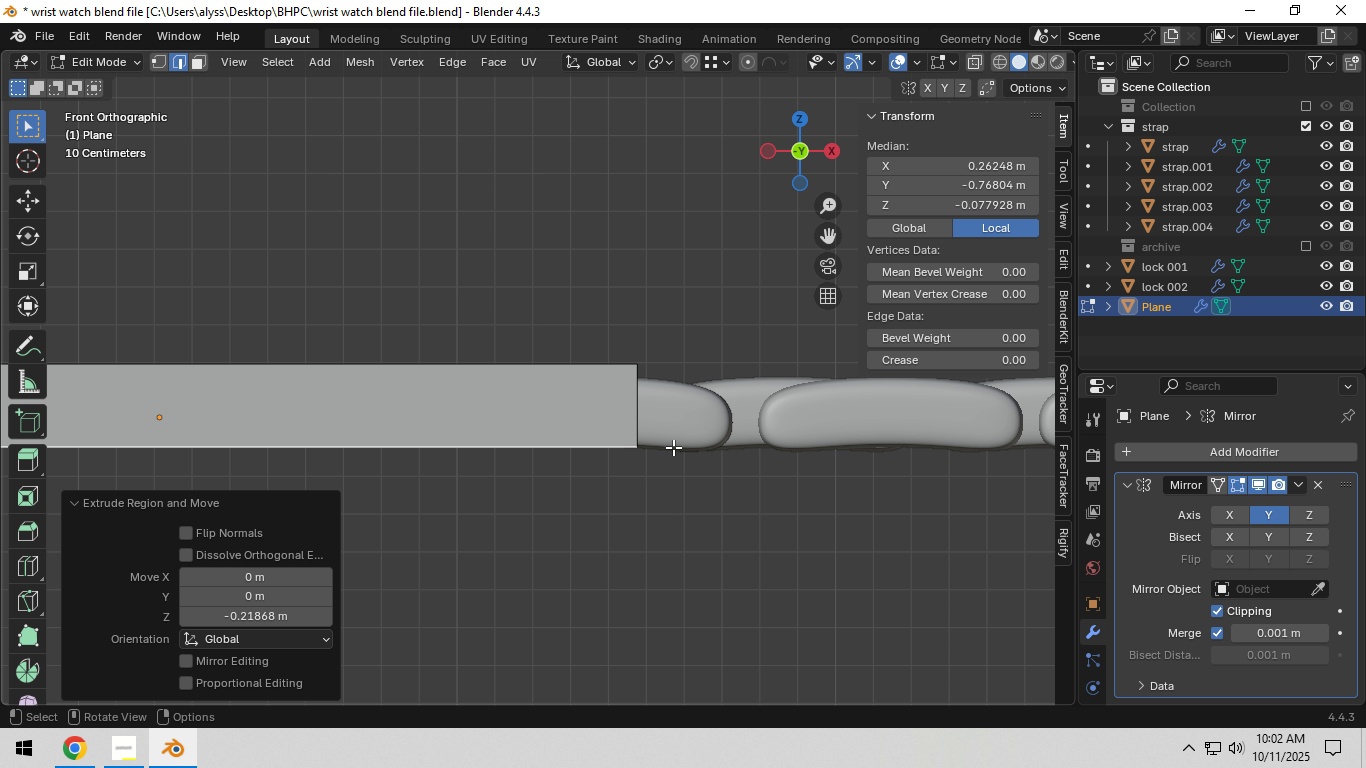 
type(gz)
 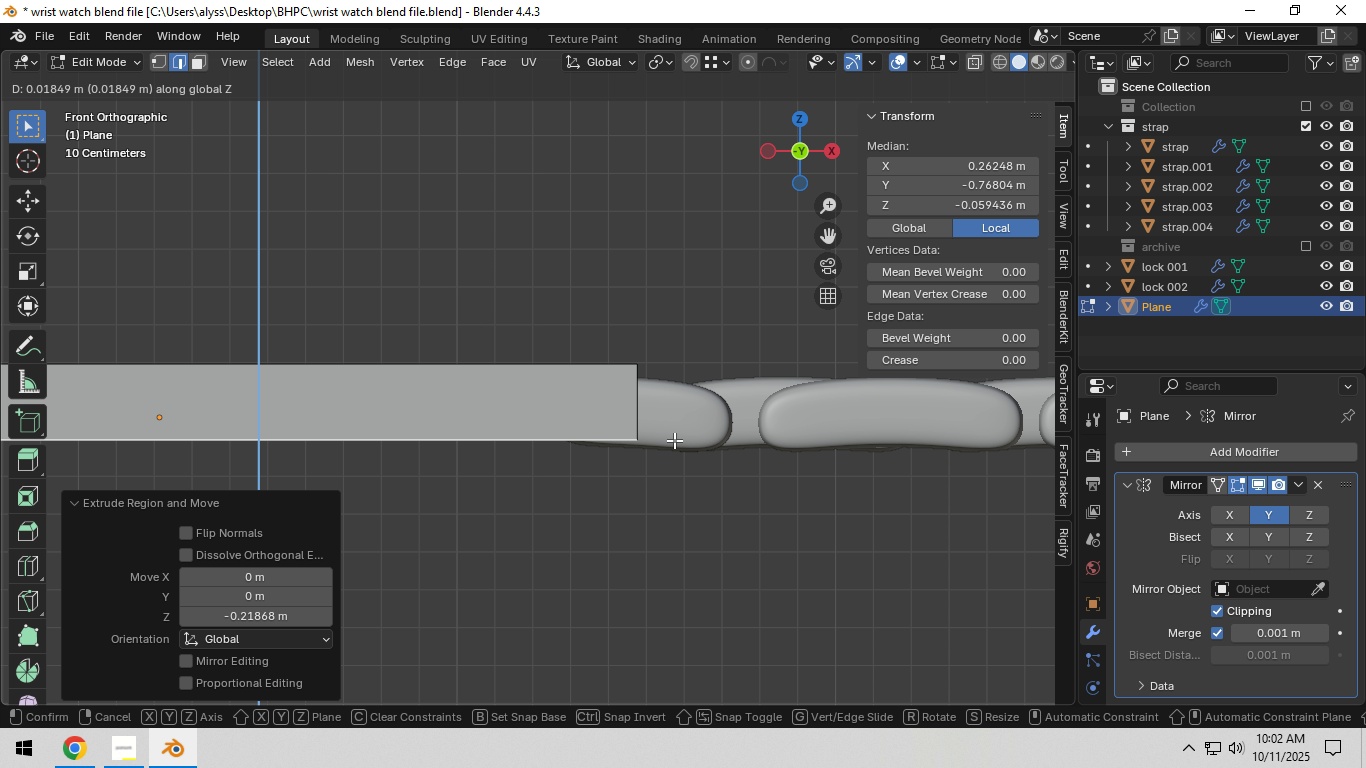 
left_click([674, 440])
 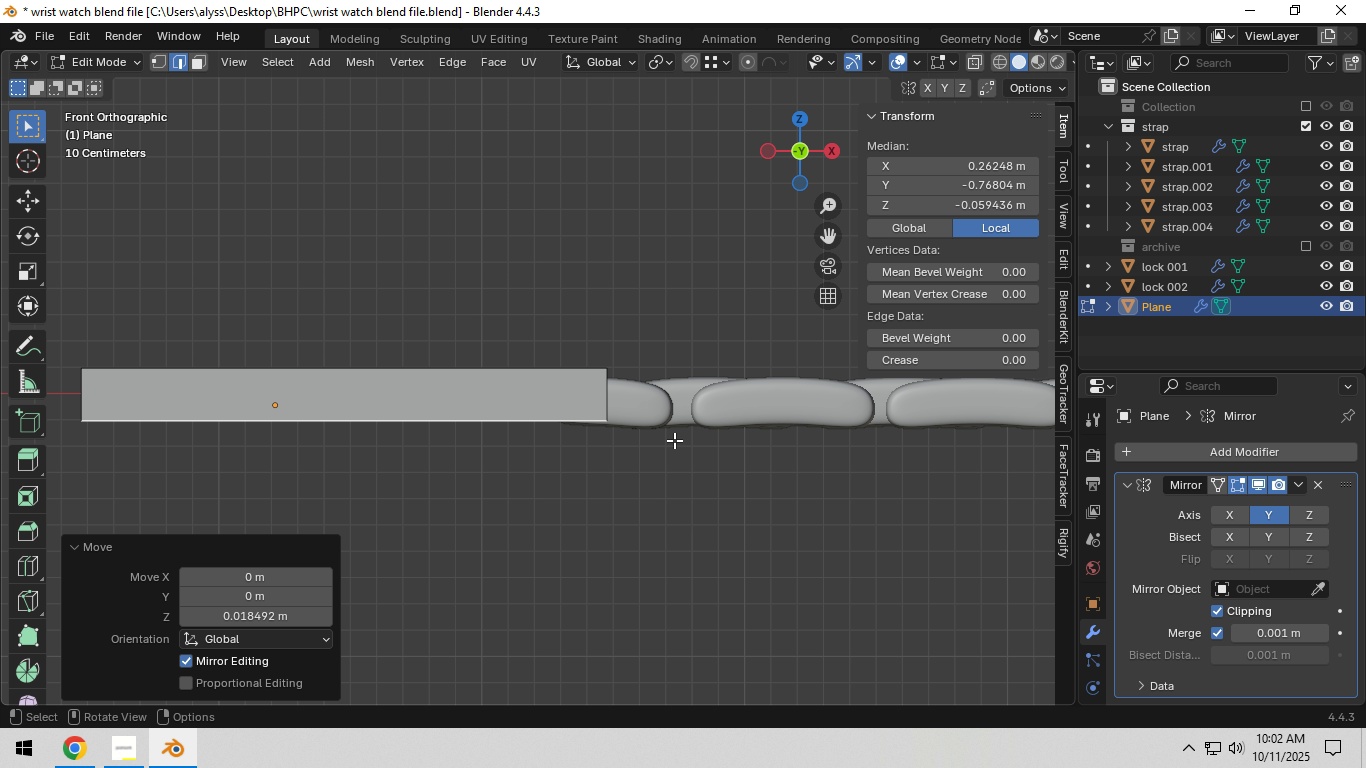 
scroll: coordinate [586, 445], scroll_direction: down, amount: 7.0
 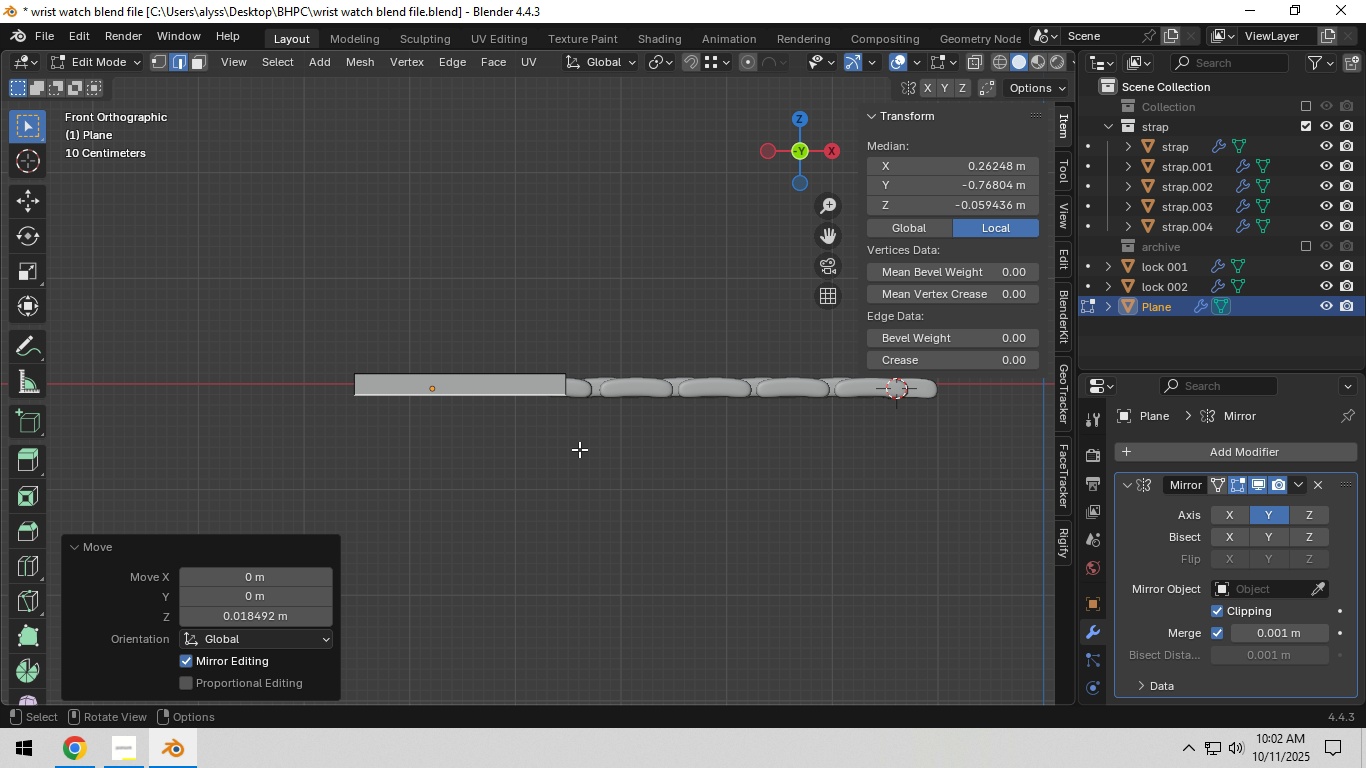 
wait(10.27)
 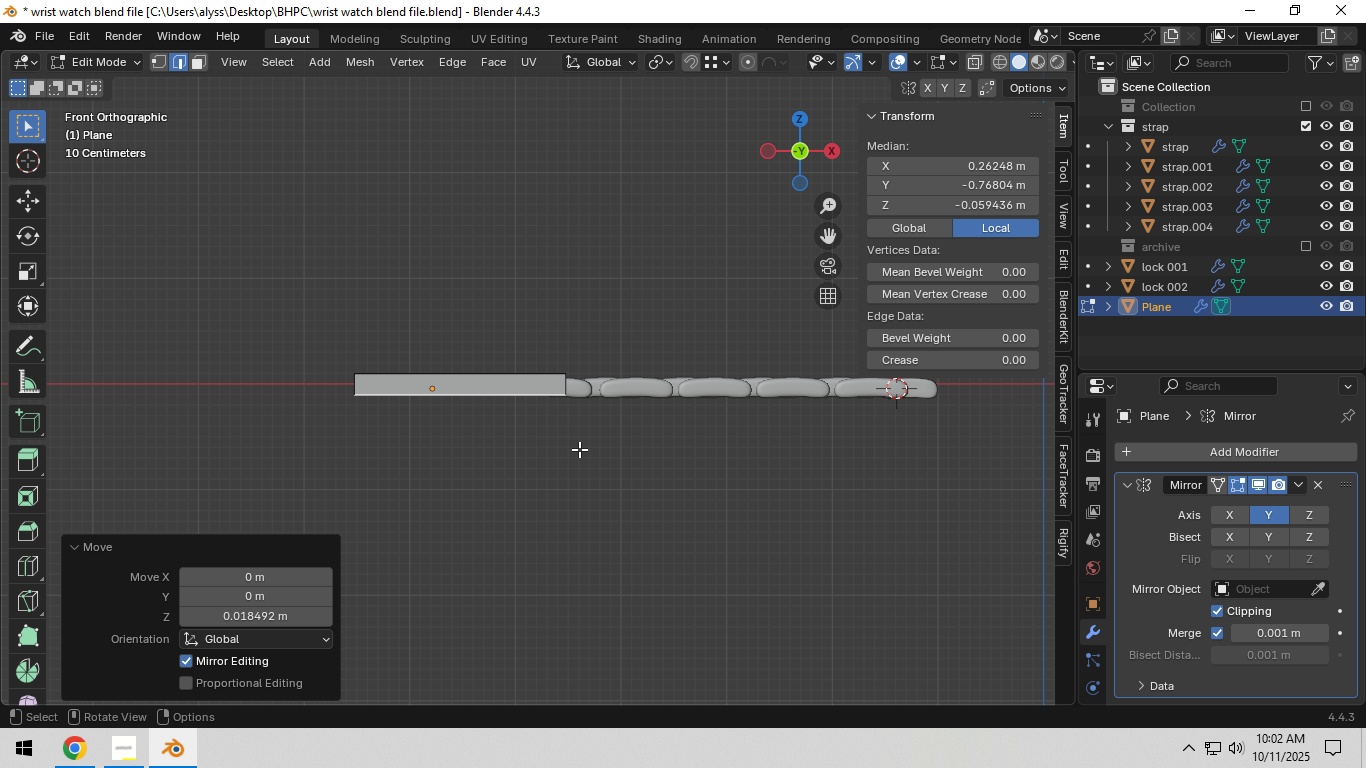 
scroll: coordinate [419, 505], scroll_direction: up, amount: 8.0
 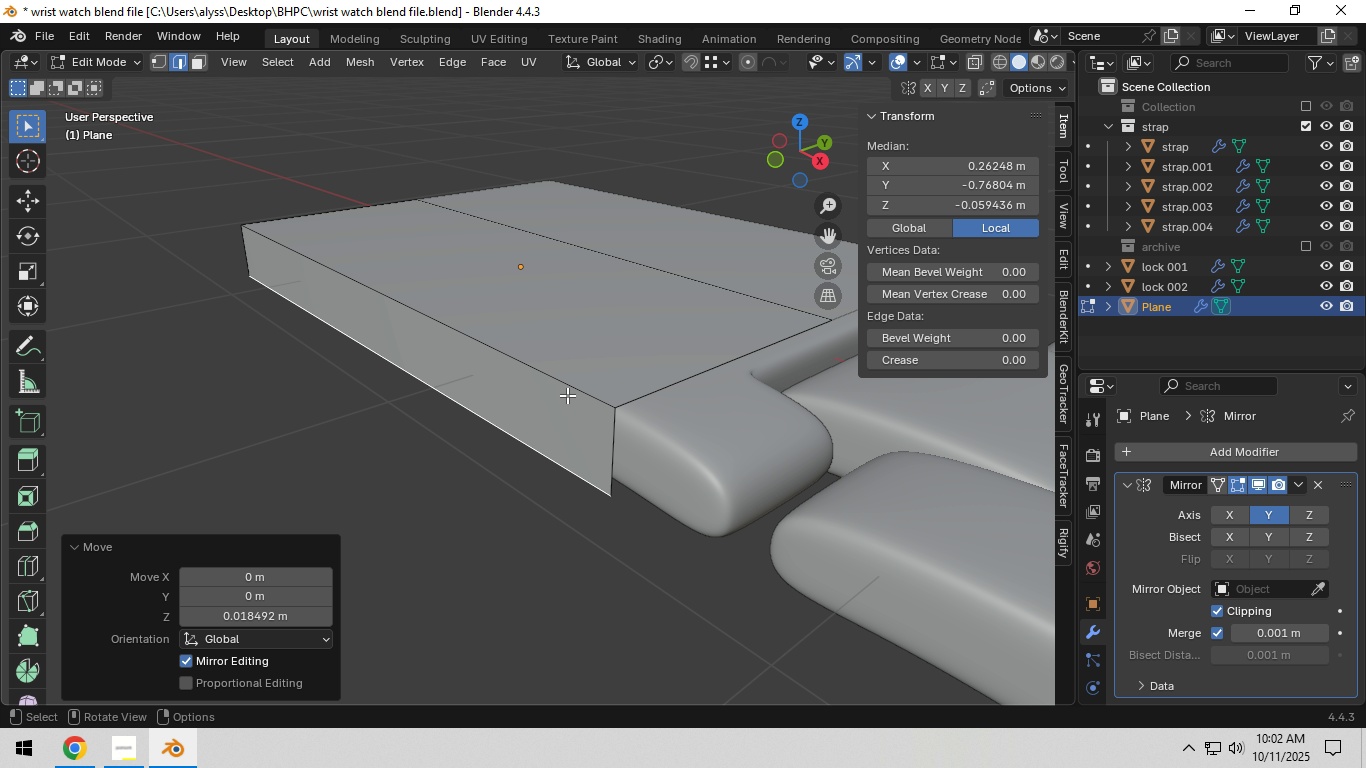 
key(Tab)
 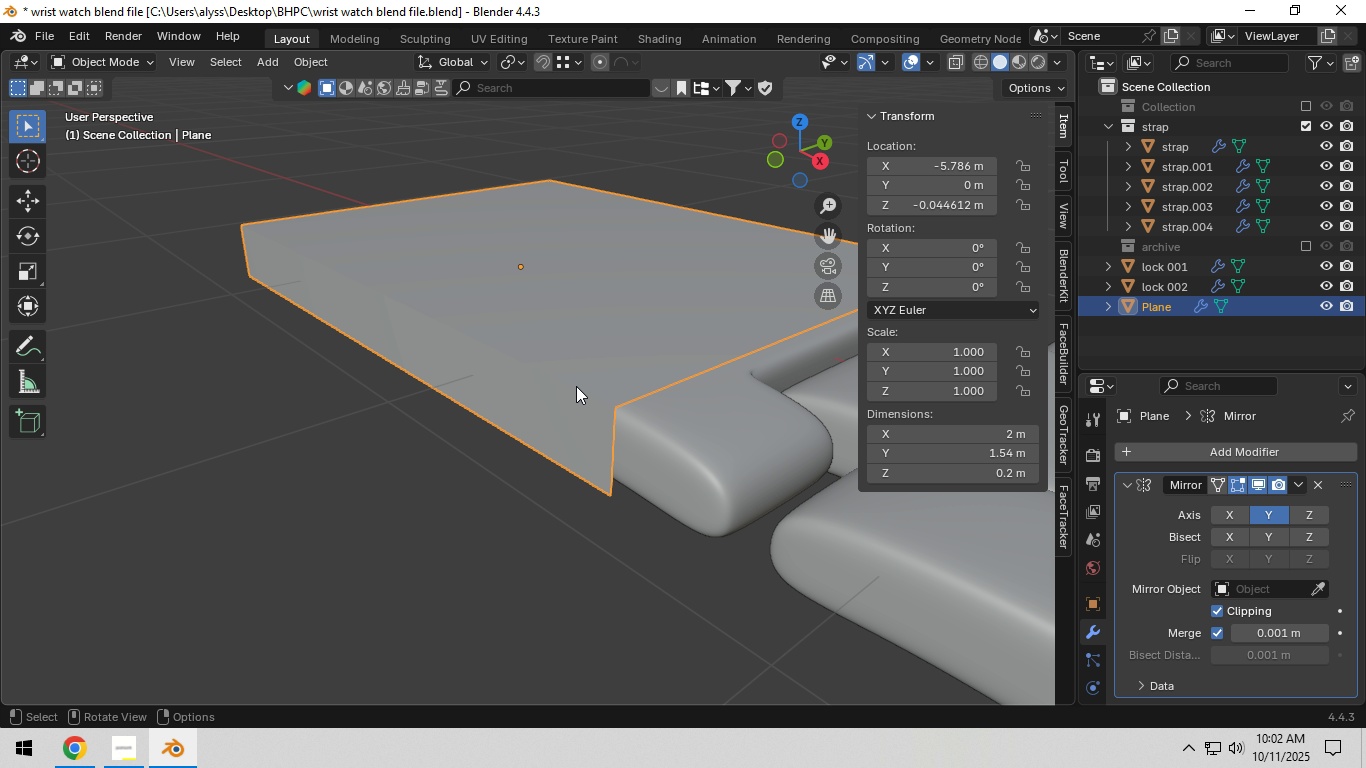 
left_click([576, 386])
 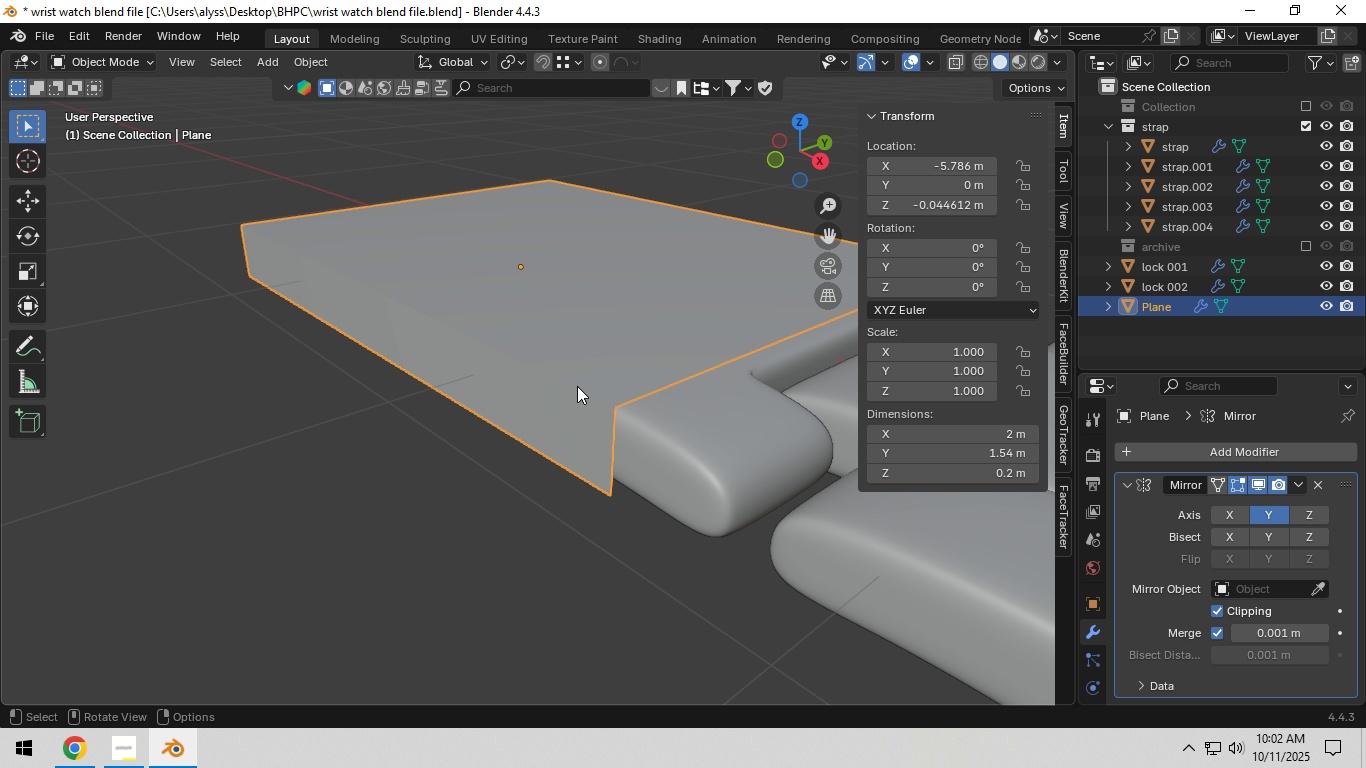 
key(Control+A)
 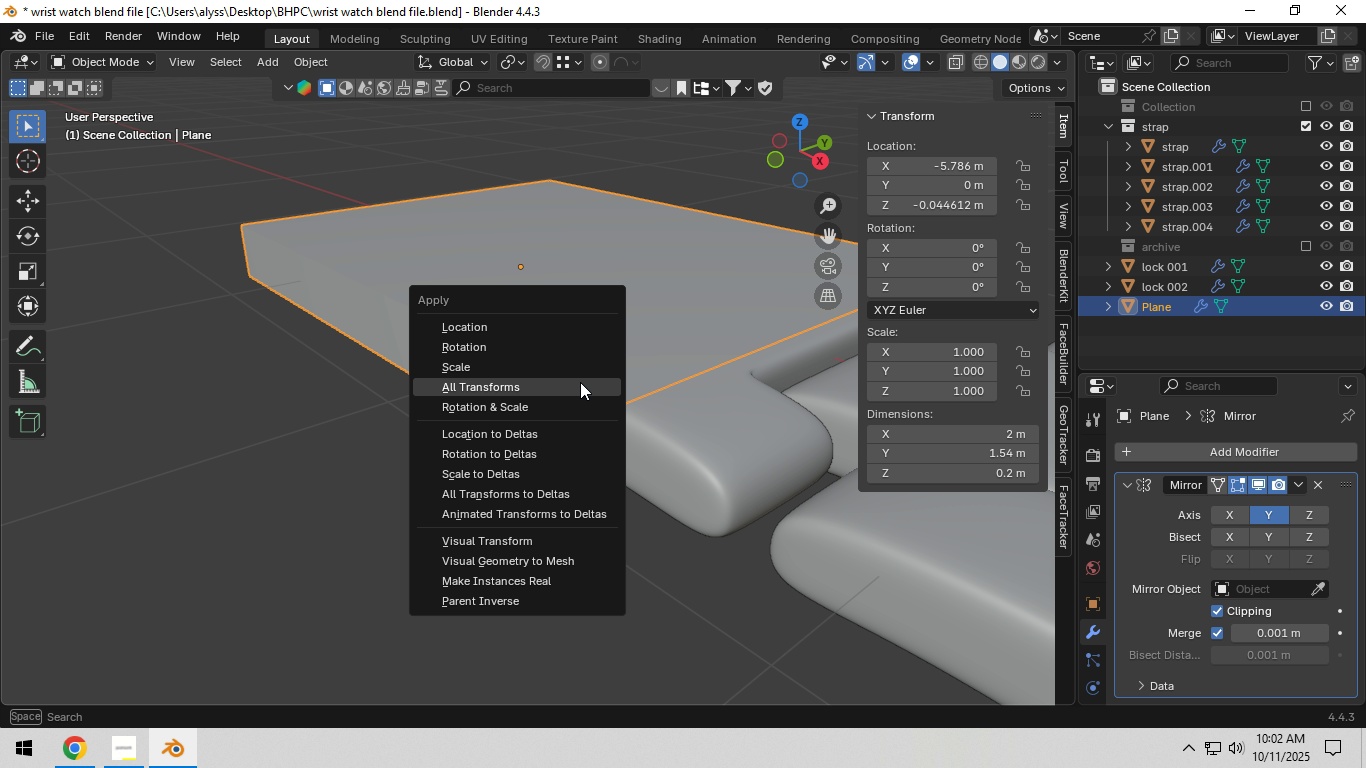 
left_click([580, 382])
 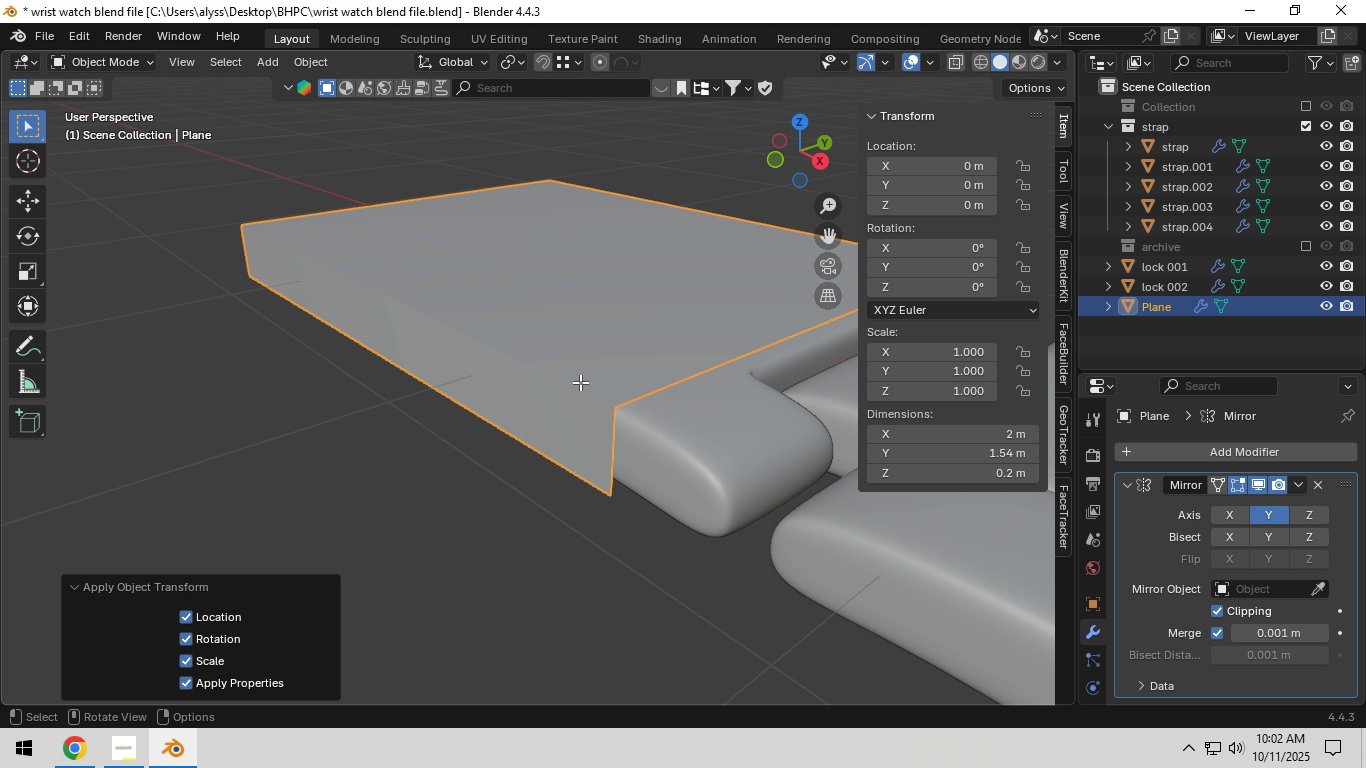 
key(Tab)
 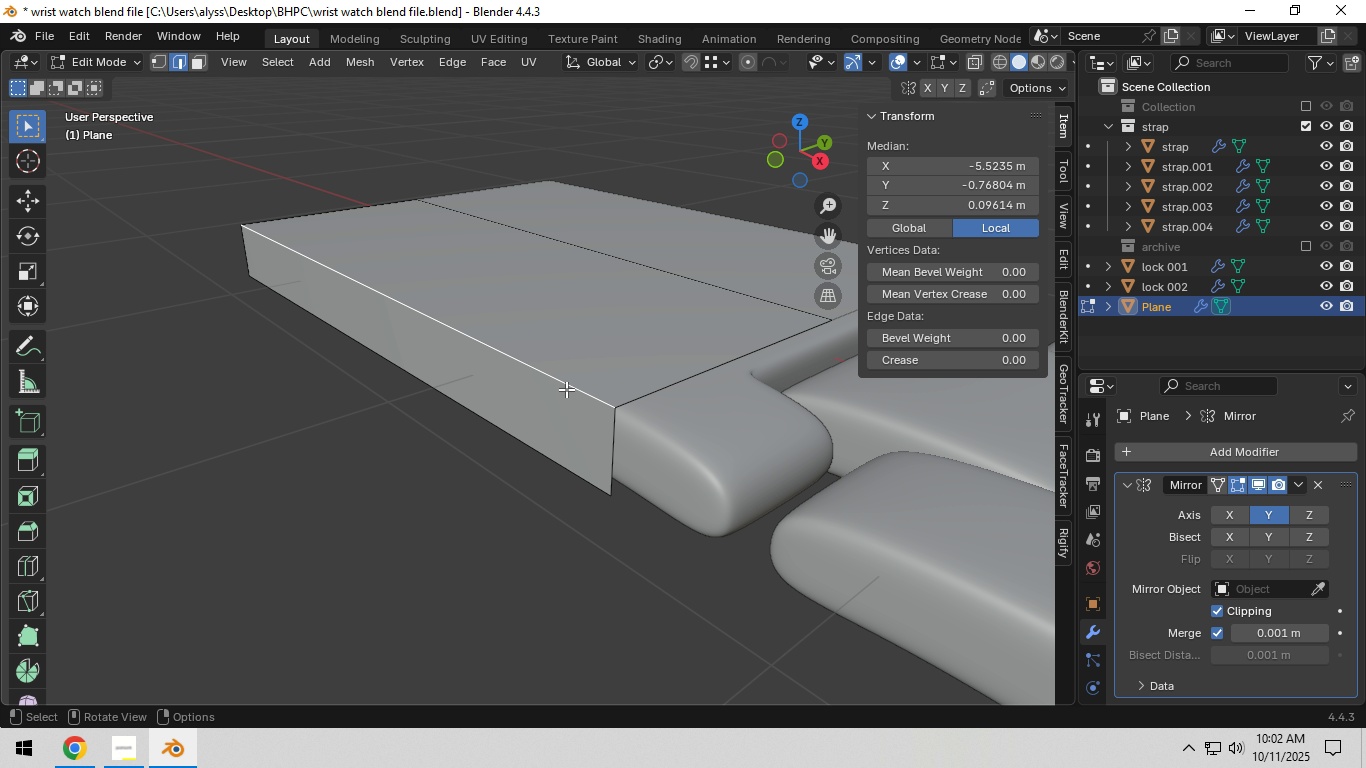 
left_click([566, 389])
 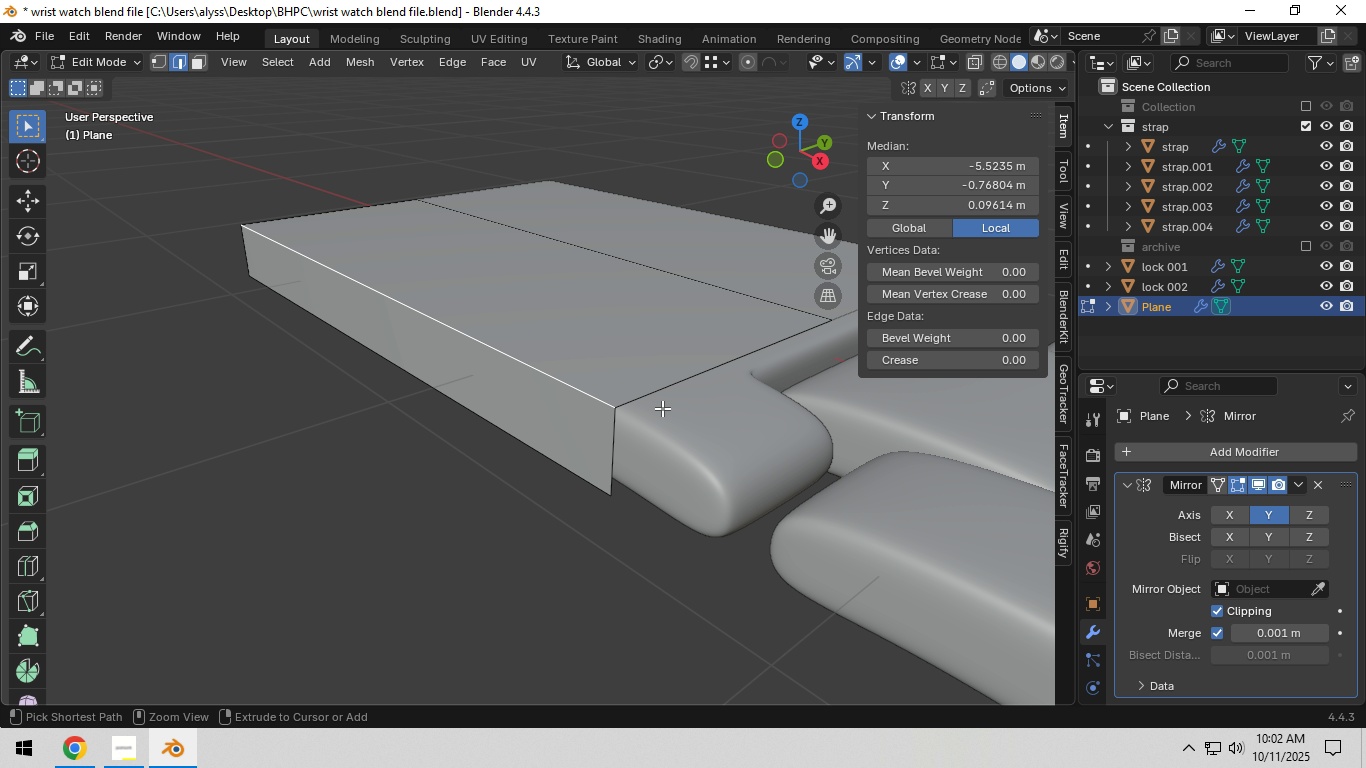 
key(Control+B)
 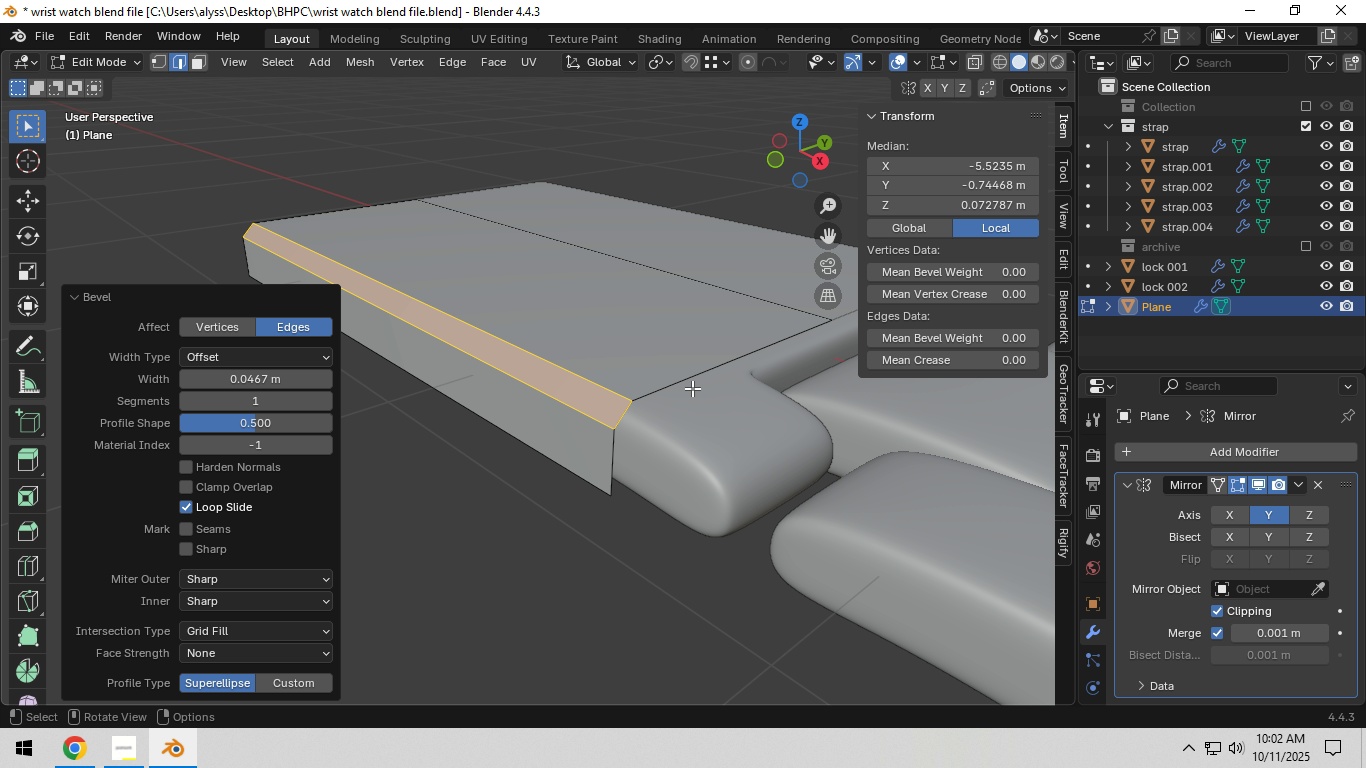 
left_click([692, 388])
 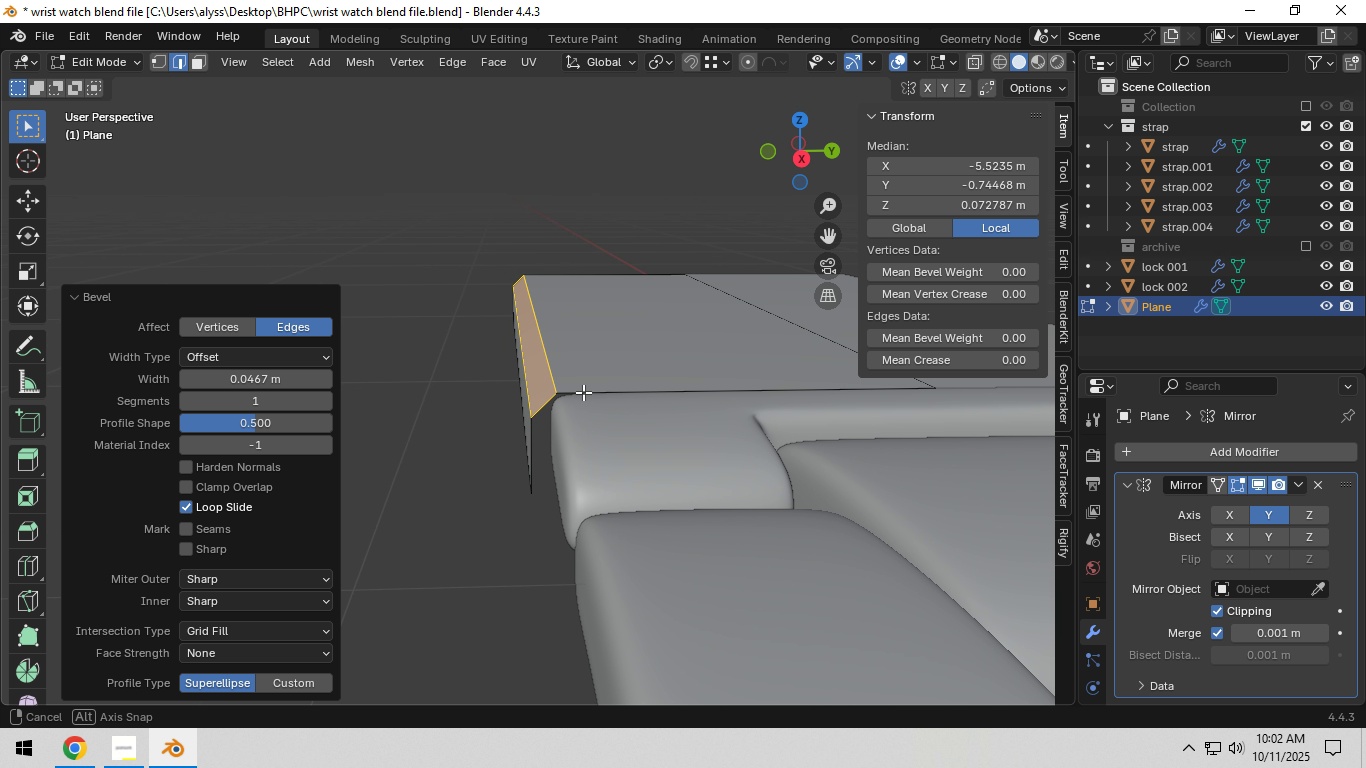 
scroll: coordinate [687, 411], scroll_direction: down, amount: 3.0
 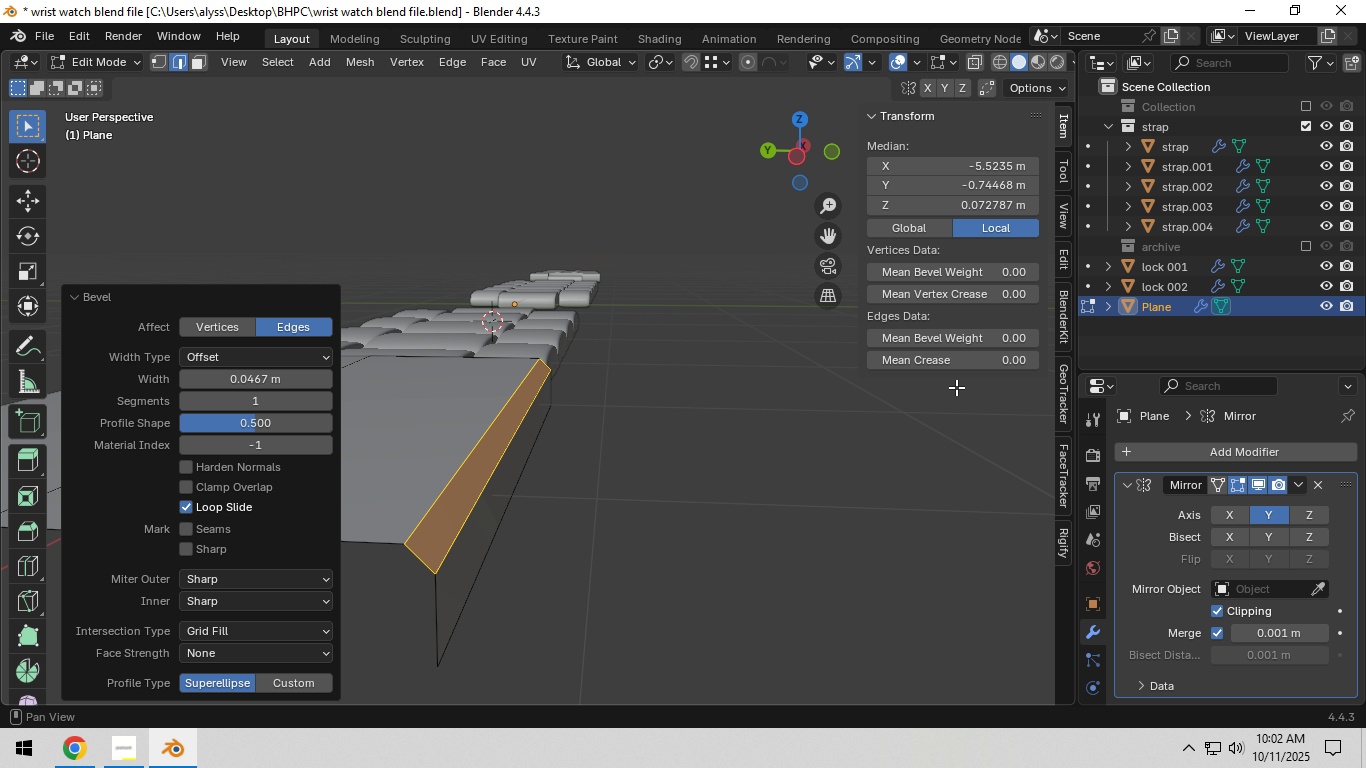 
hold_key(key=Backquote, duration=0.94)
 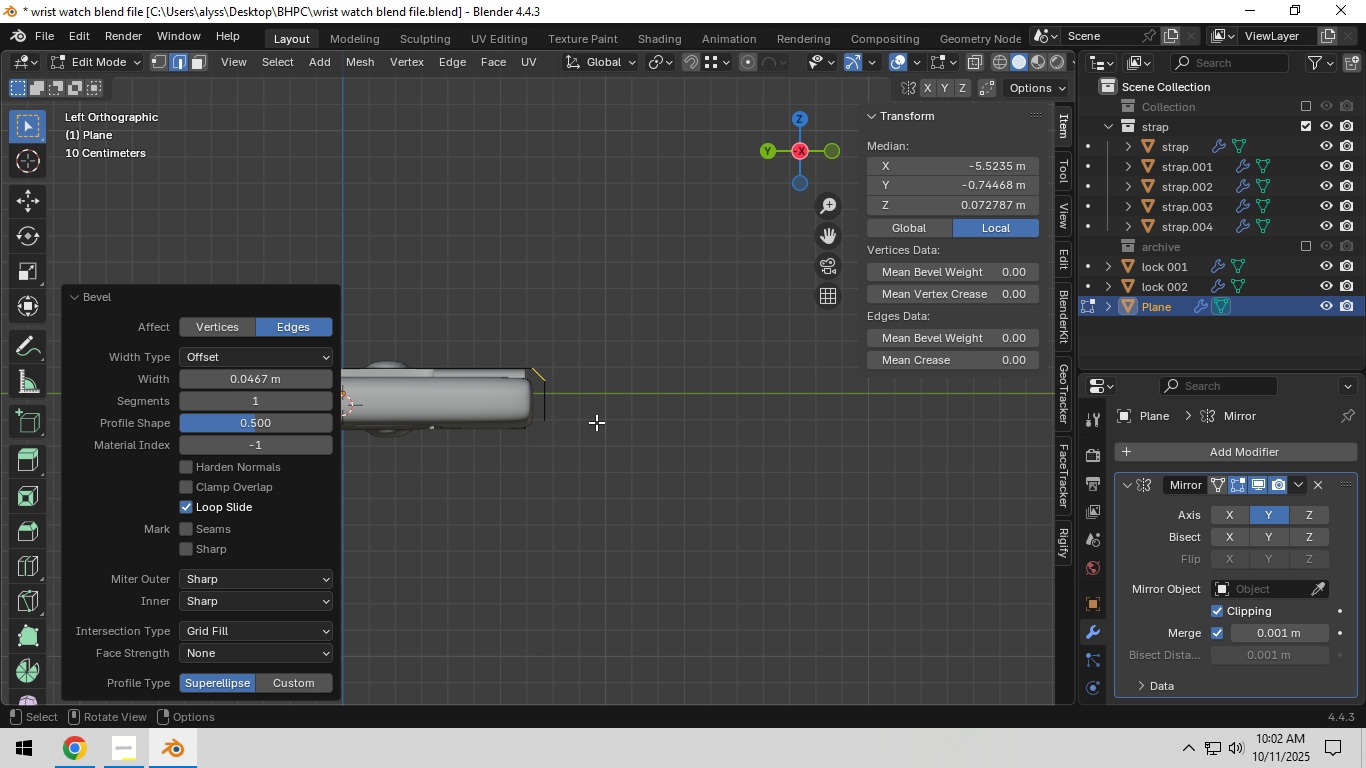 
scroll: coordinate [594, 422], scroll_direction: up, amount: 5.0
 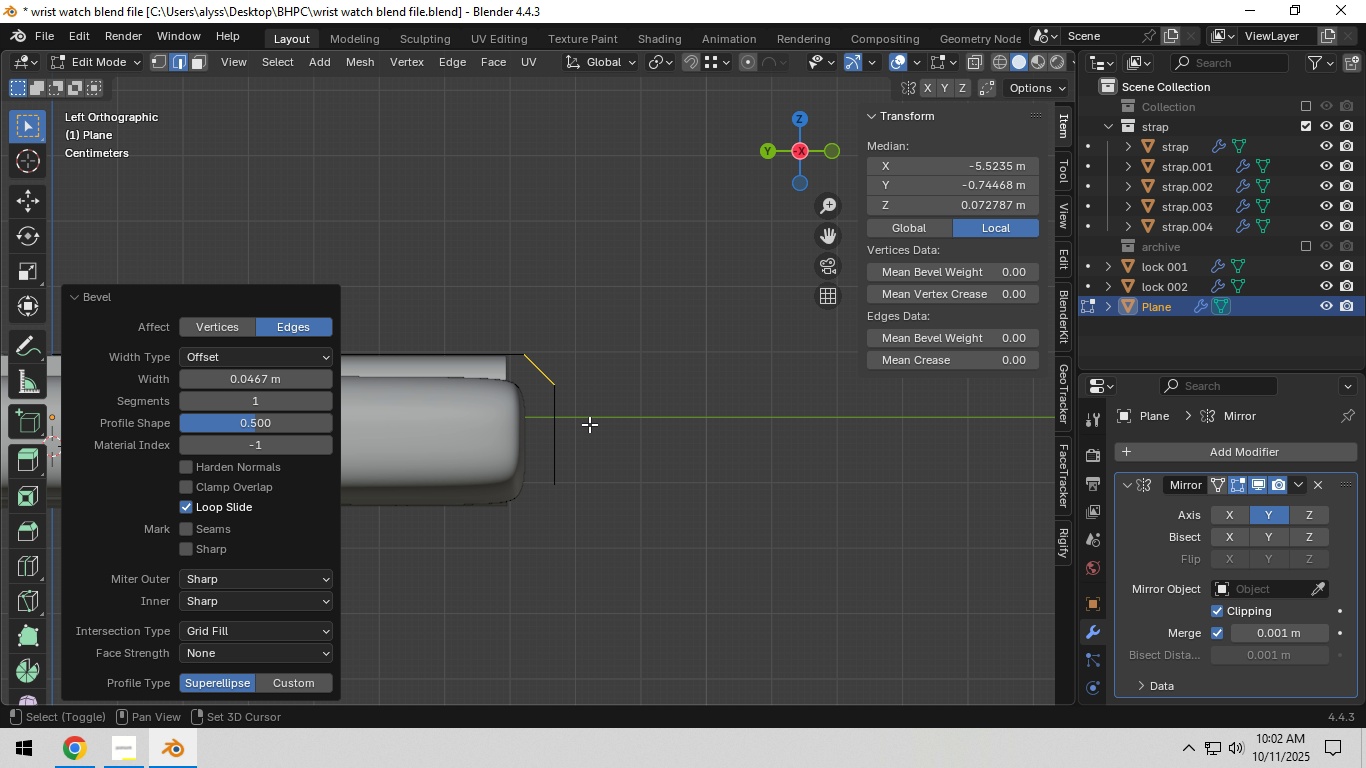 
hold_key(key=ShiftLeft, duration=0.51)
 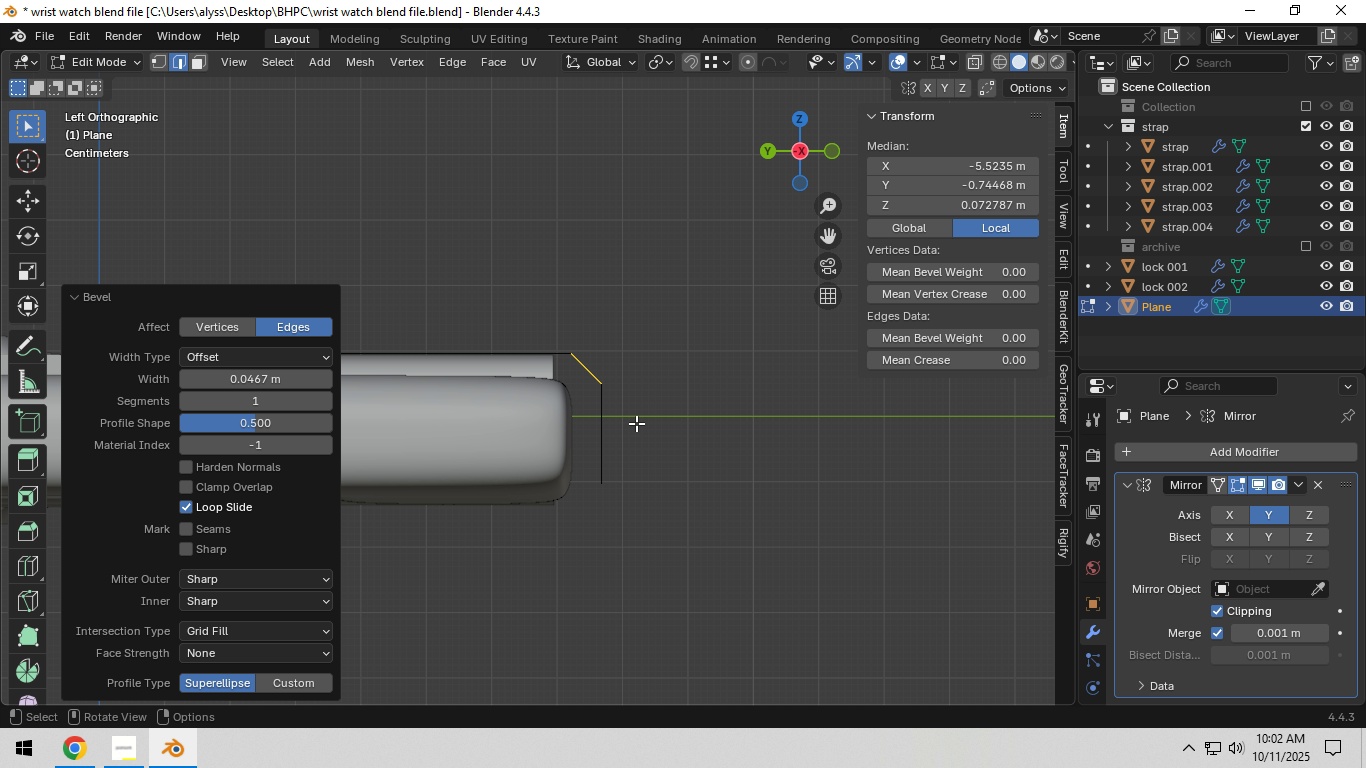 
hold_key(key=ShiftLeft, duration=0.61)
 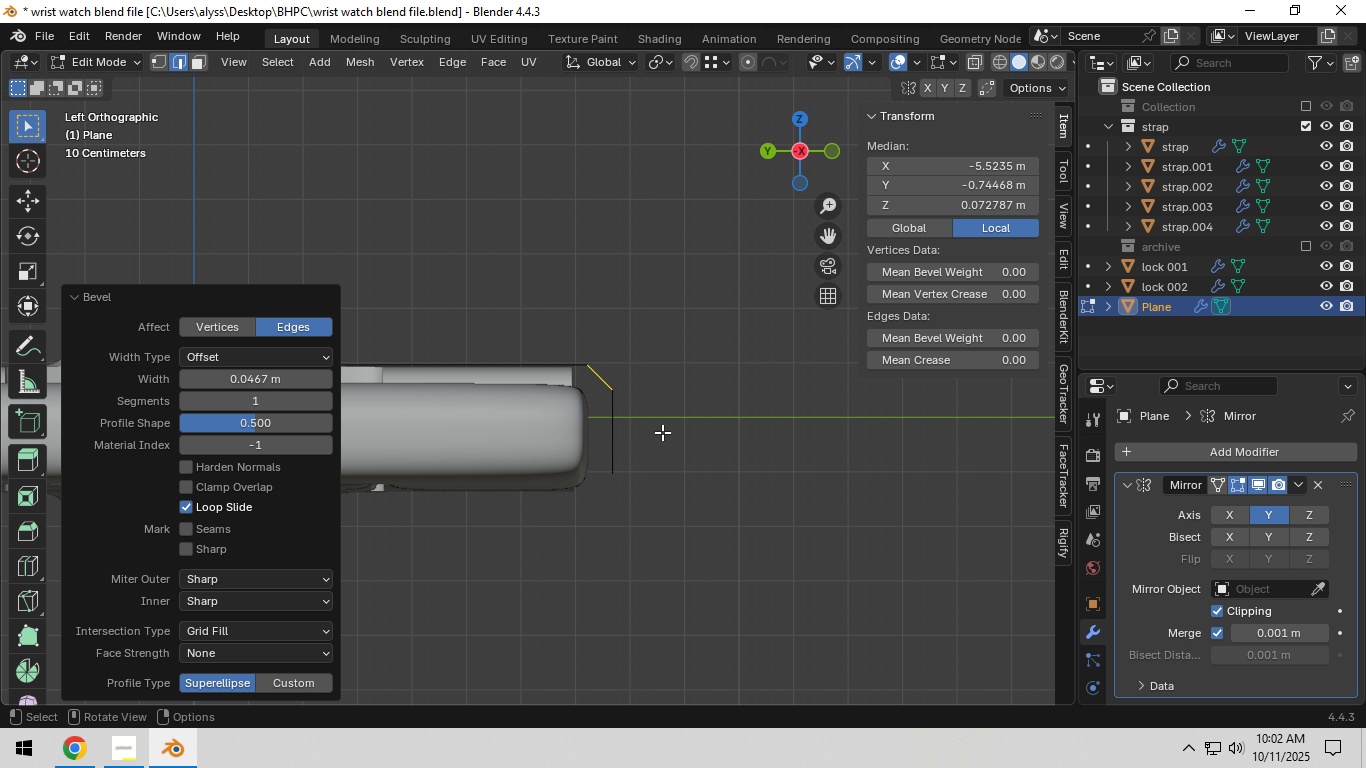 
scroll: coordinate [662, 432], scroll_direction: down, amount: 7.0
 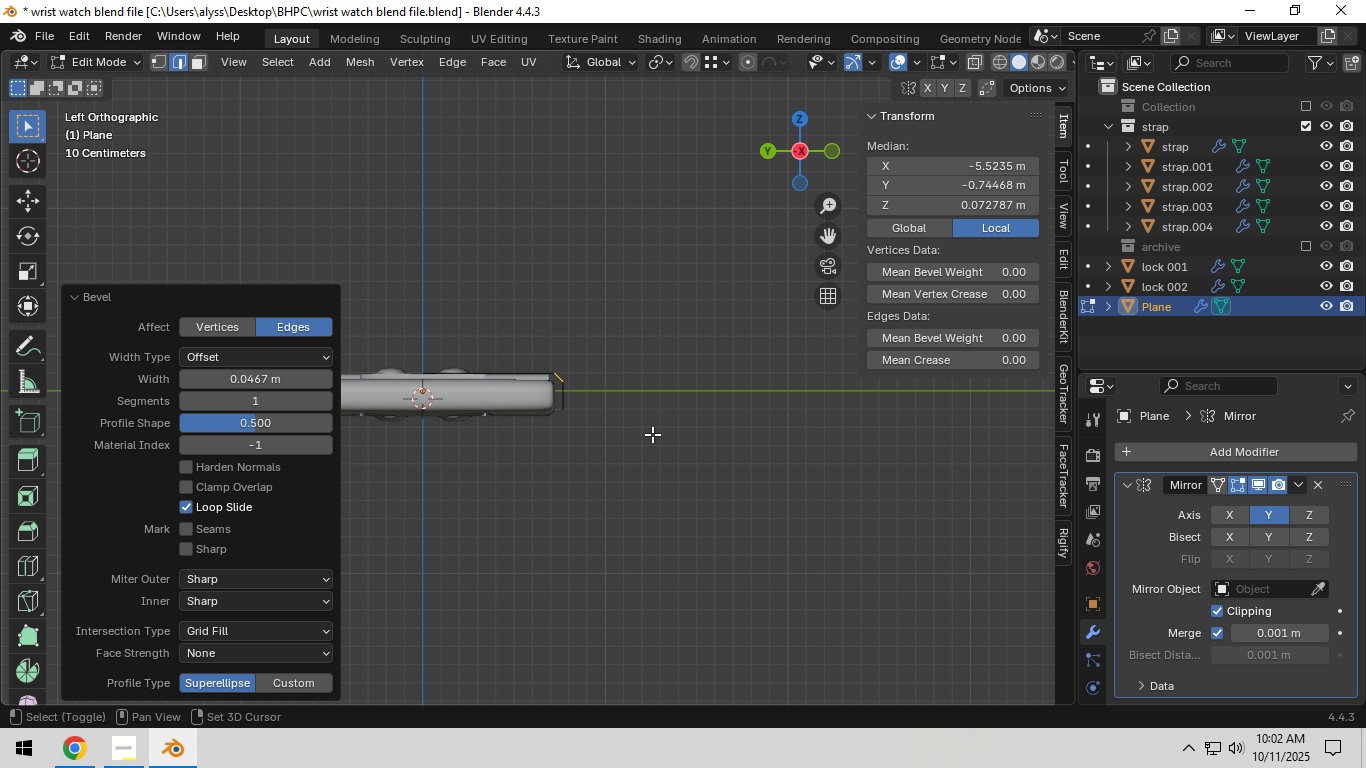 
hold_key(key=ShiftLeft, duration=0.82)
 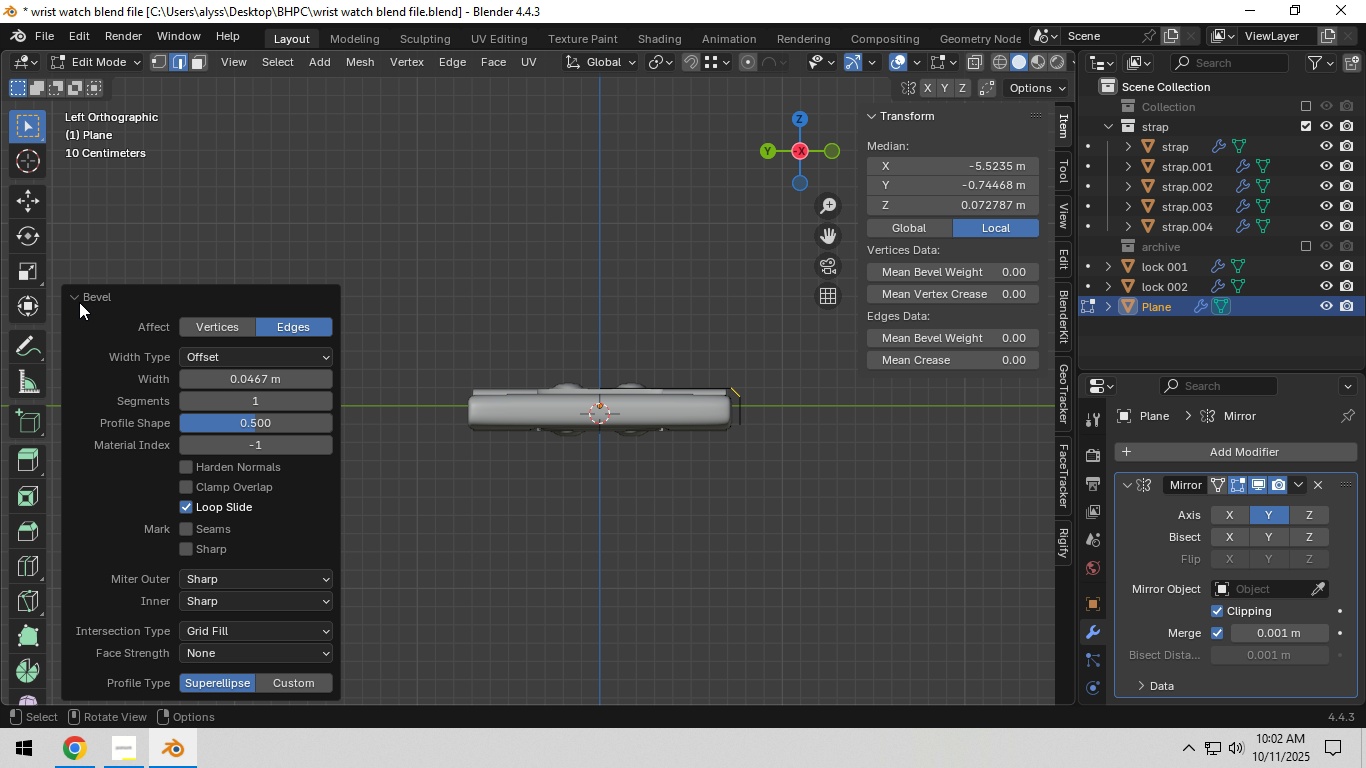 
left_click([77, 299])
 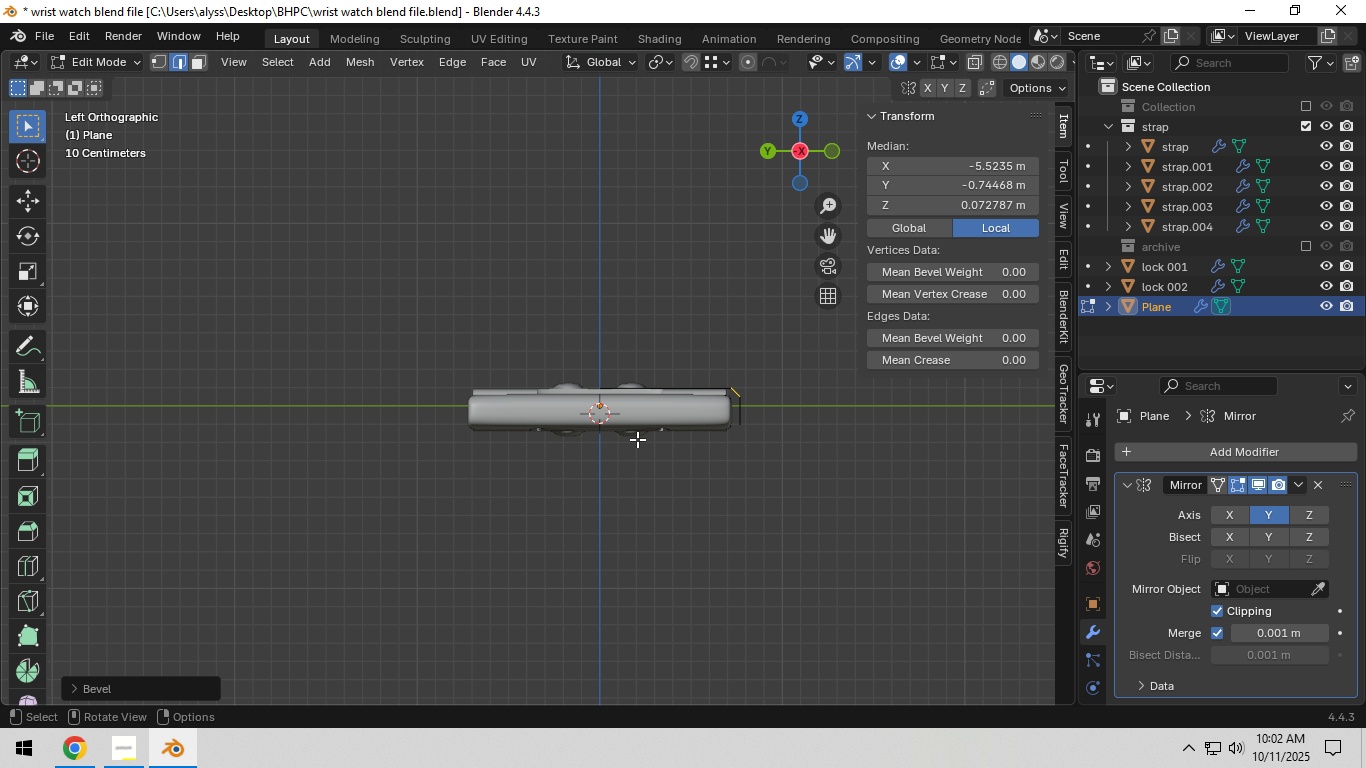 
scroll: coordinate [637, 439], scroll_direction: up, amount: 3.0
 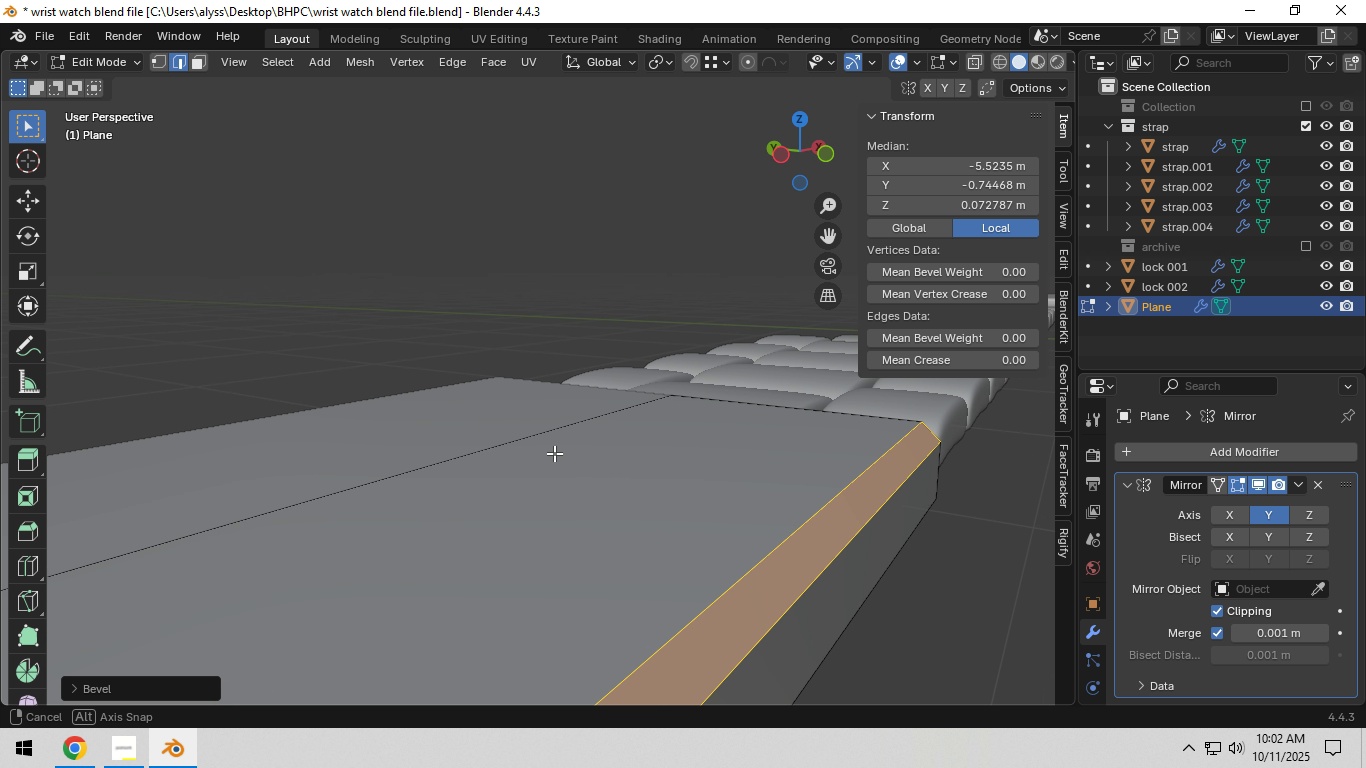 
scroll: coordinate [553, 454], scroll_direction: down, amount: 5.0
 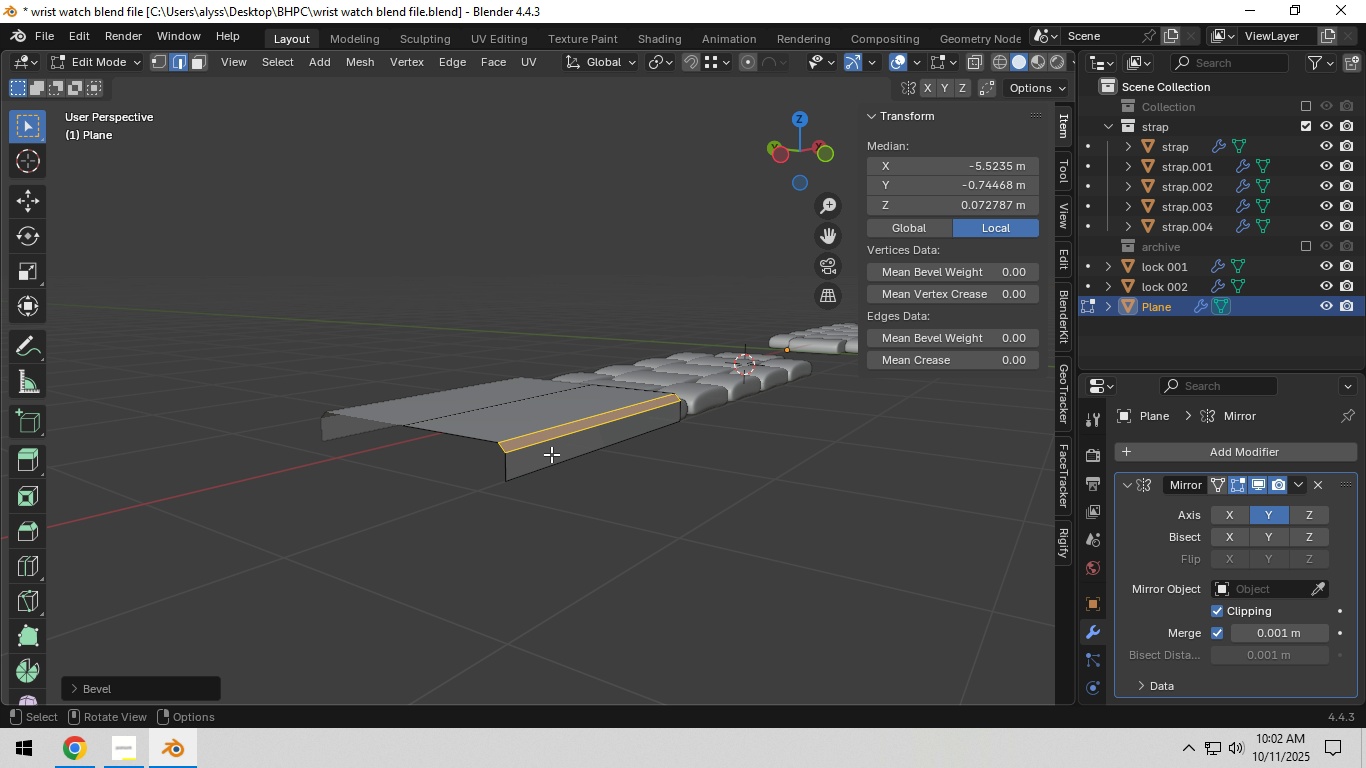 
wait(7.08)
 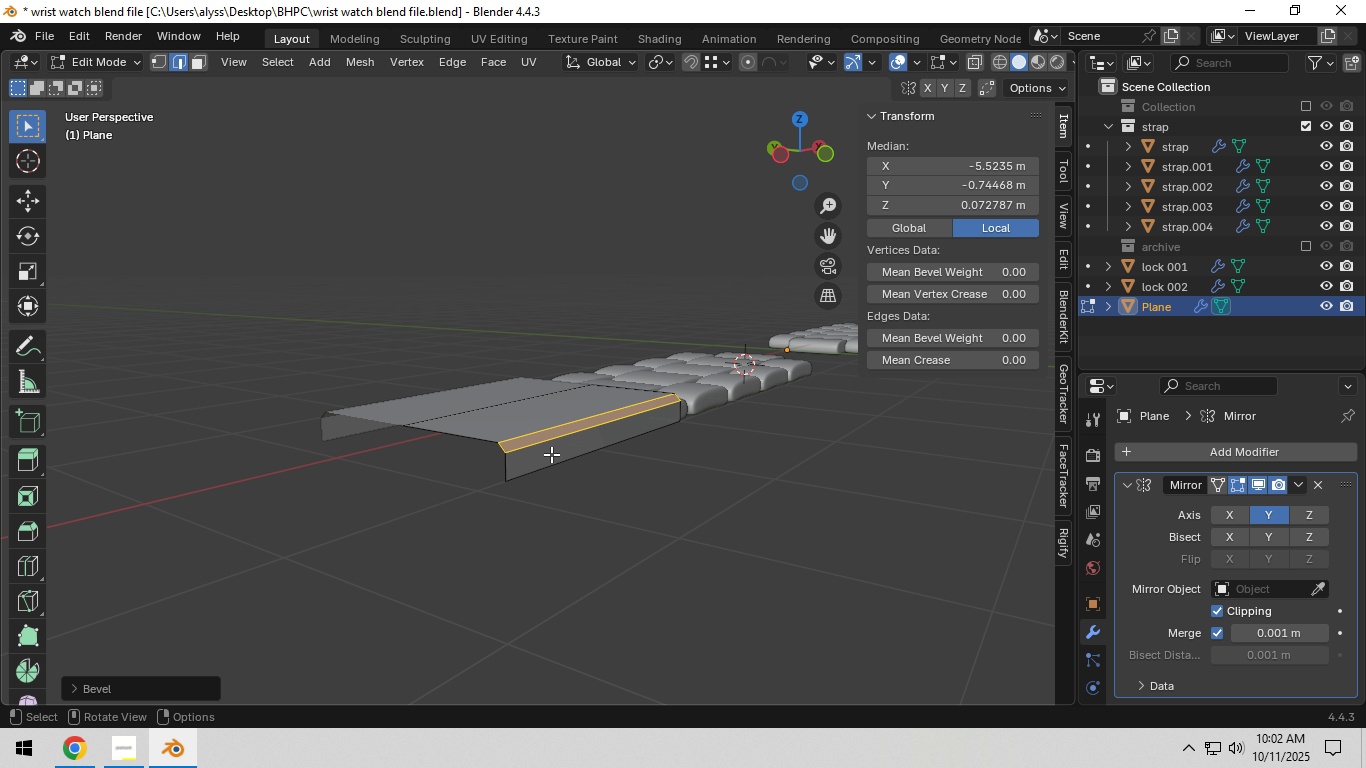 
scroll: coordinate [500, 492], scroll_direction: down, amount: 6.0
 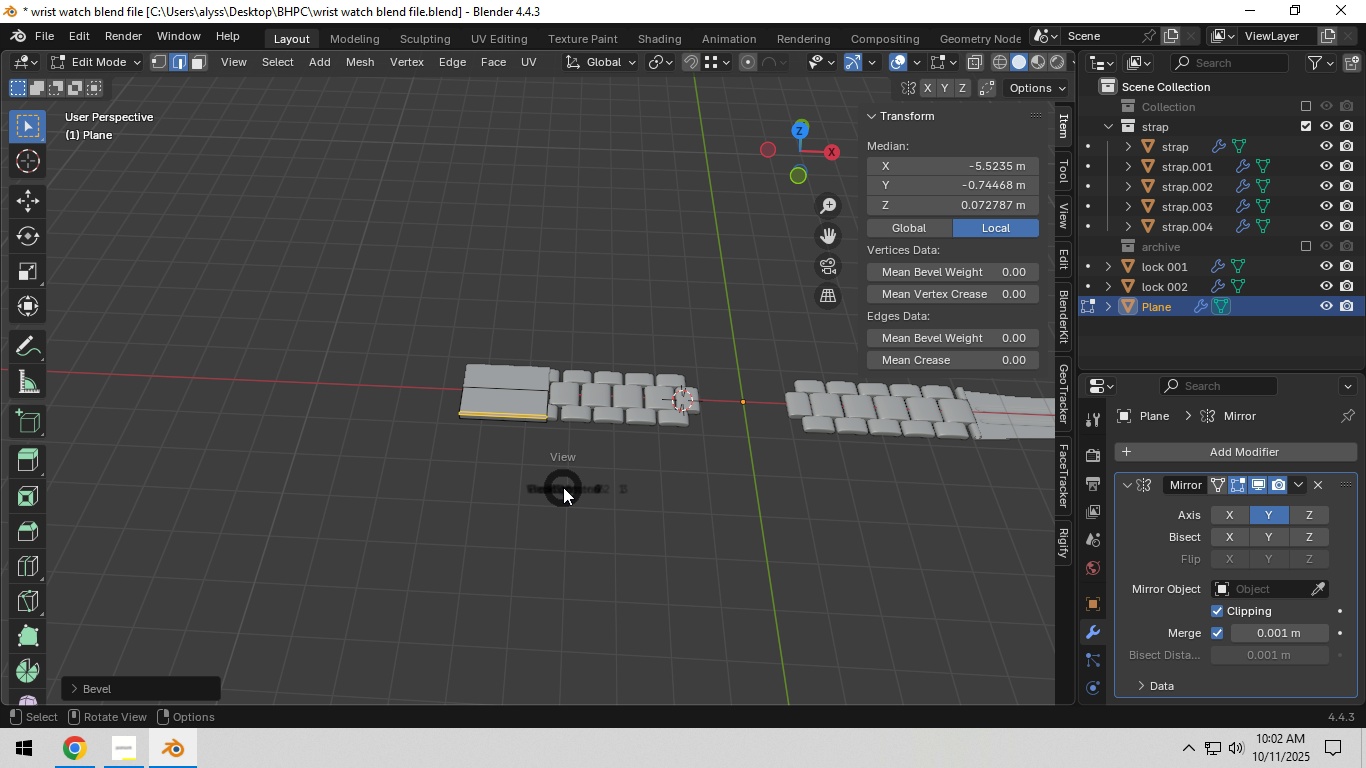 
hold_key(key=Backquote, duration=0.6)
 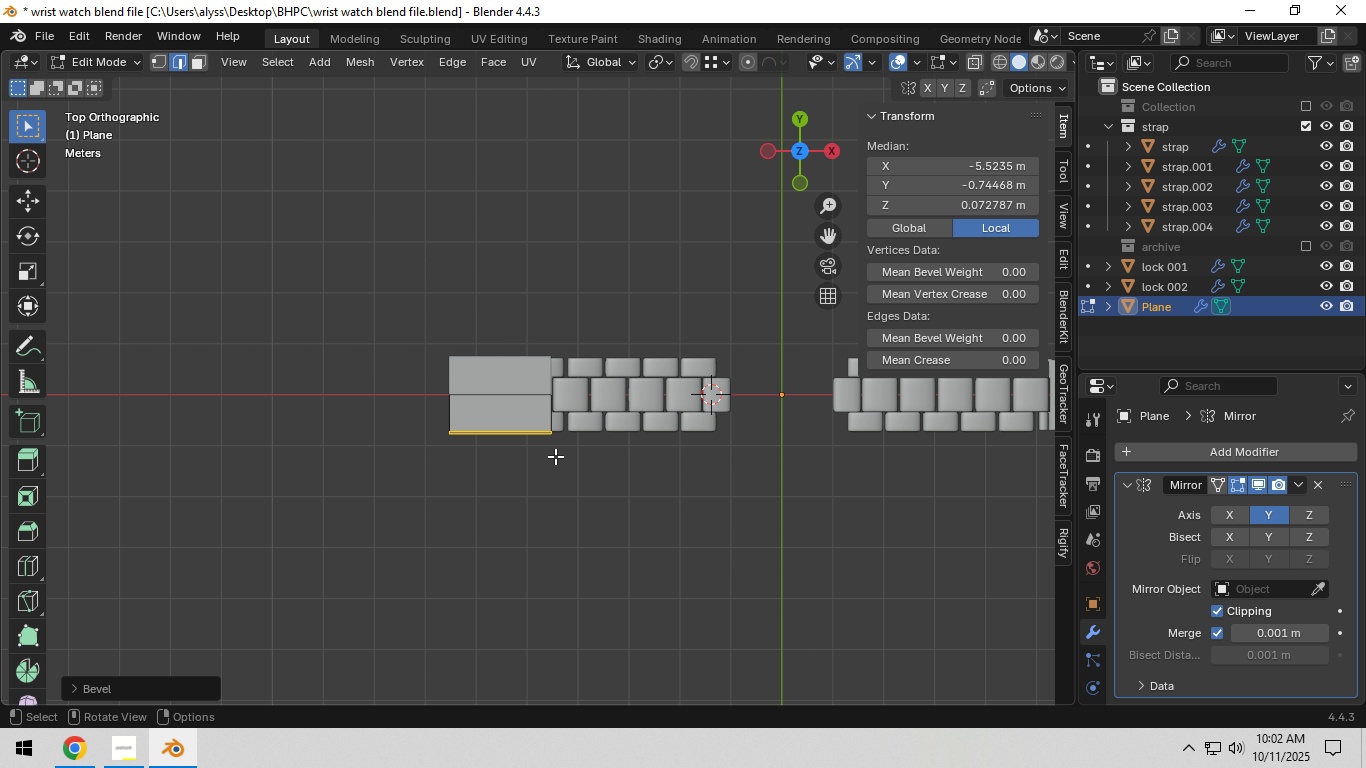 
scroll: coordinate [555, 456], scroll_direction: up, amount: 2.0
 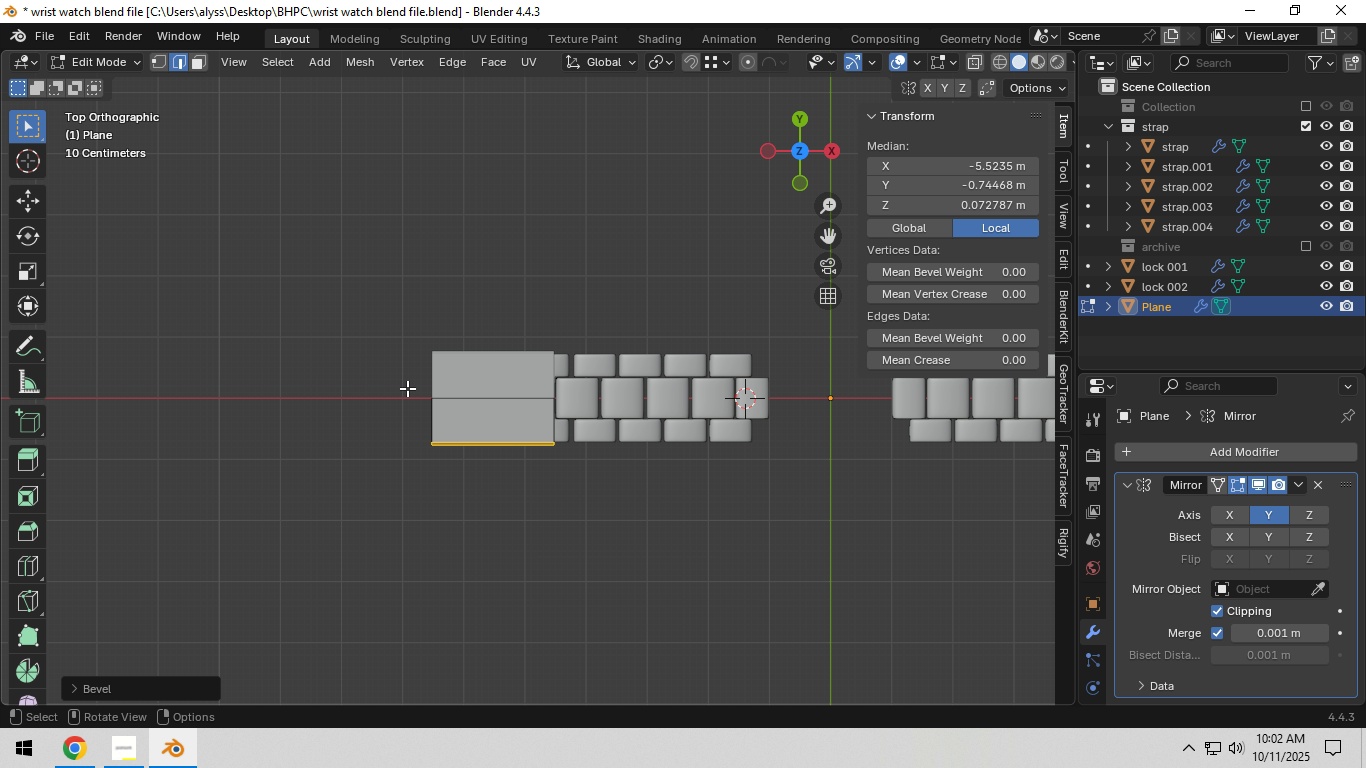 
left_click_drag(start_coordinate=[395, 375], to_coordinate=[453, 477])
 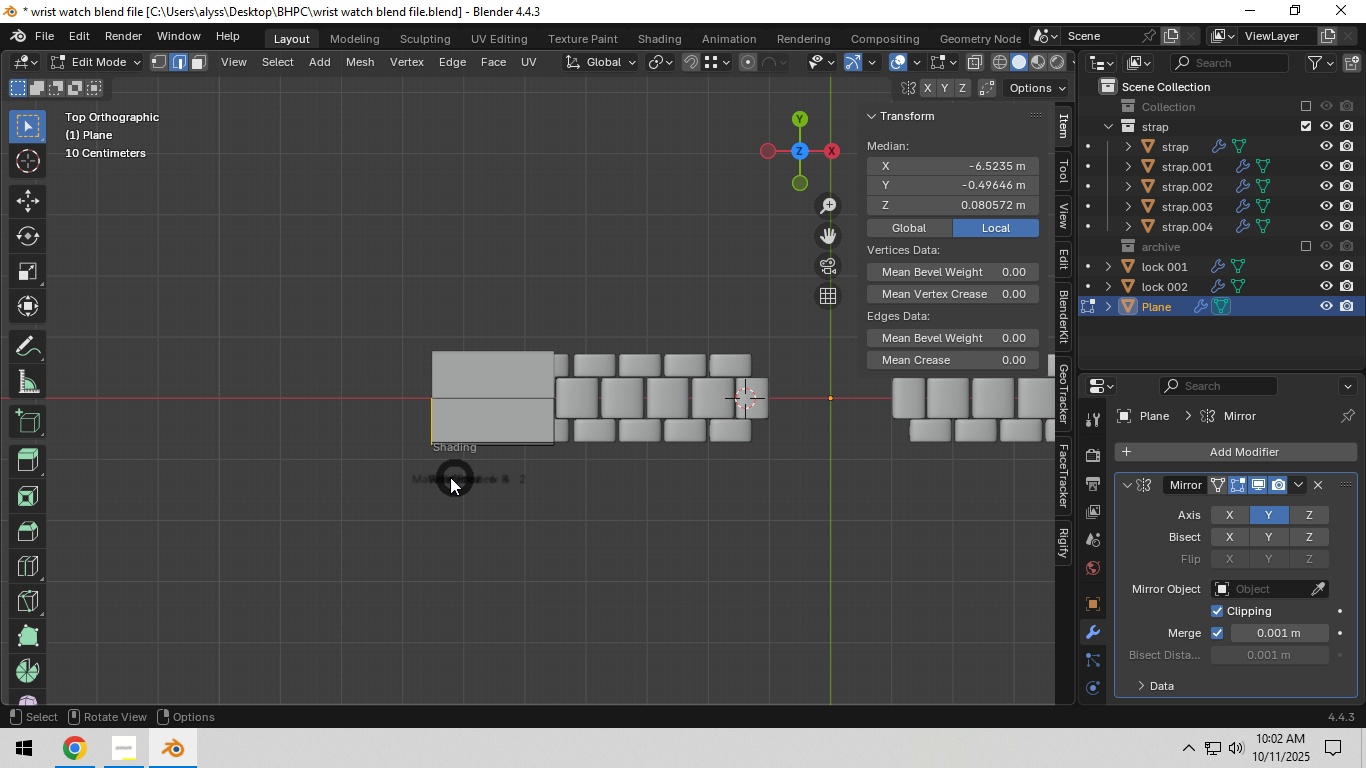 
type(zgx)
 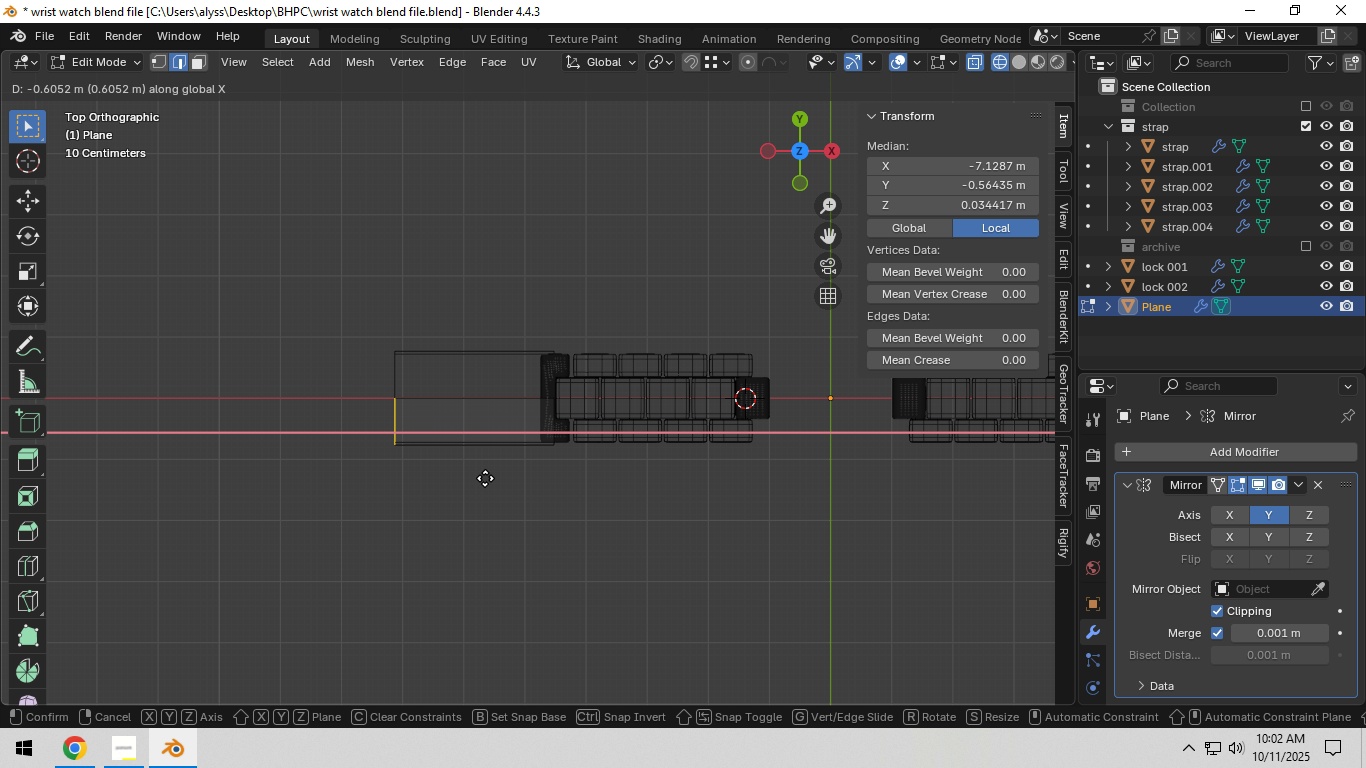 
left_click_drag(start_coordinate=[403, 396], to_coordinate=[451, 478])
 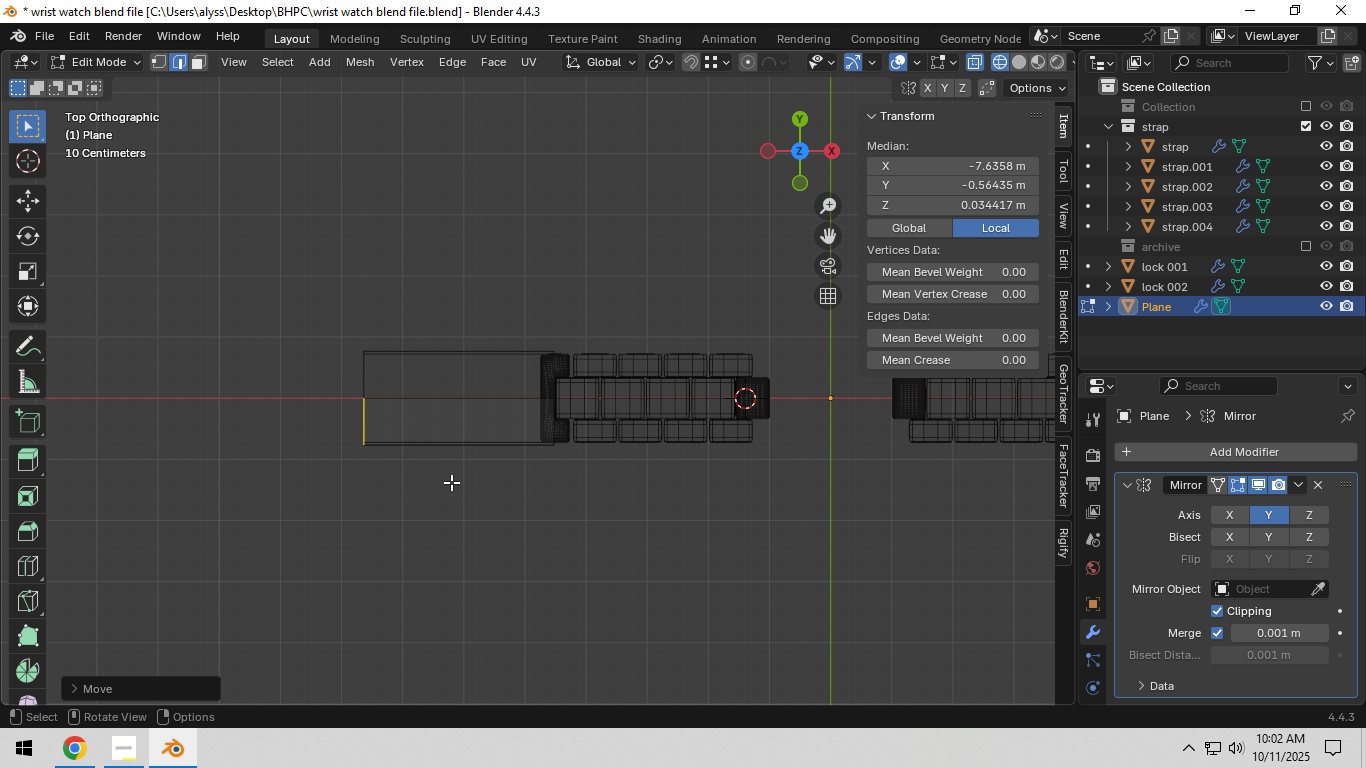 
left_click([451, 482])
 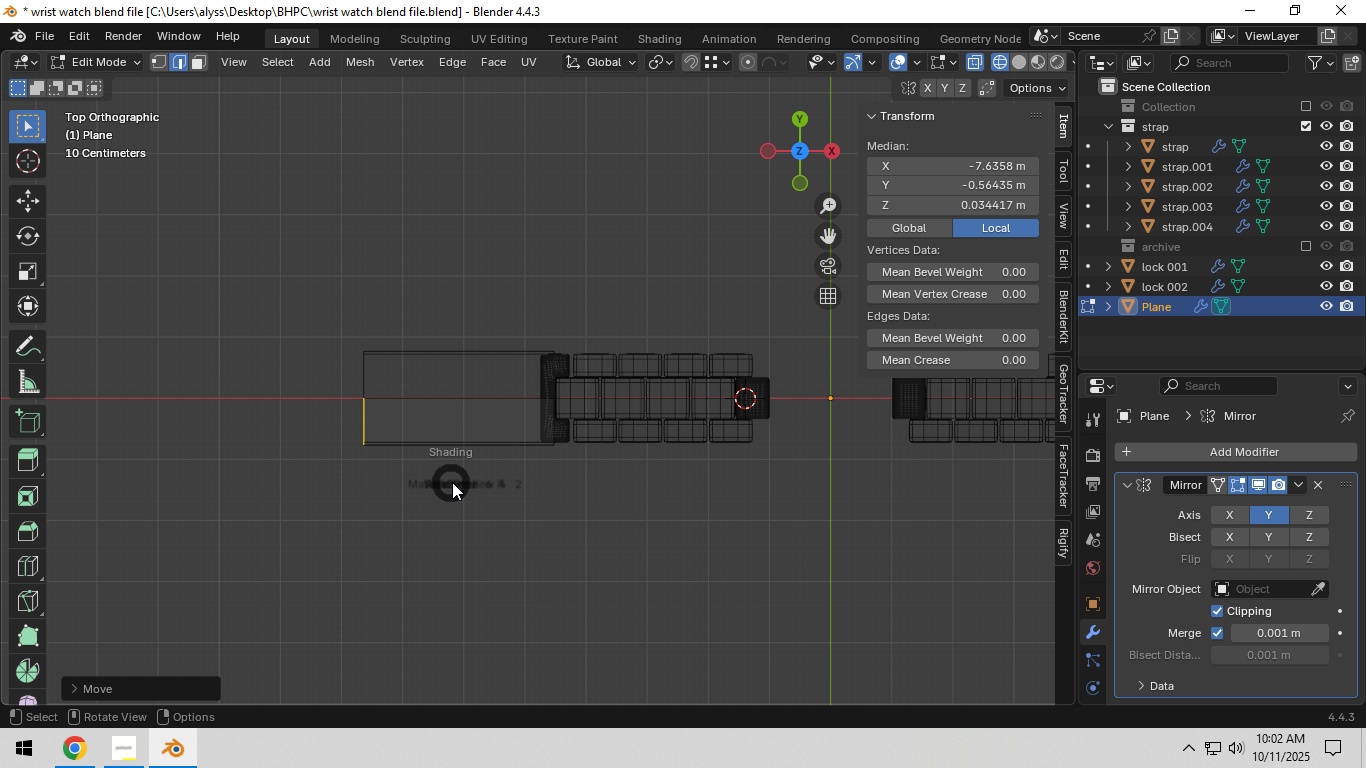 
key(Z)
 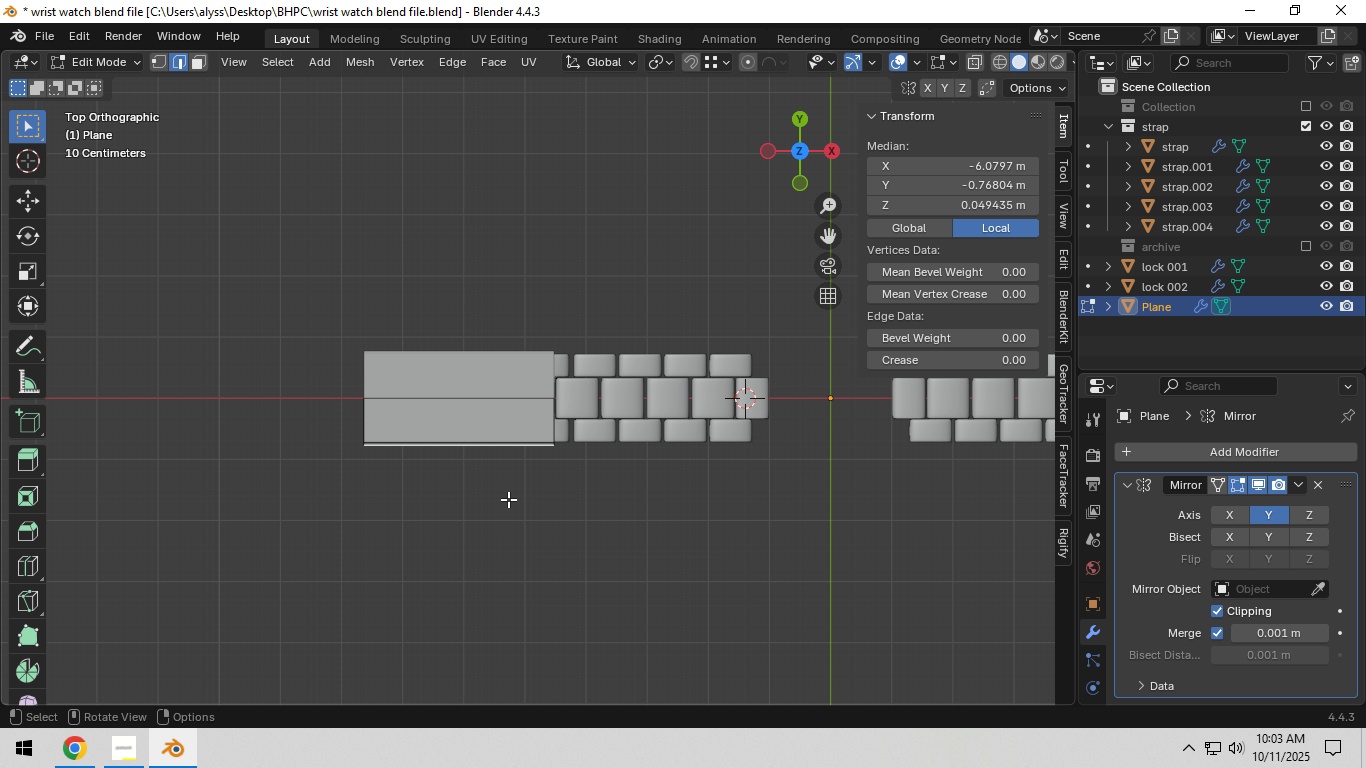 
scroll: coordinate [510, 499], scroll_direction: up, amount: 3.0
 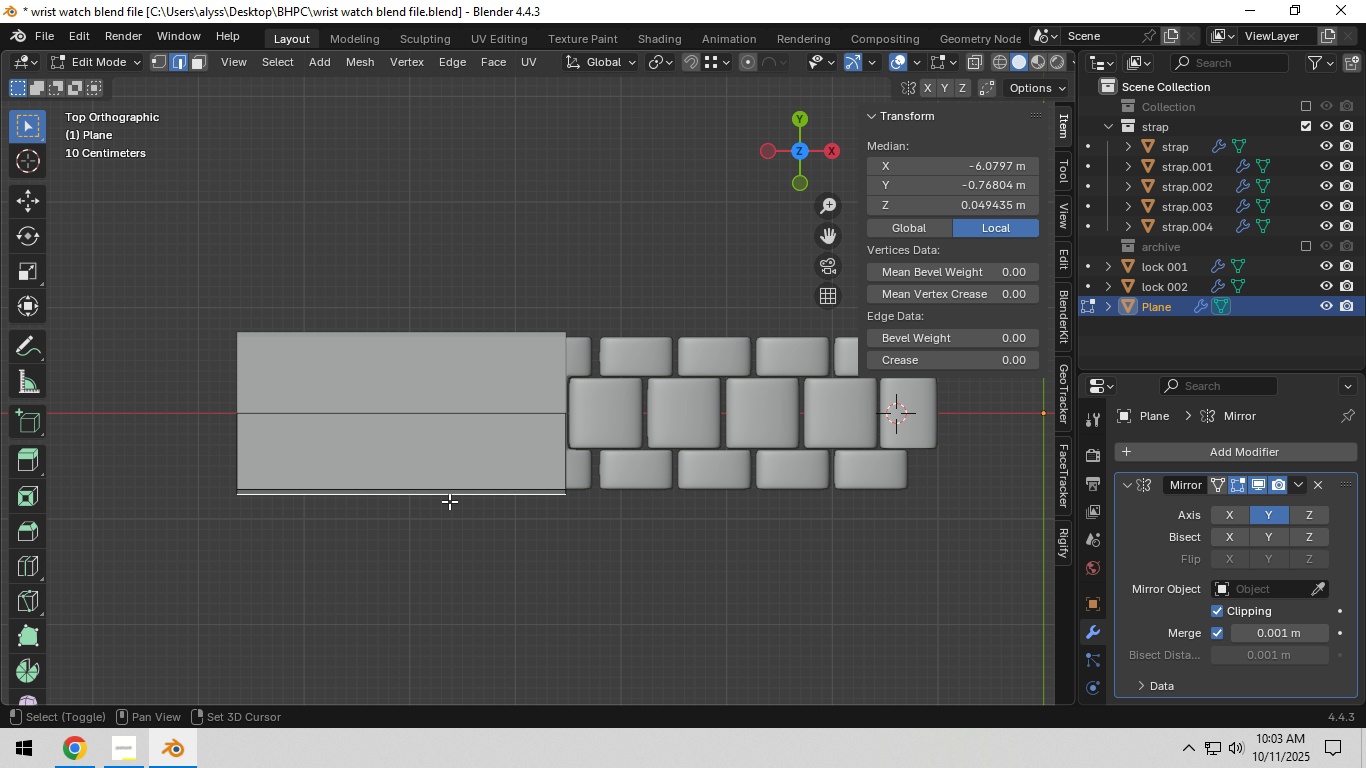 
hold_key(key=ShiftLeft, duration=0.92)
 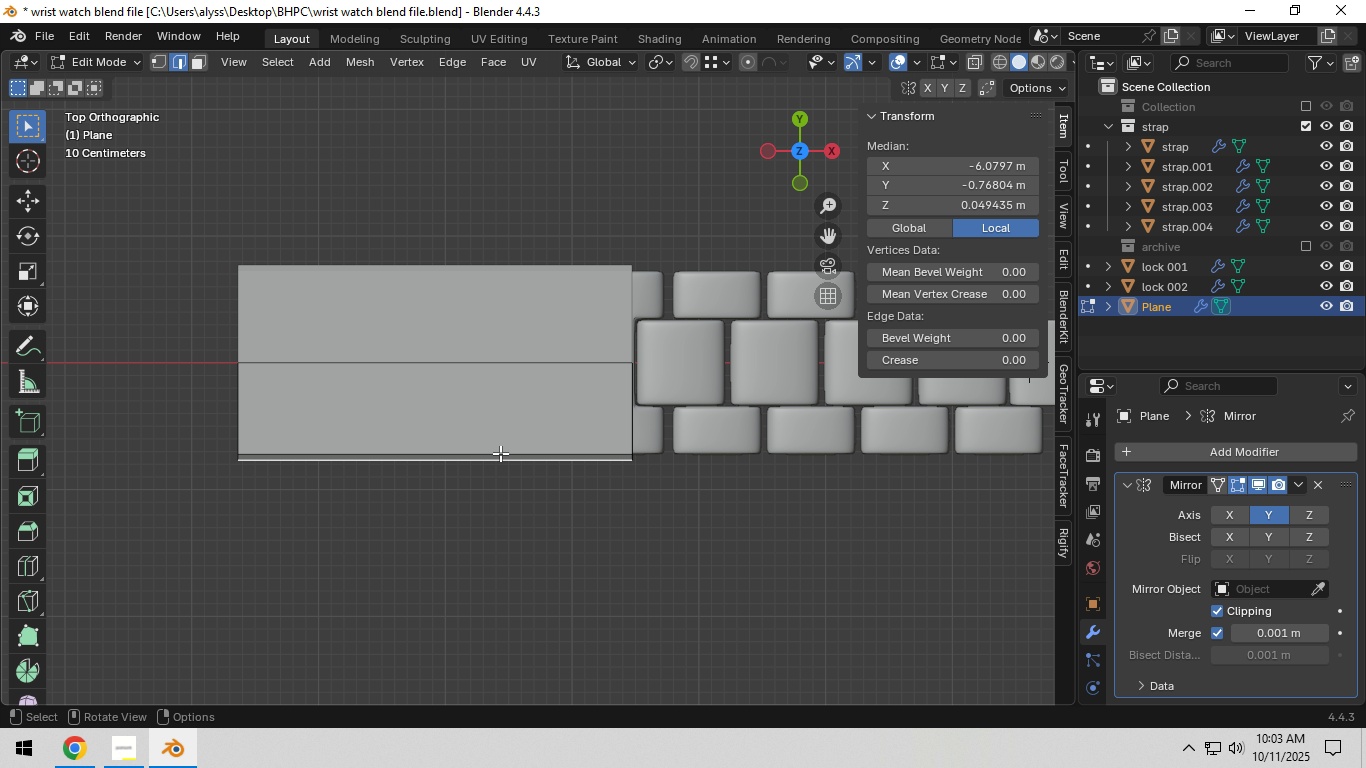 
scroll: coordinate [500, 453], scroll_direction: up, amount: 1.0
 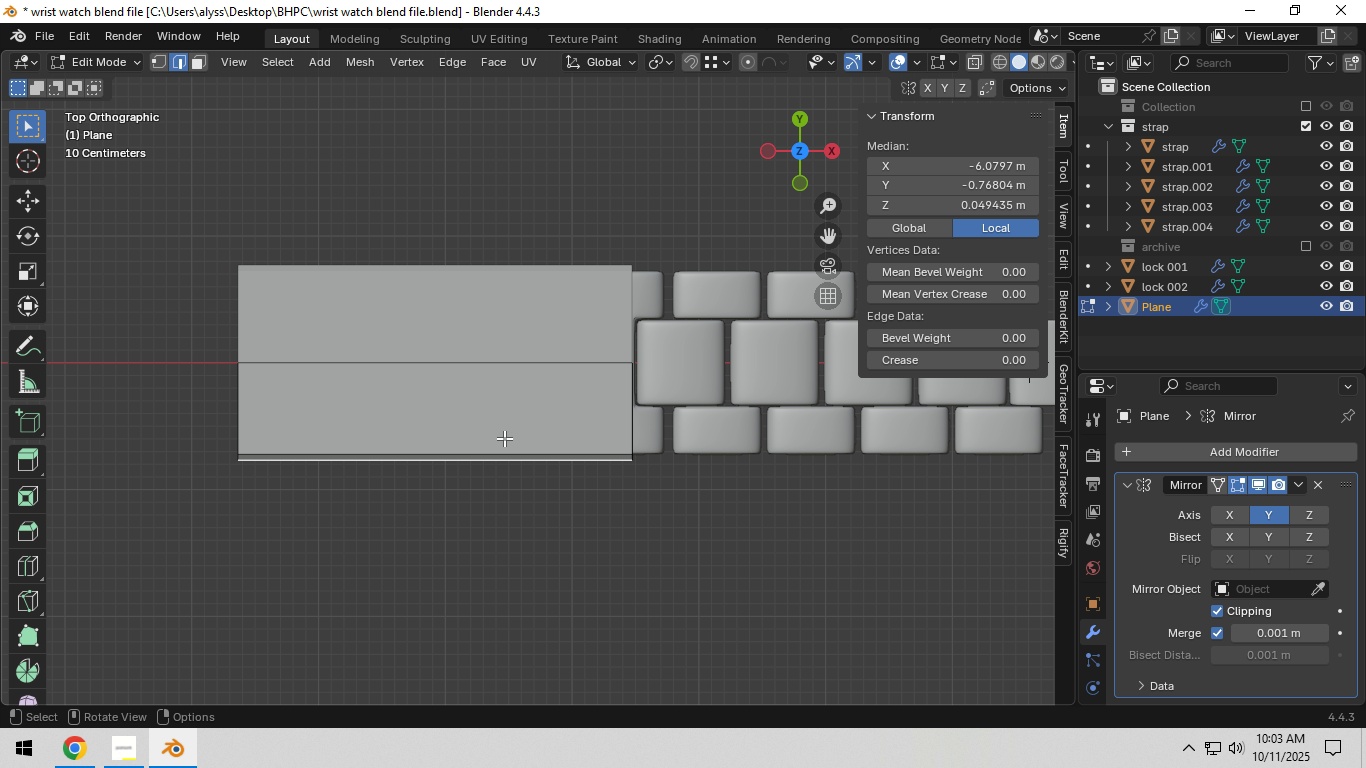 
key(Control+R)
 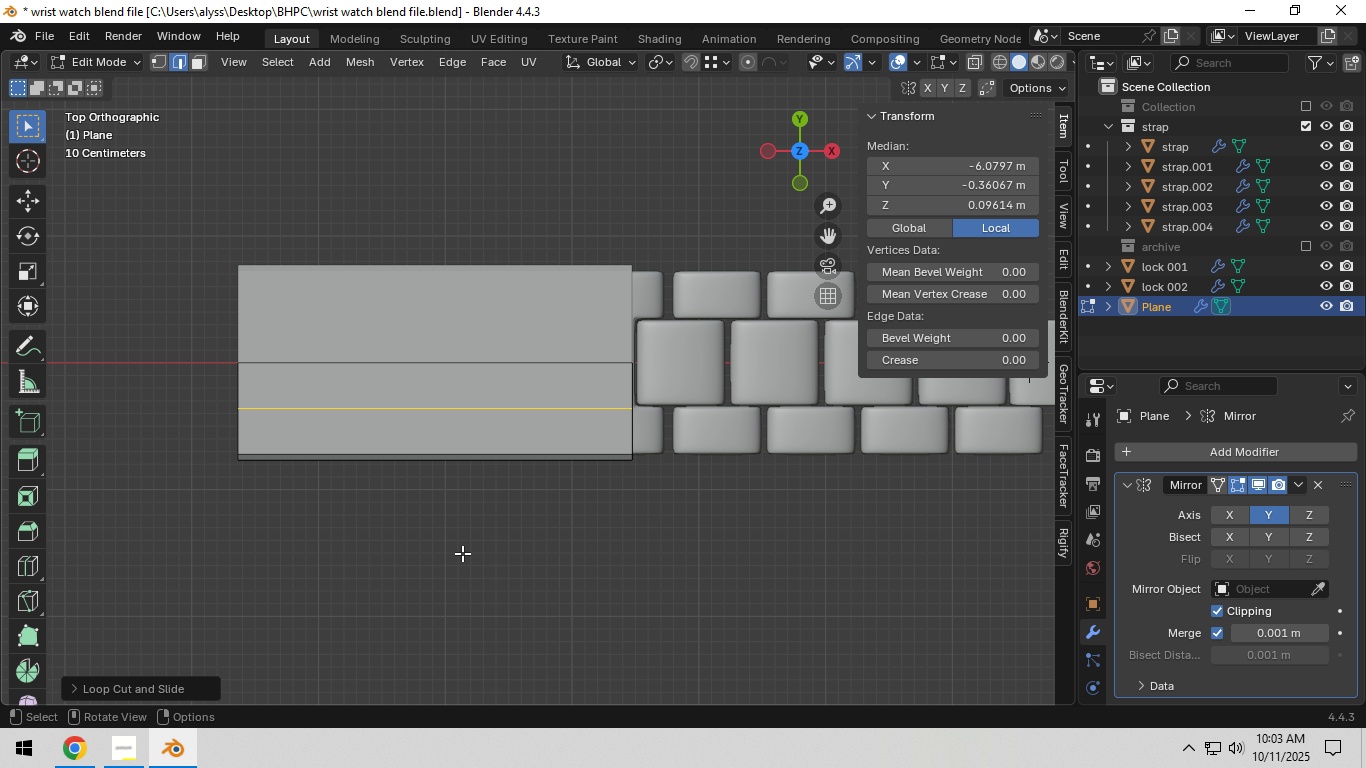 
type(gg)
 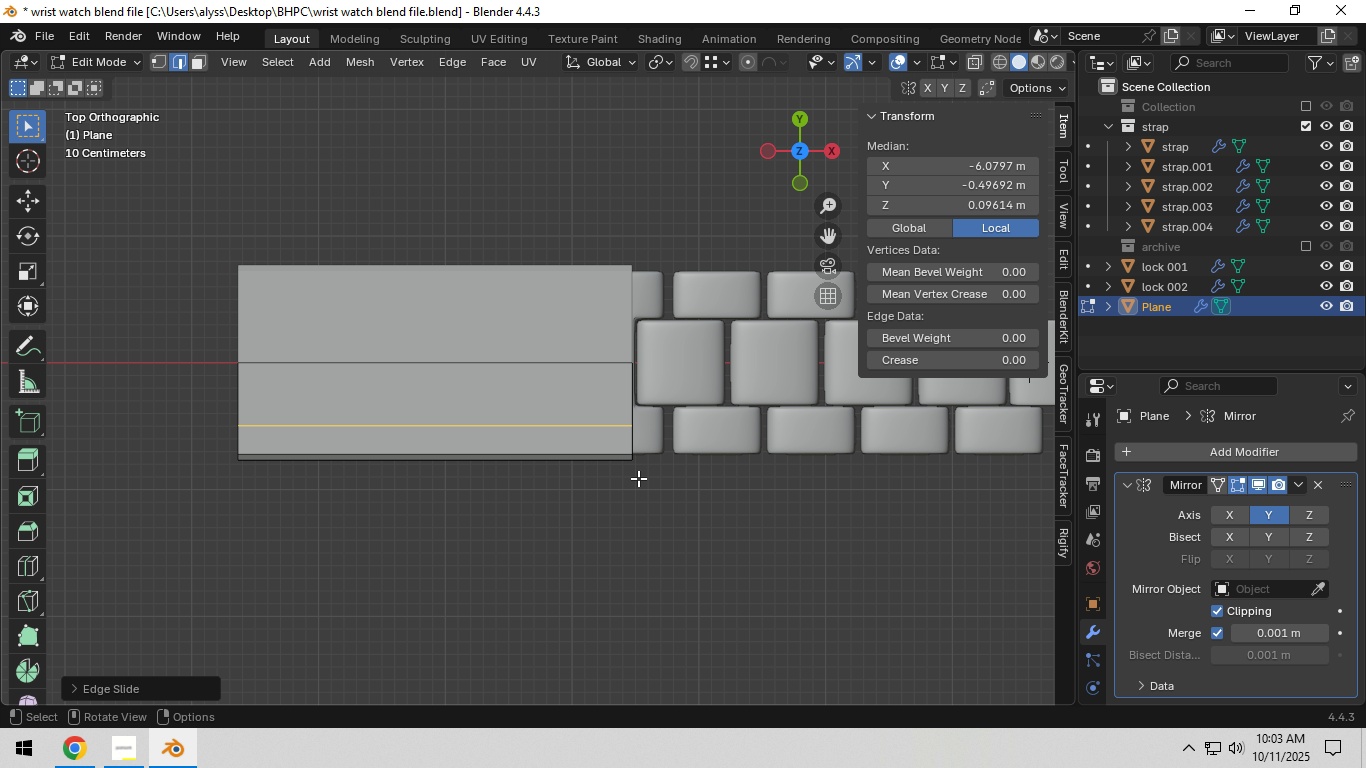 
left_click([638, 478])
 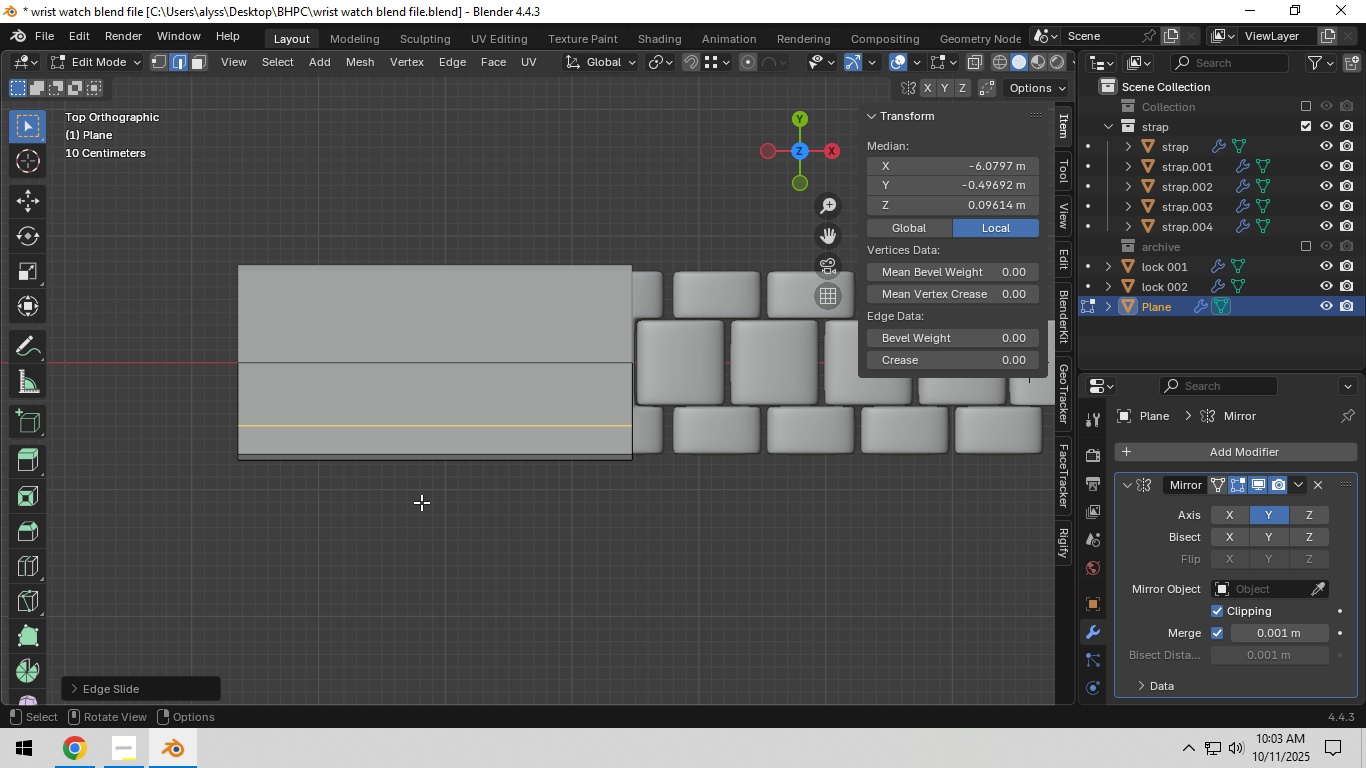 
hold_key(key=ShiftLeft, duration=0.47)
 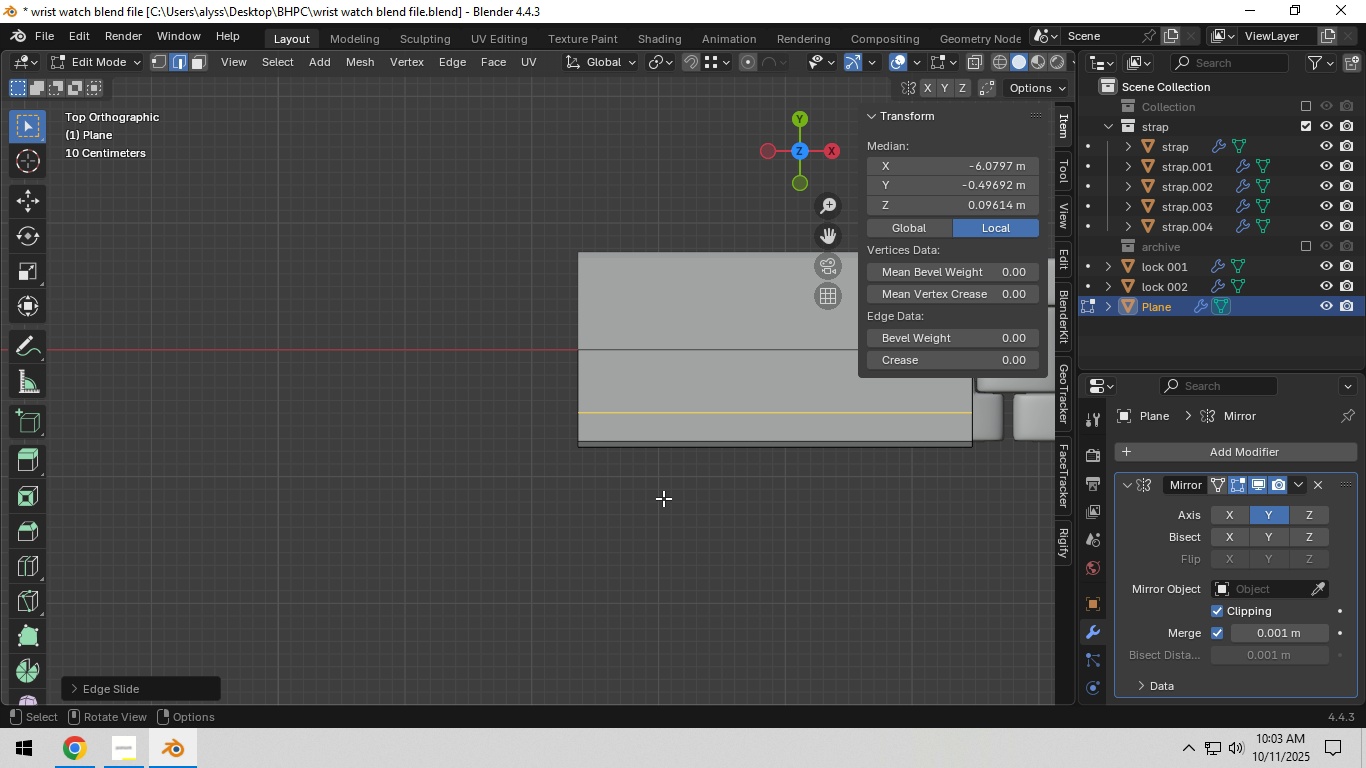 
scroll: coordinate [657, 498], scroll_direction: up, amount: 5.0
 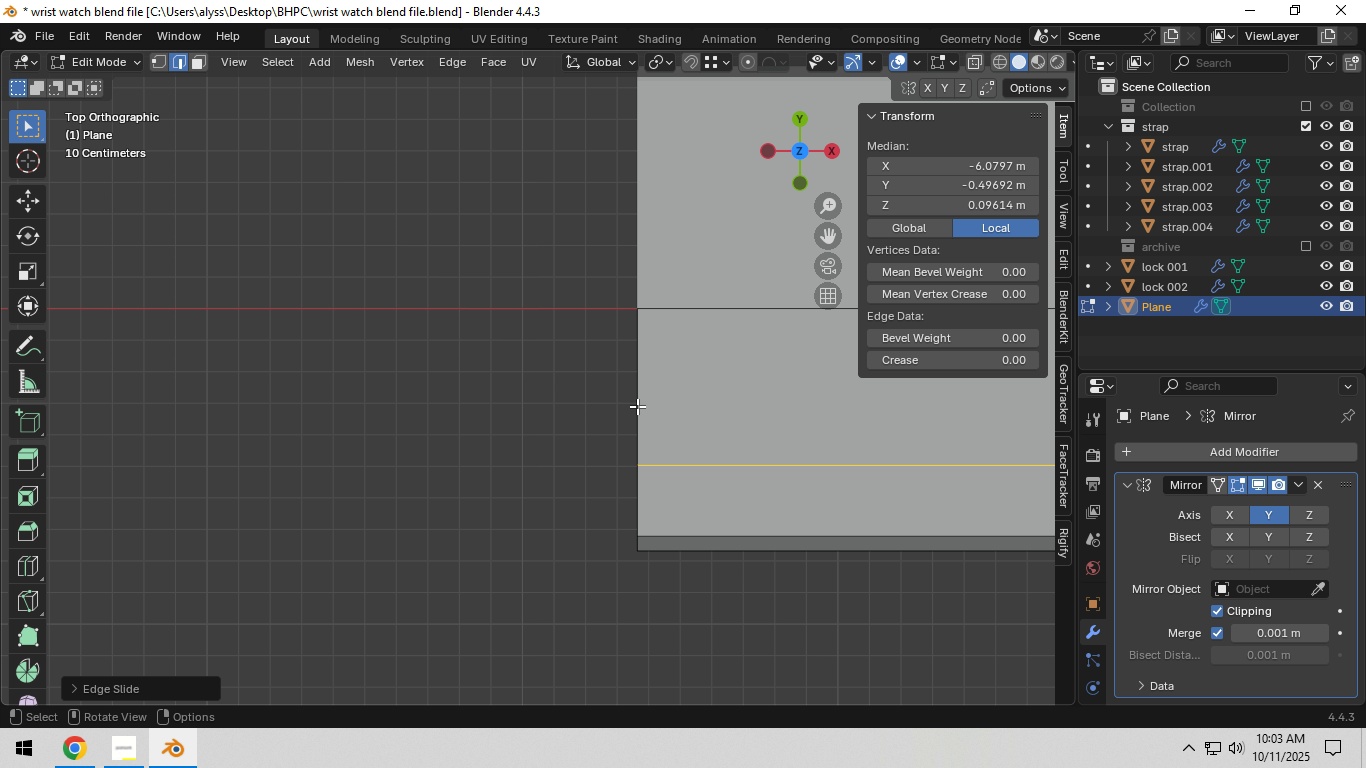 
left_click([637, 406])
 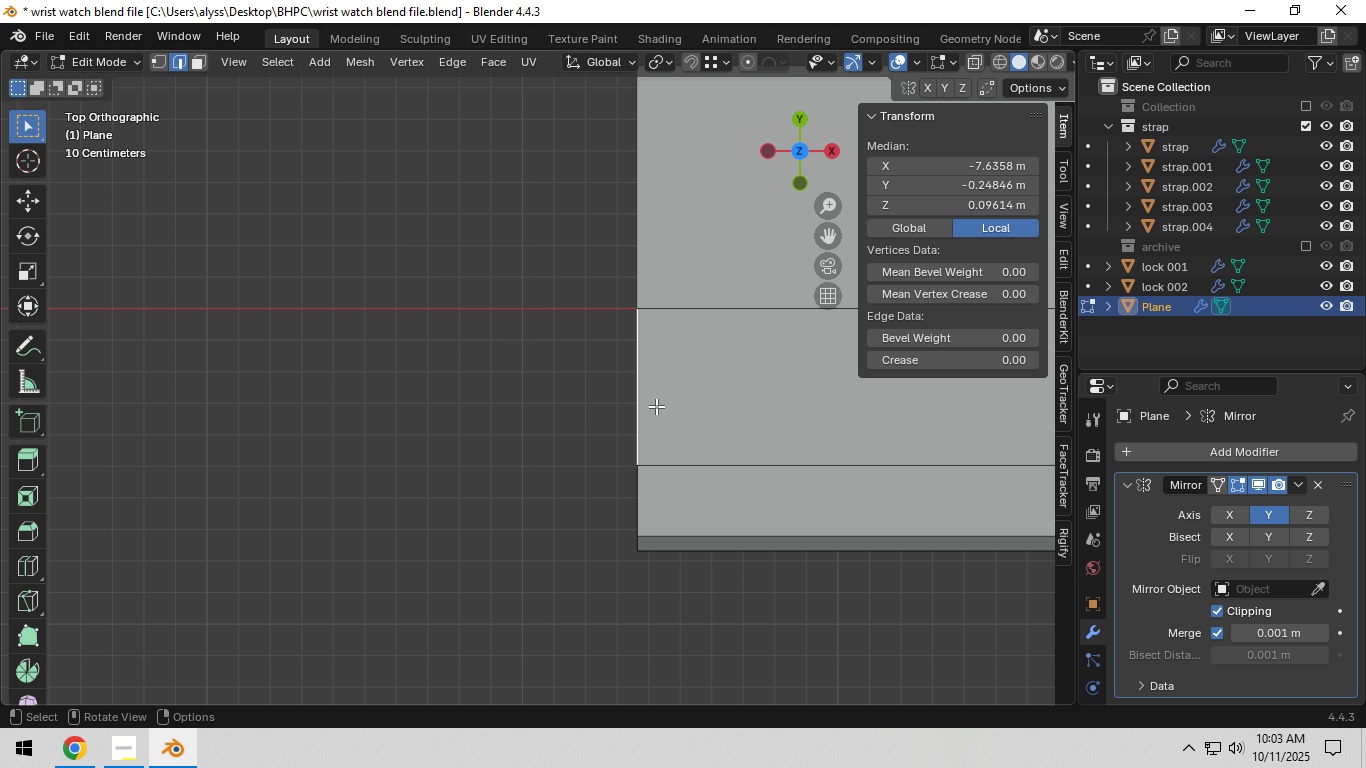 
hold_key(key=ShiftLeft, duration=0.38)
 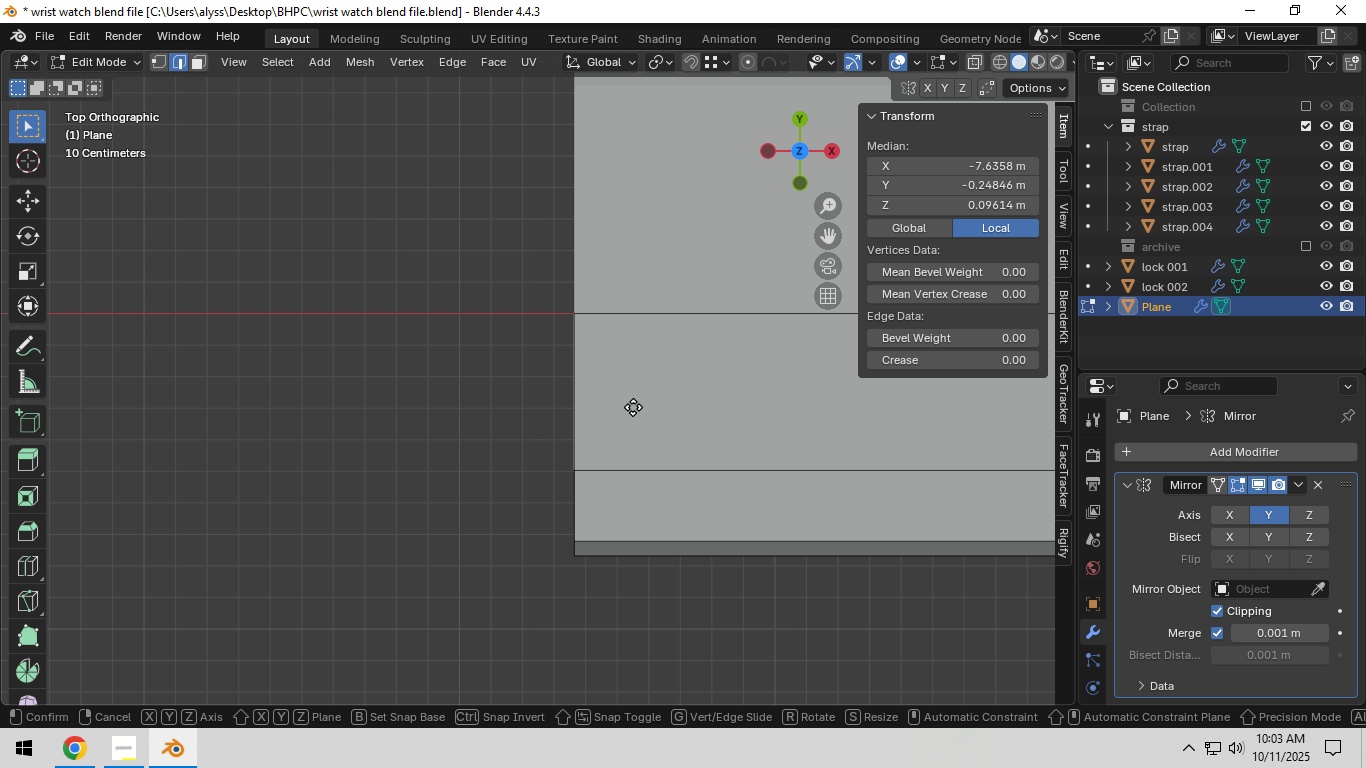 
key(E)
 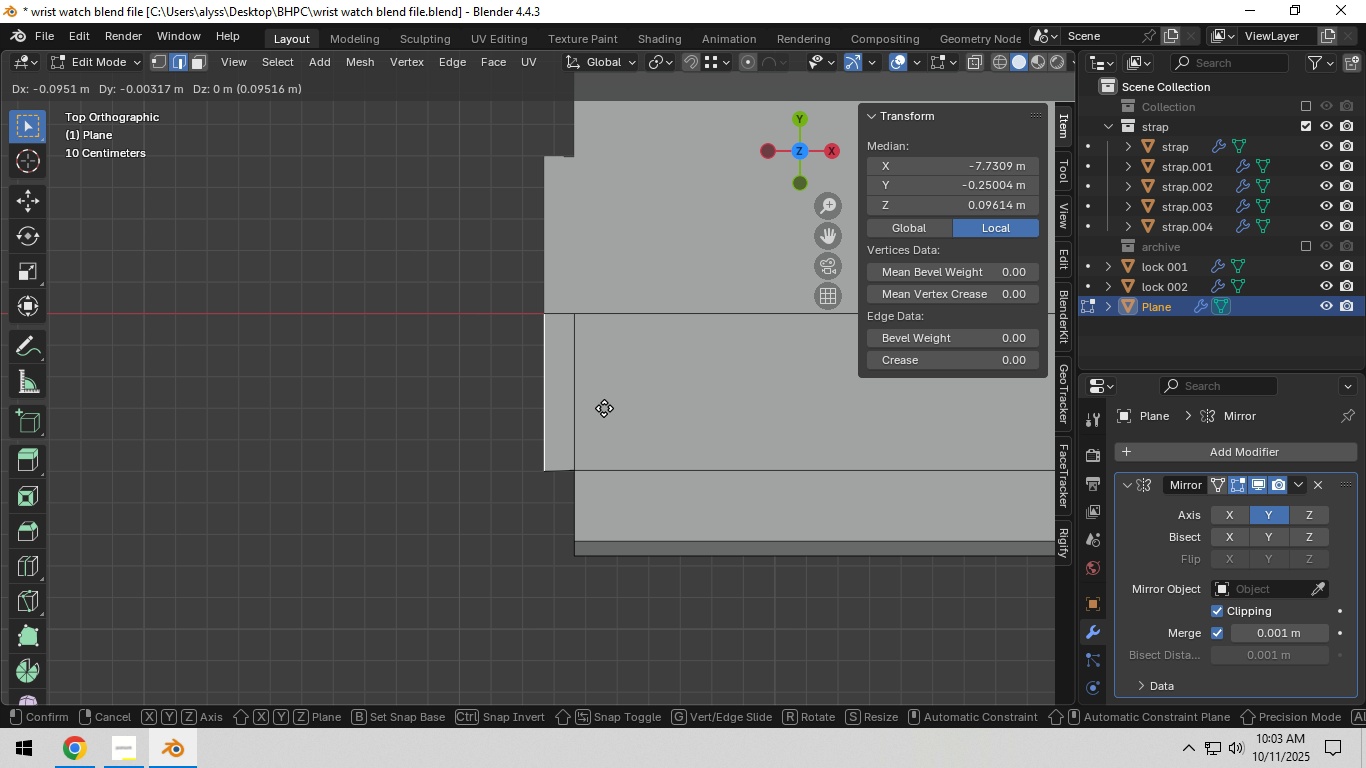 
left_click([600, 409])
 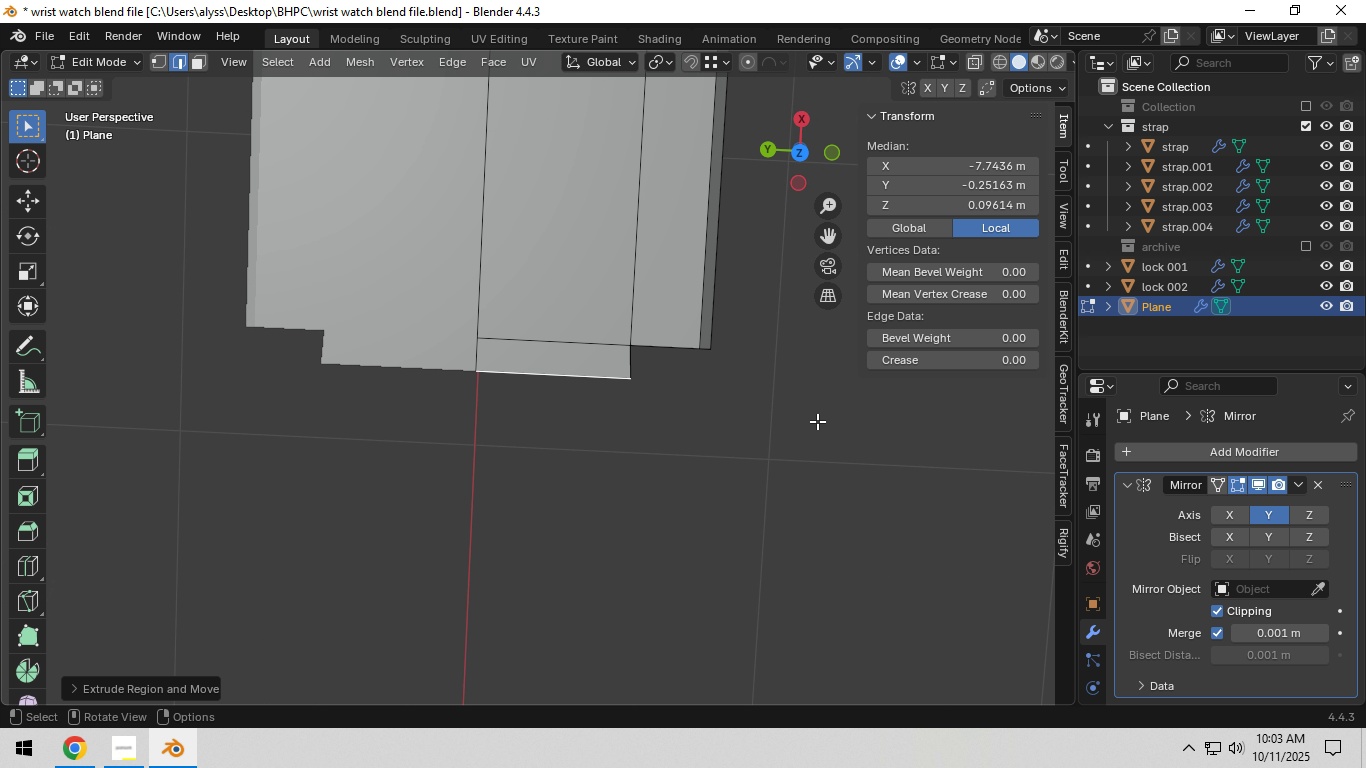 
type(sx)
 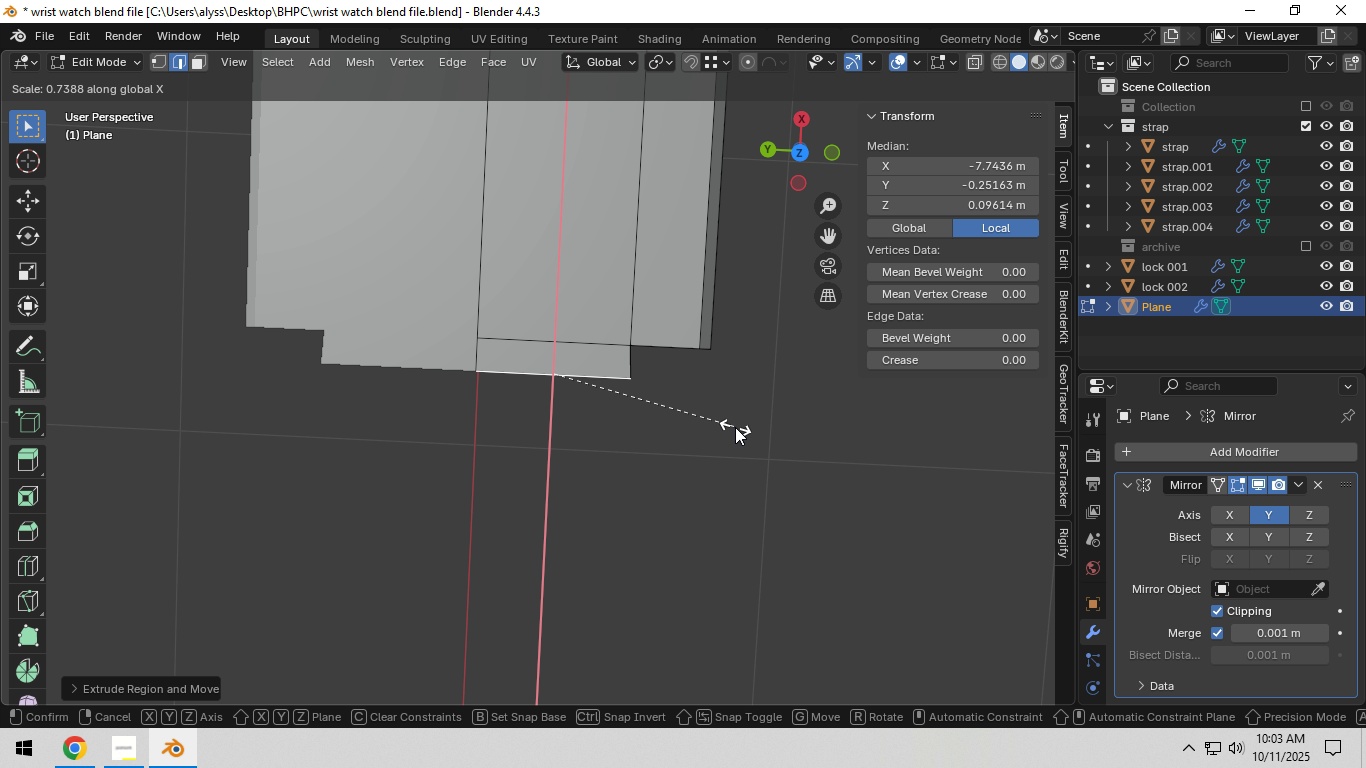 
right_click([735, 427])
 